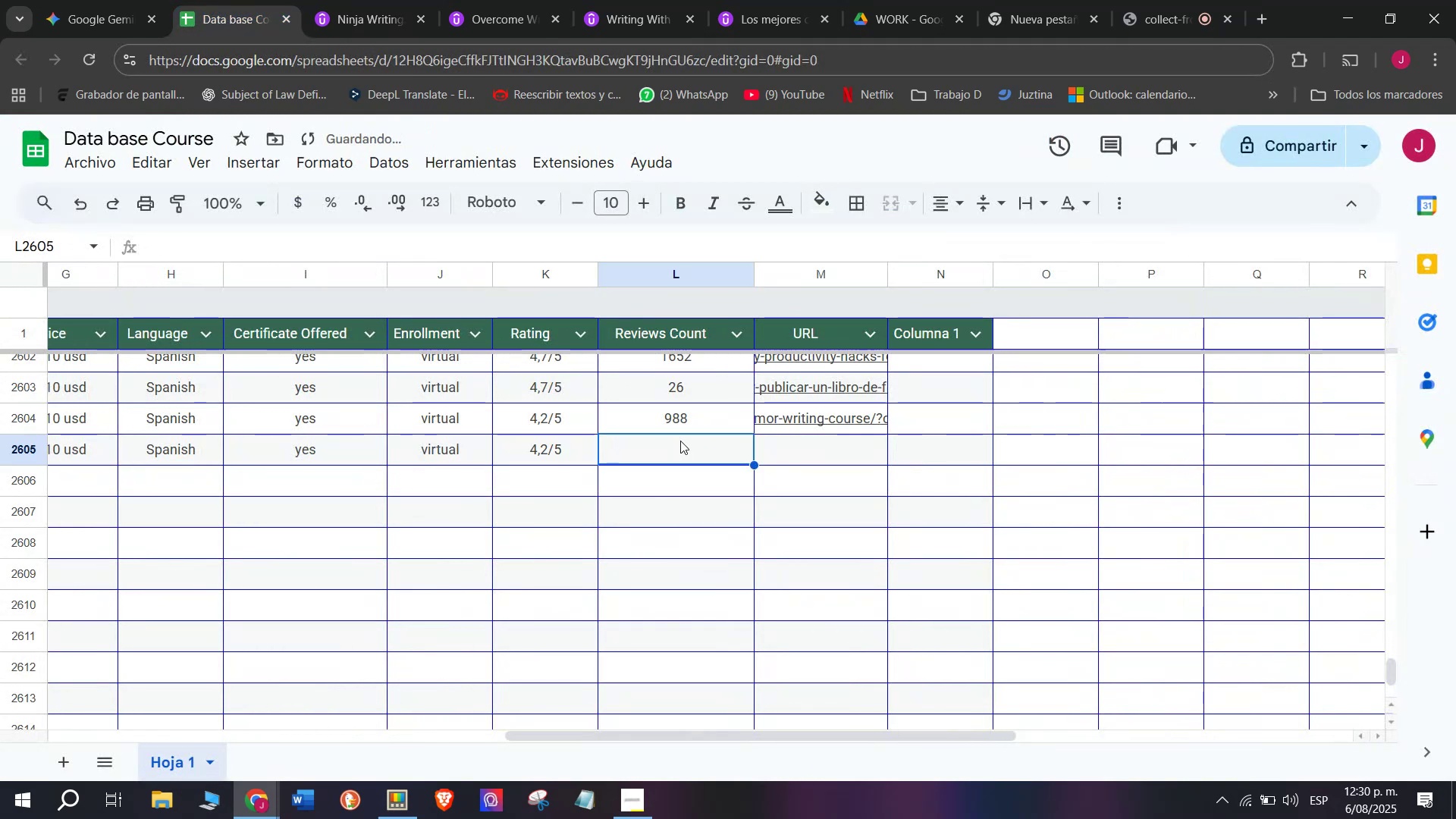 
key(Z)
 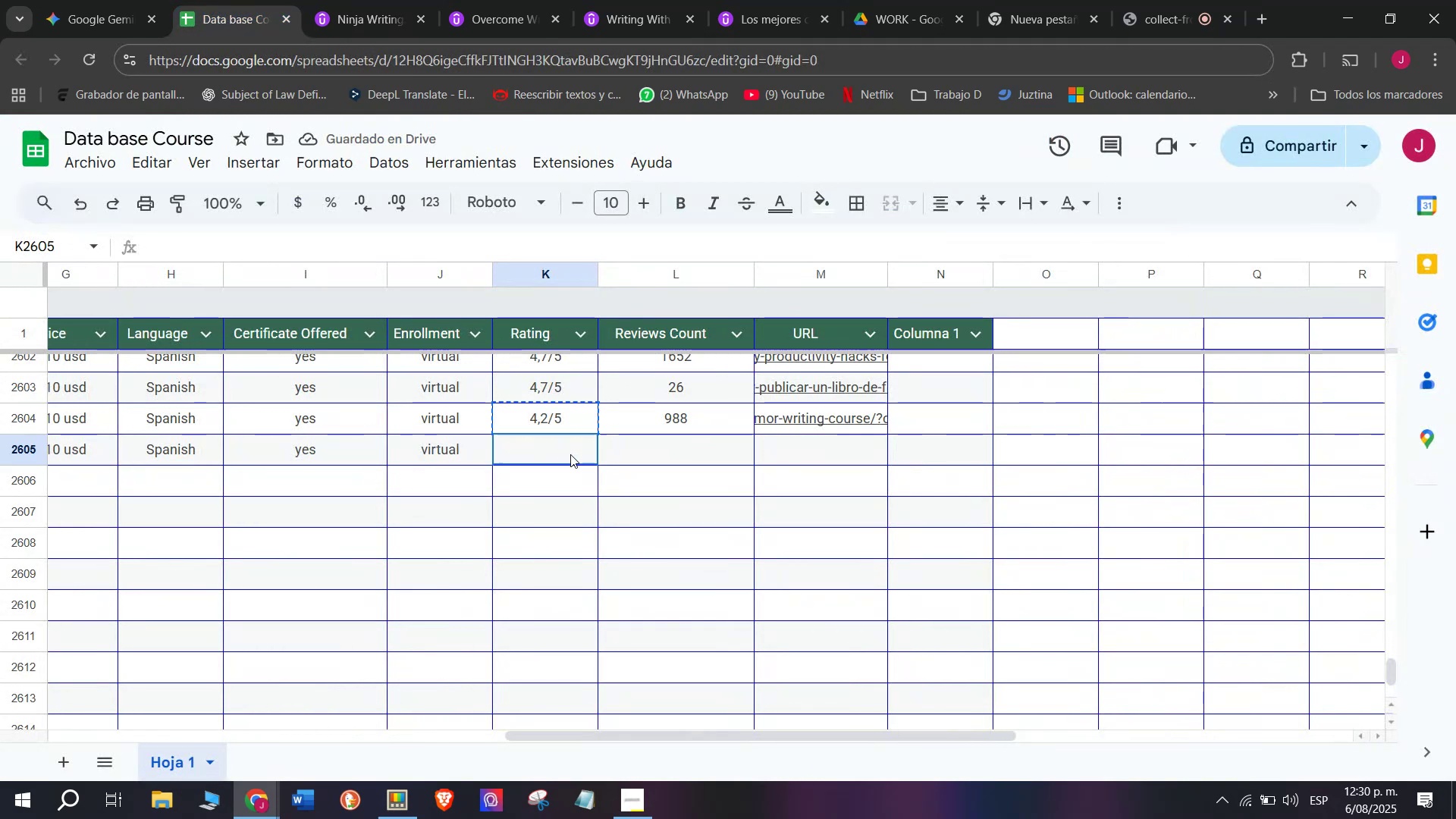 
key(Control+V)
 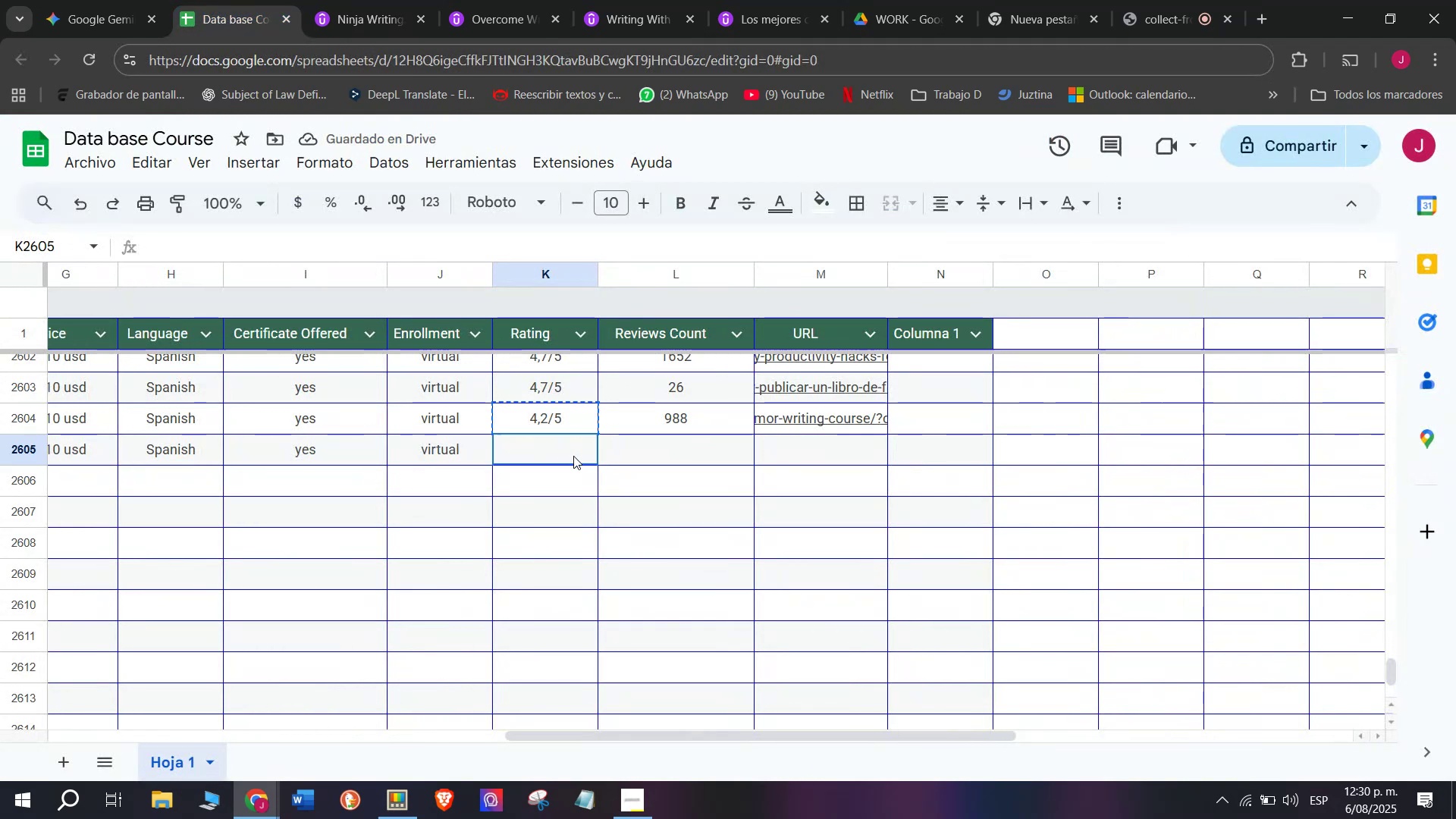 
double_click([570, 454])
 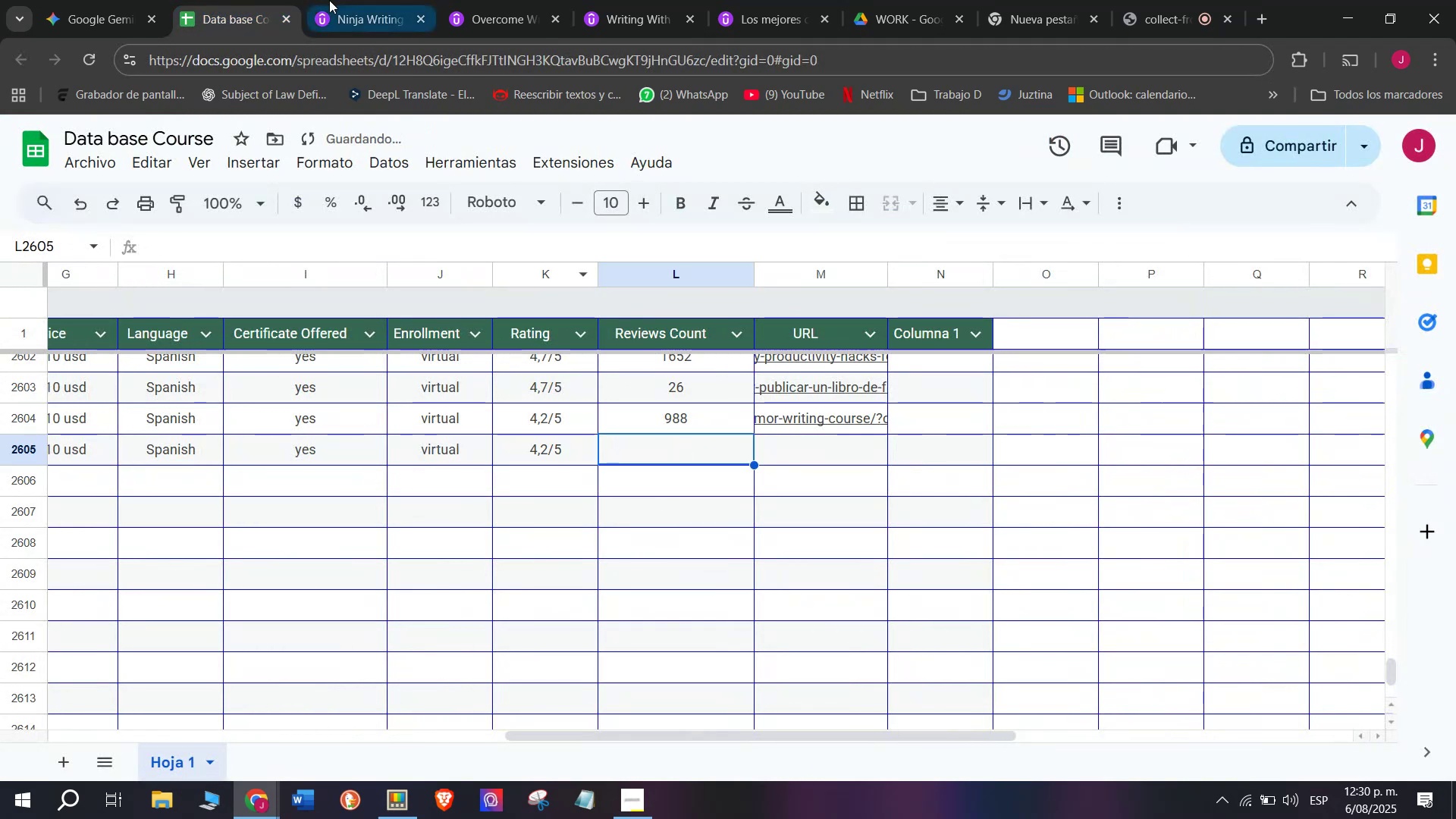 
left_click([308, 0])
 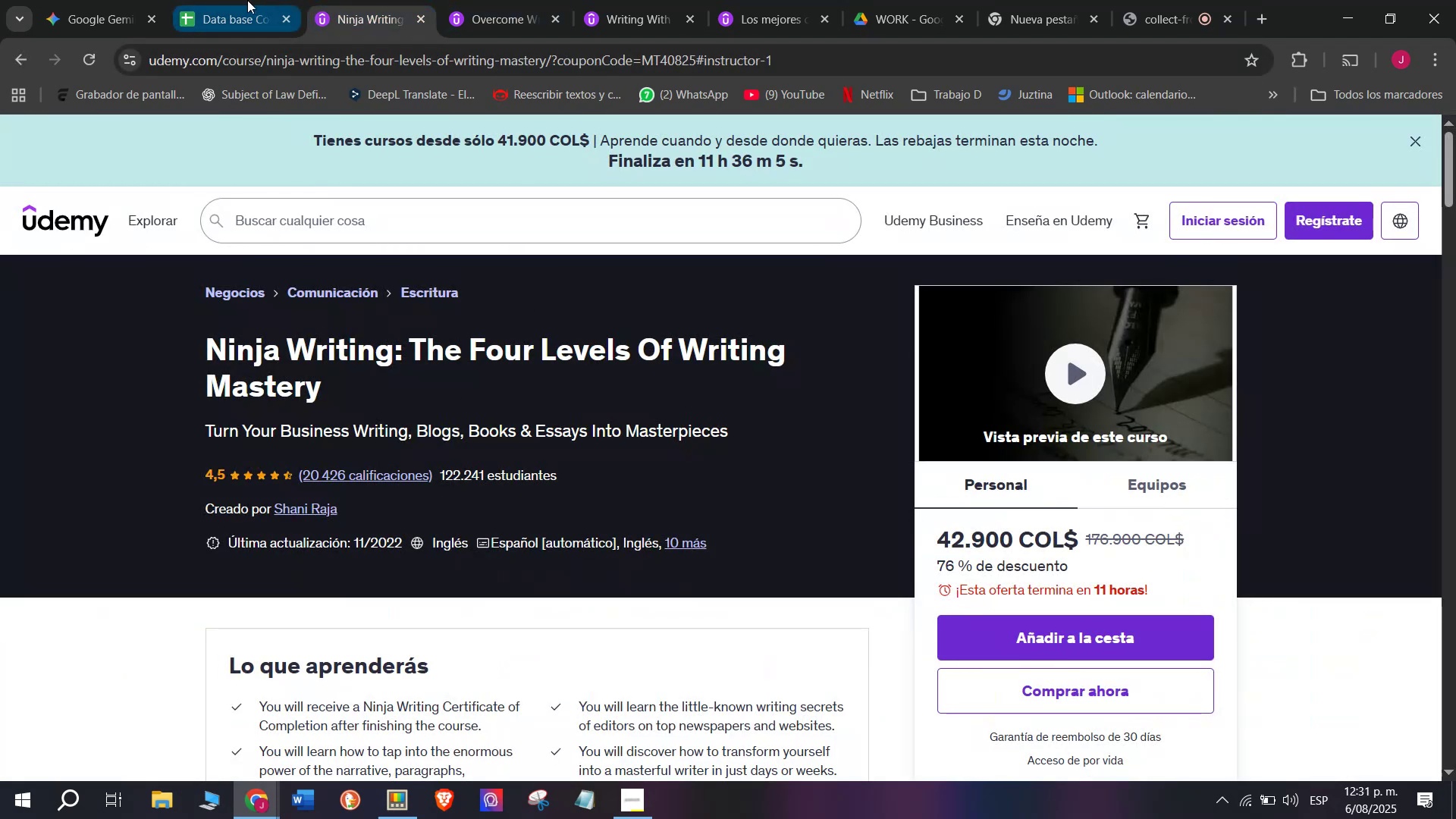 
left_click([247, 0])
 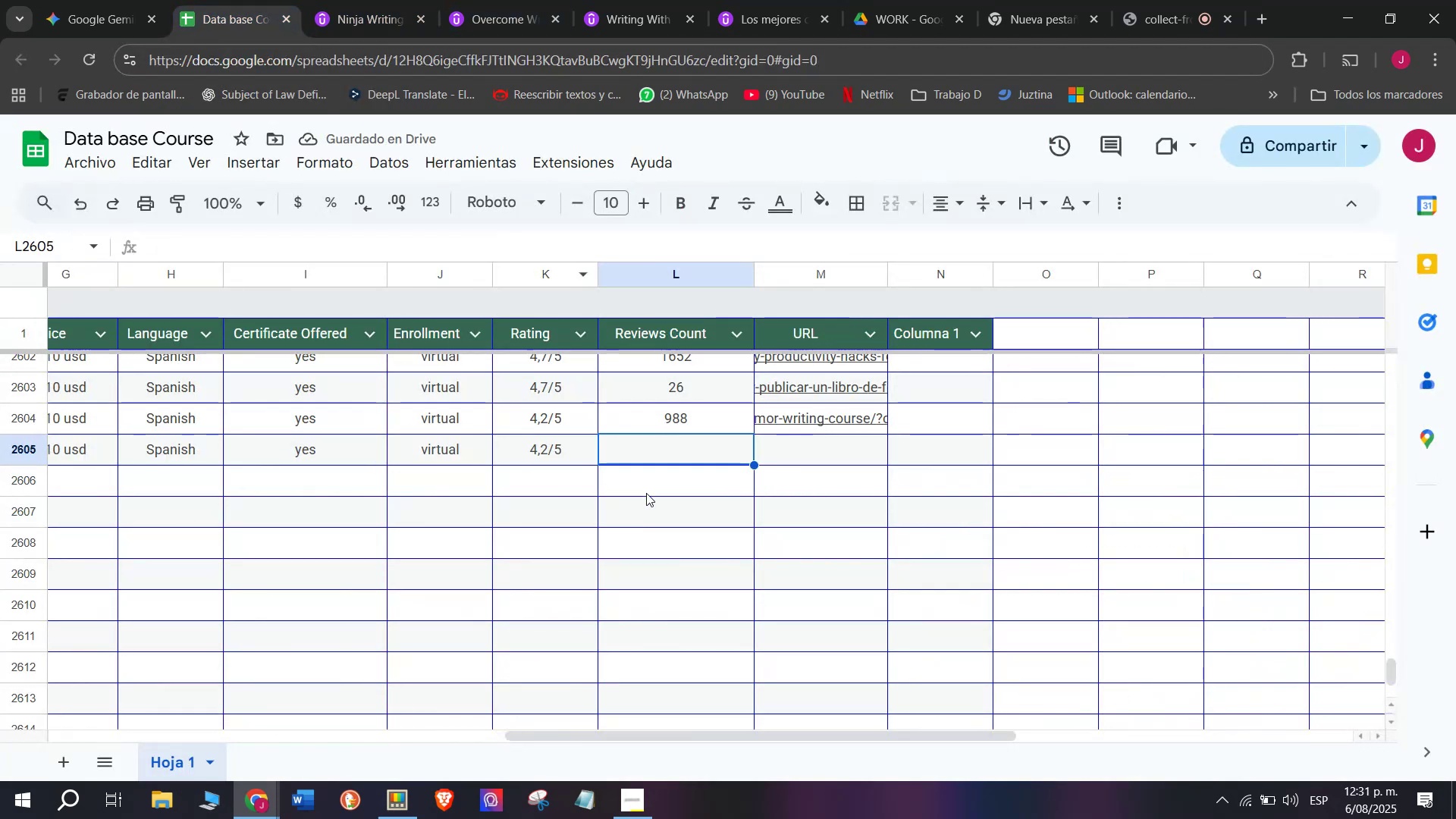 
type(20)
 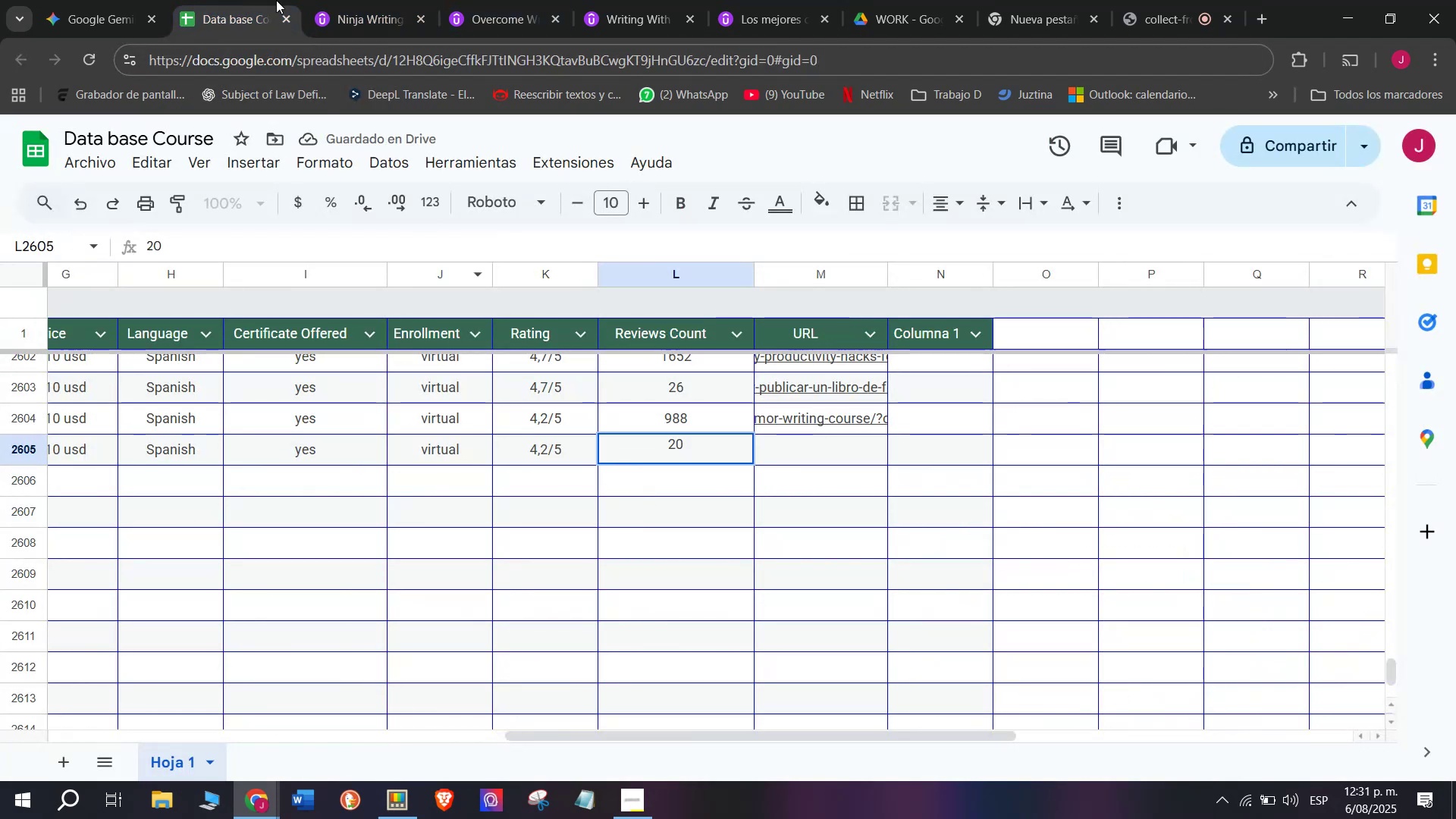 
left_click([341, 0])
 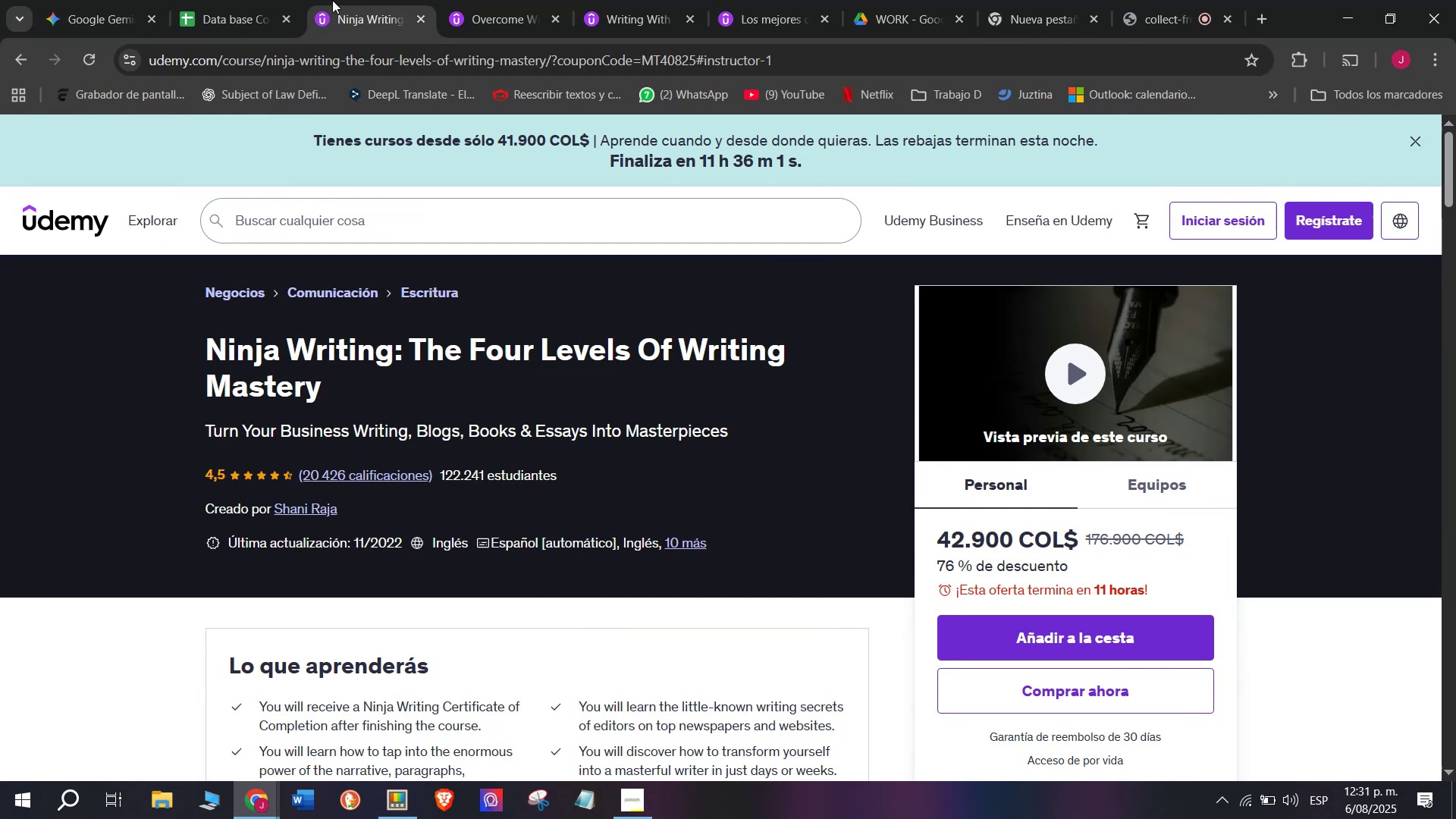 
left_click([266, 0])
 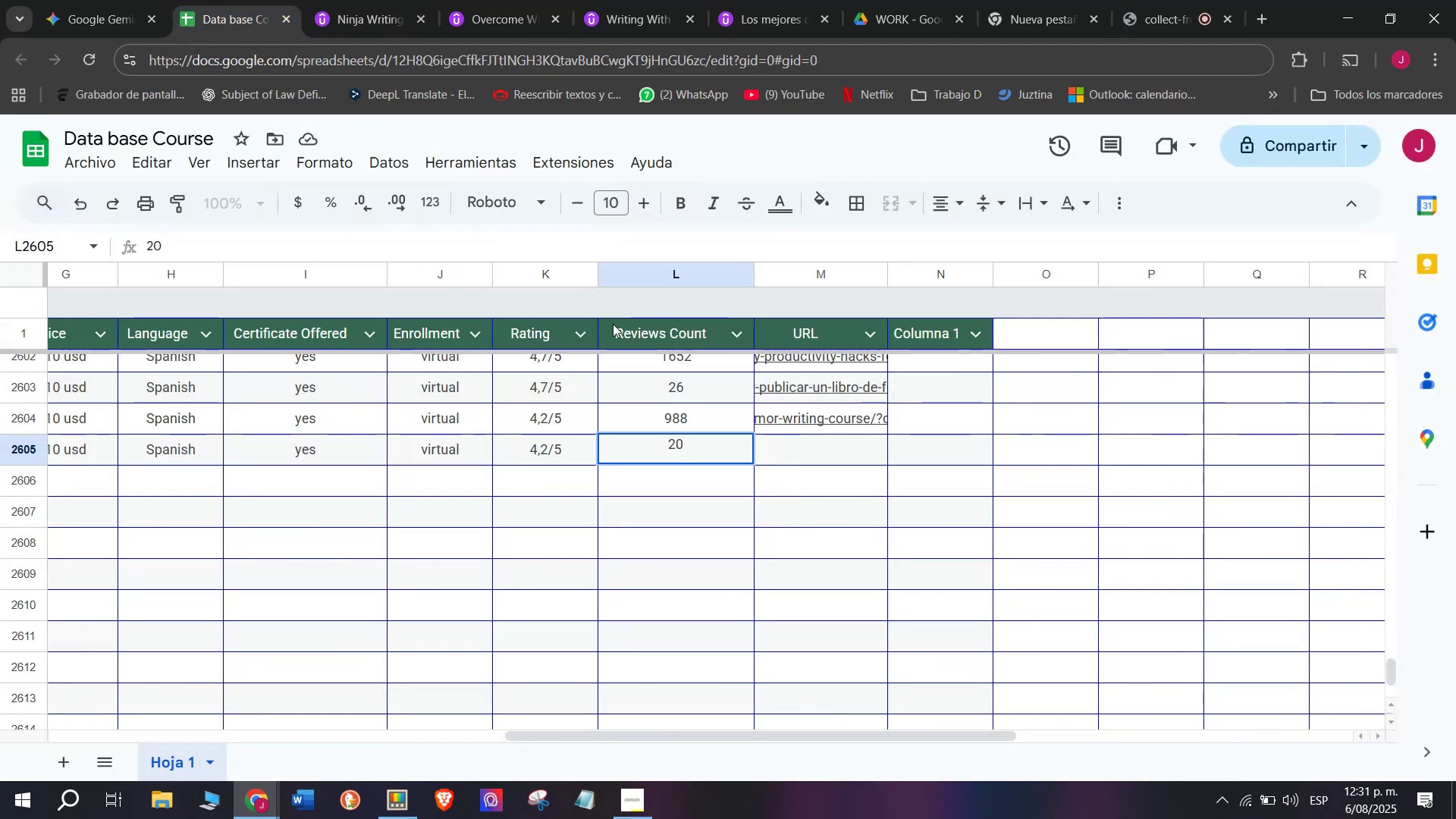 
type(426)
 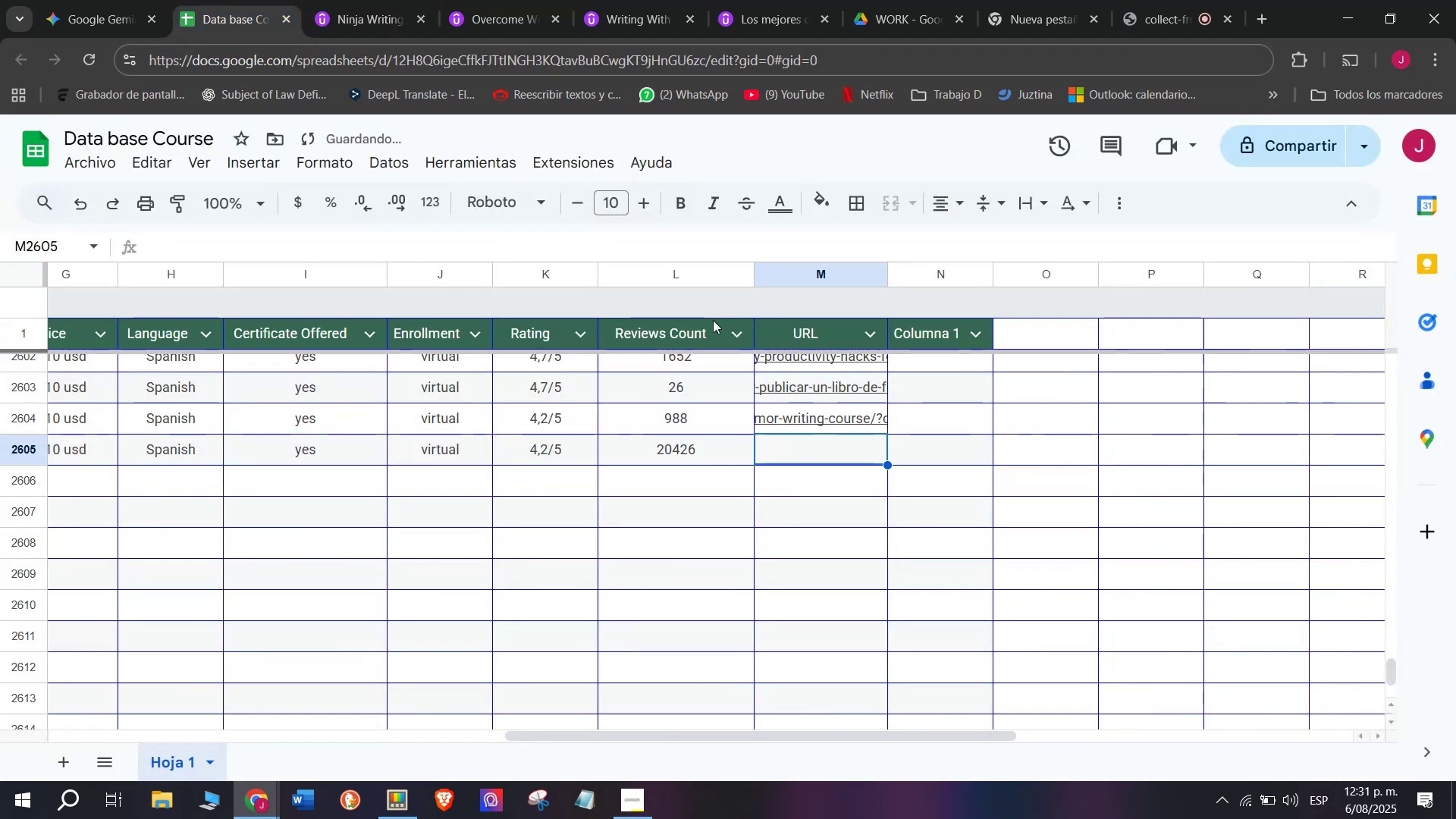 
left_click([366, 0])
 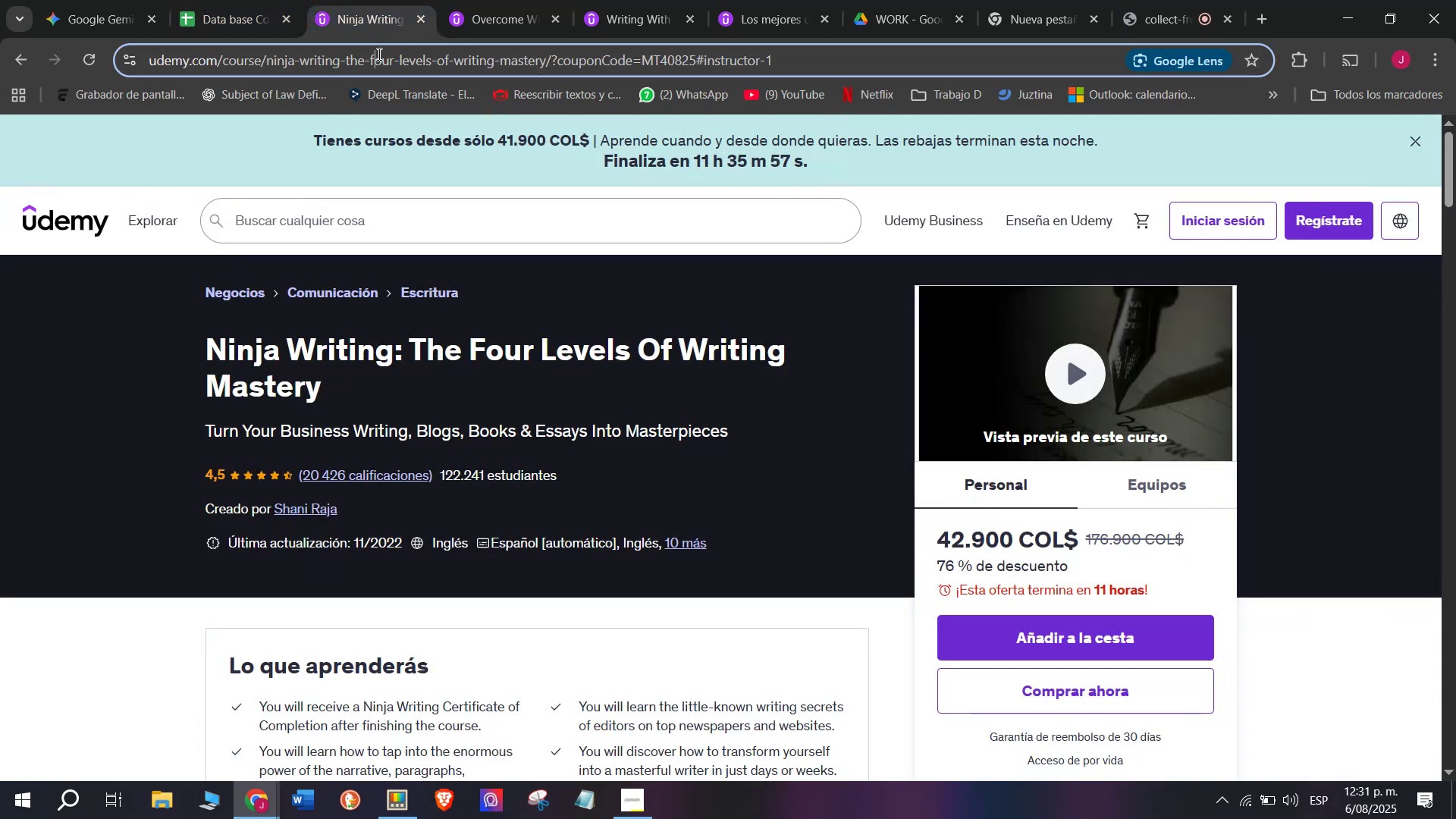 
double_click([378, 54])
 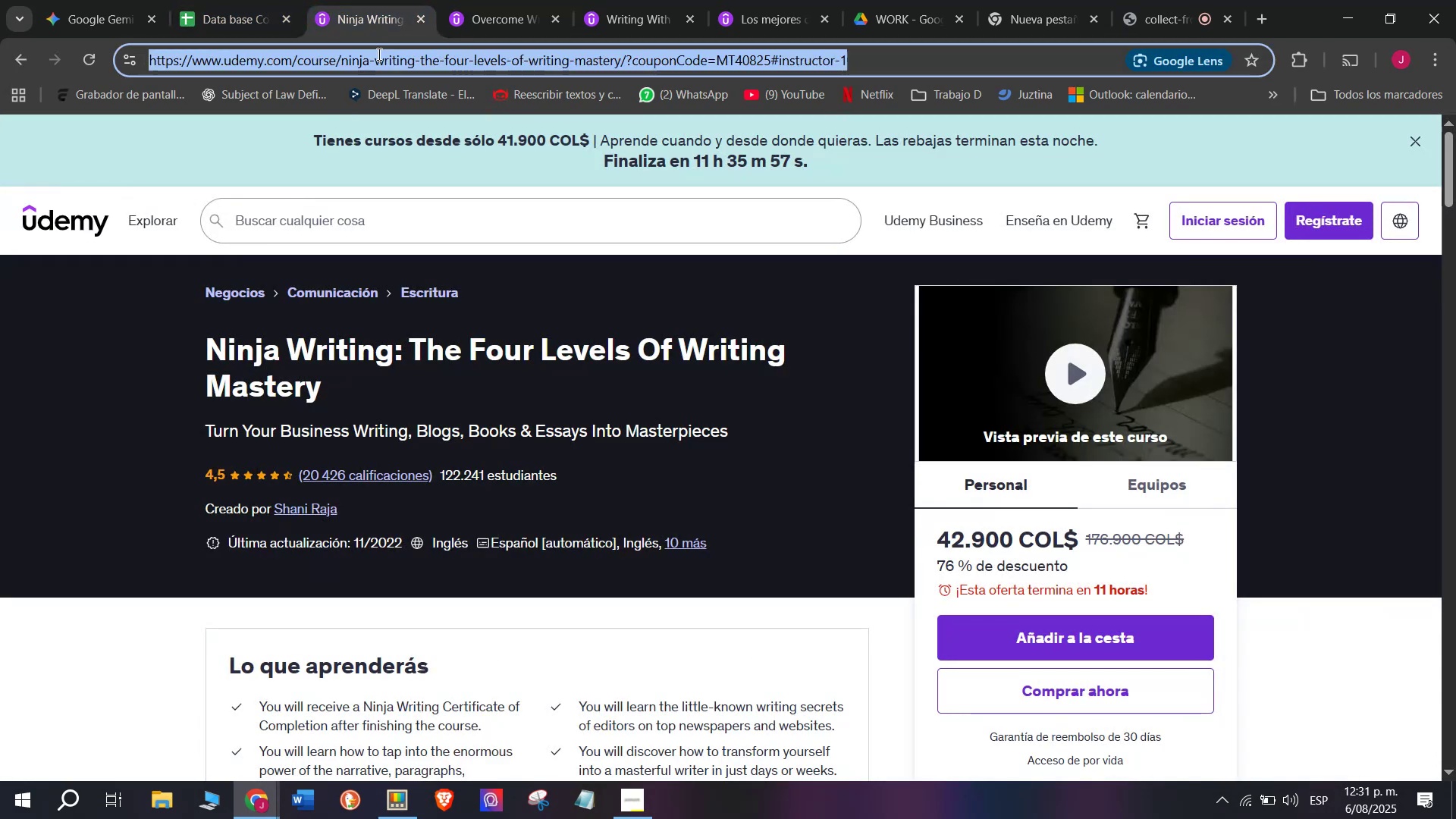 
triple_click([378, 54])
 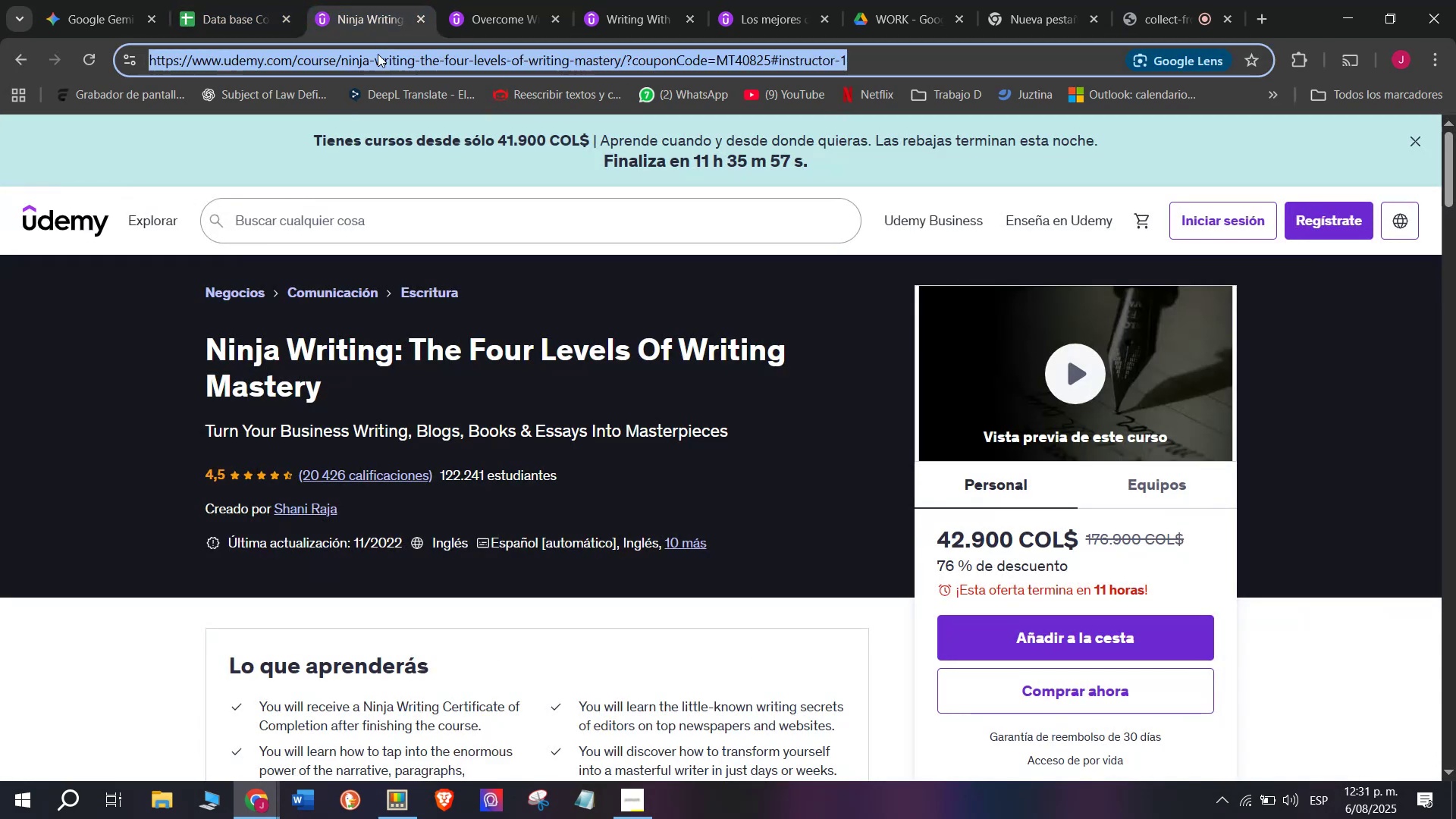 
key(Break)
 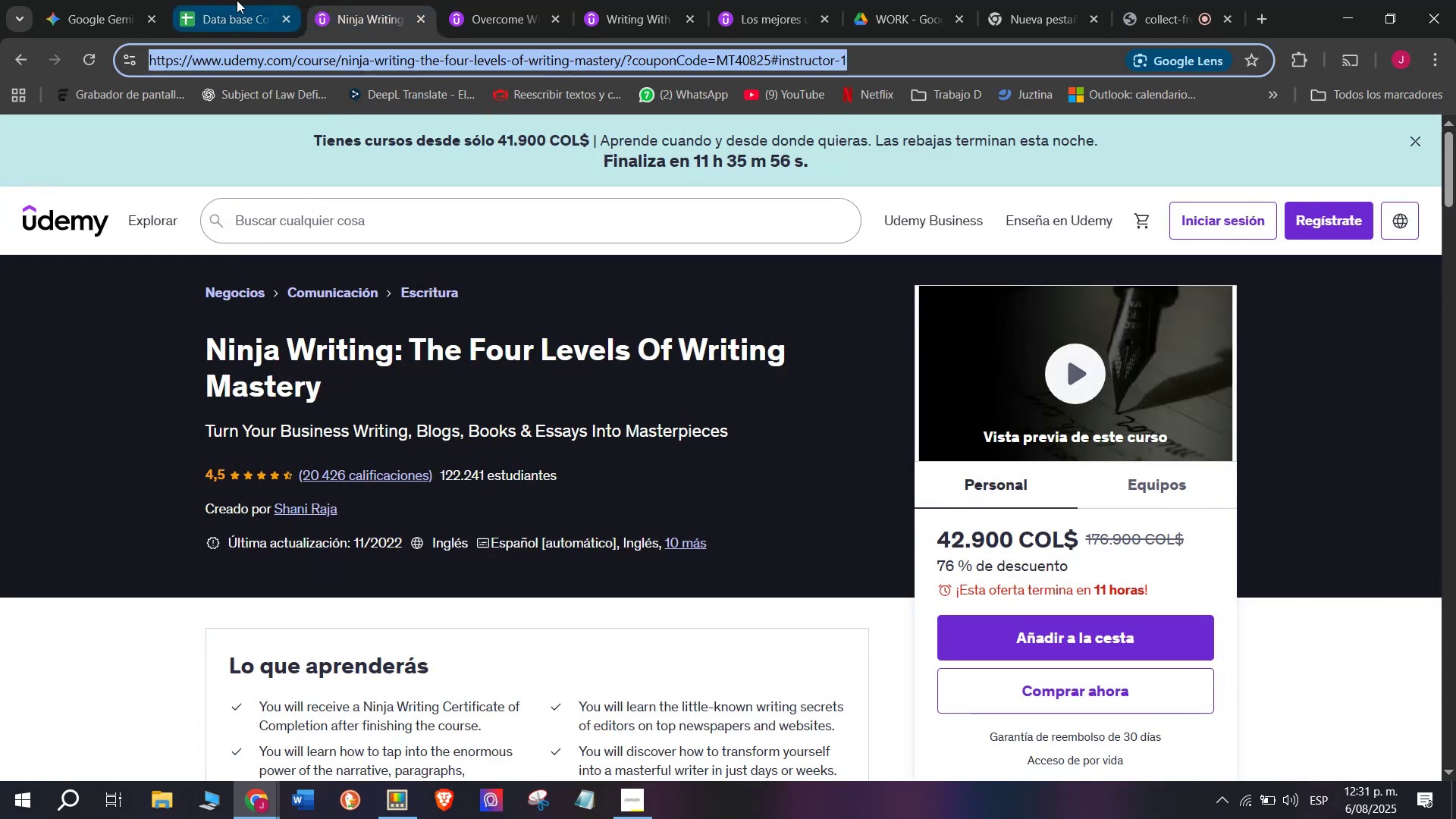 
key(Control+ControlLeft)
 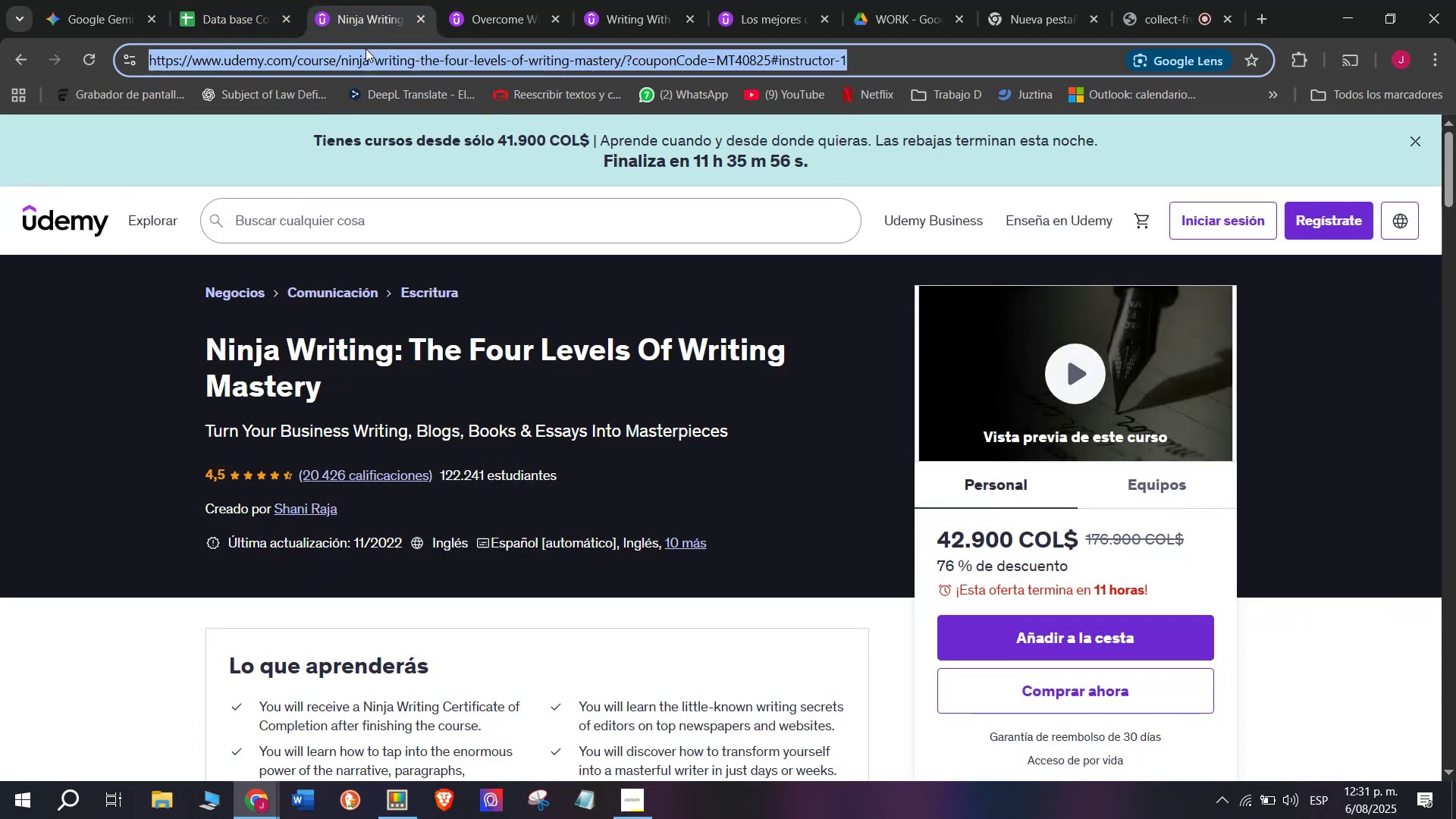 
key(Control+C)
 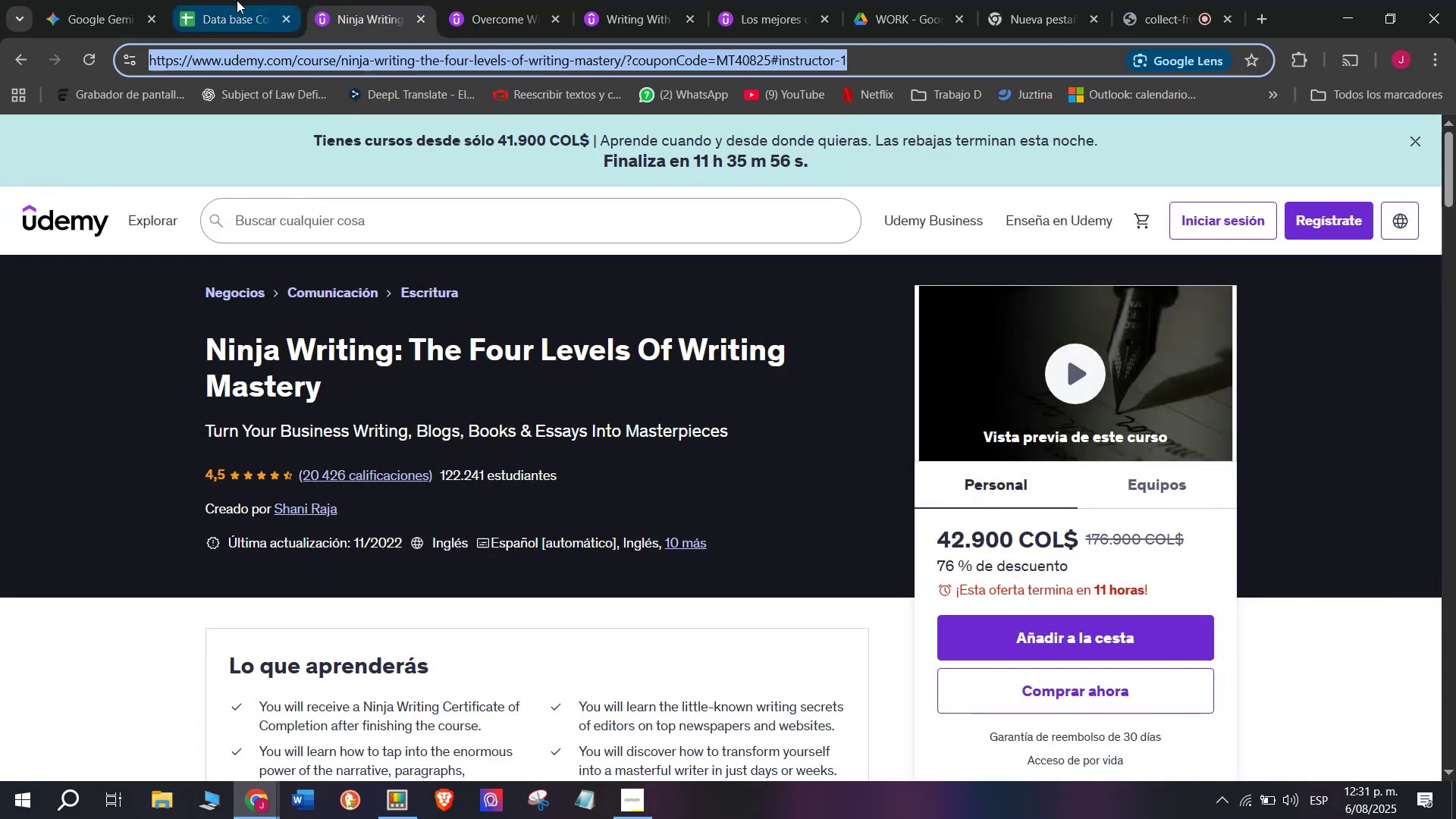 
triple_click([237, 0])
 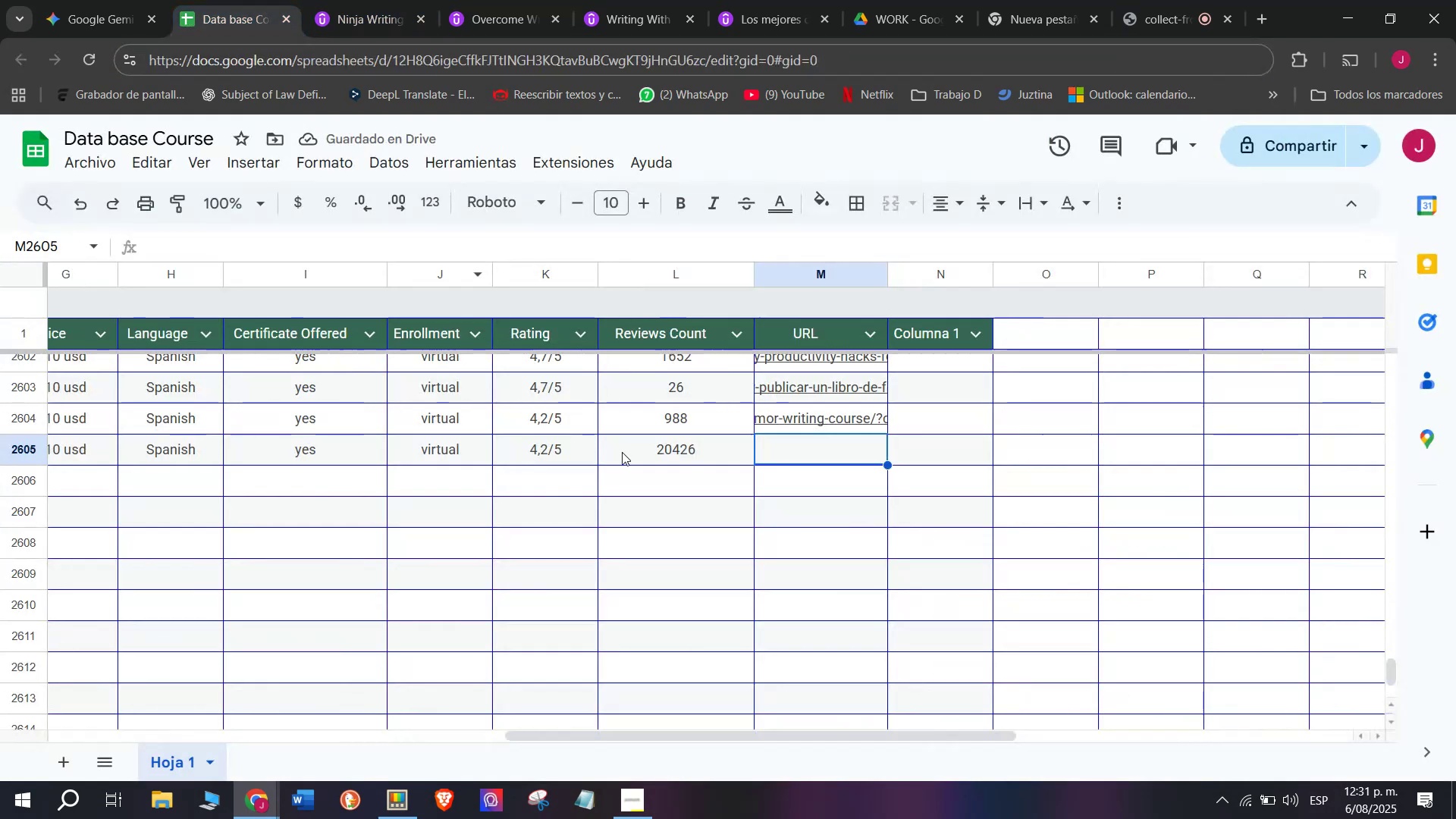 
key(Z)
 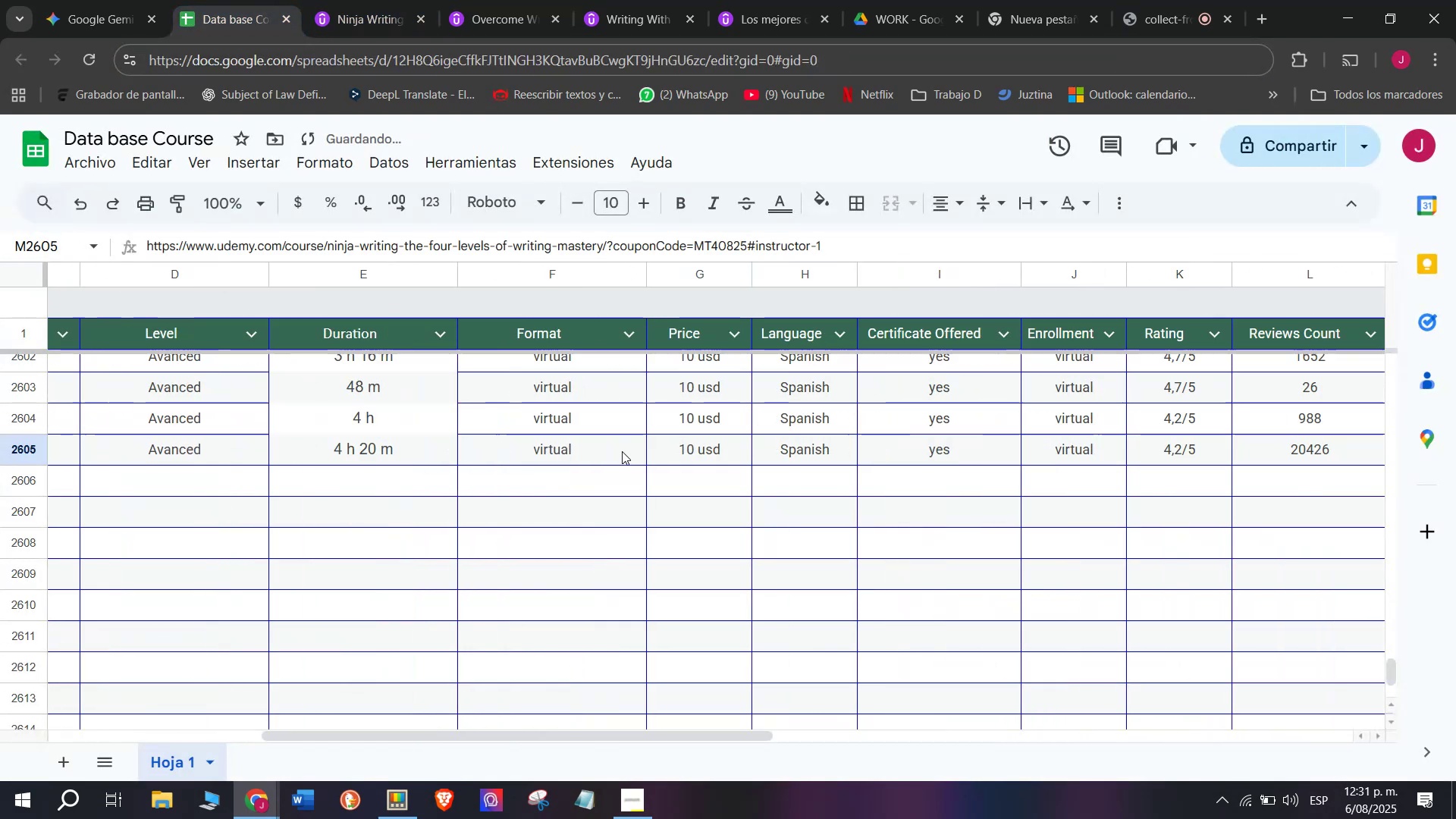 
key(Control+ControlLeft)
 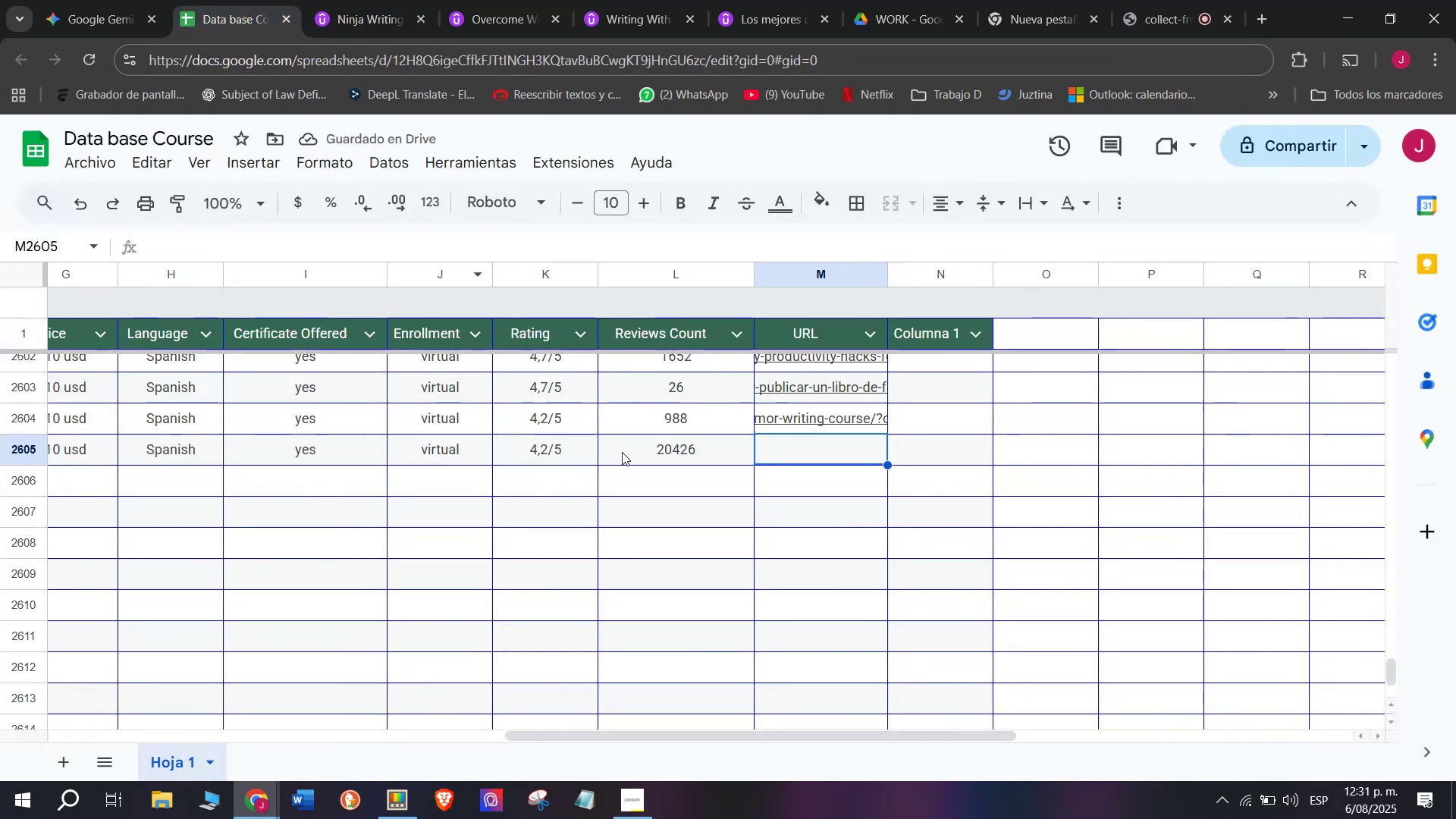 
key(Control+V)
 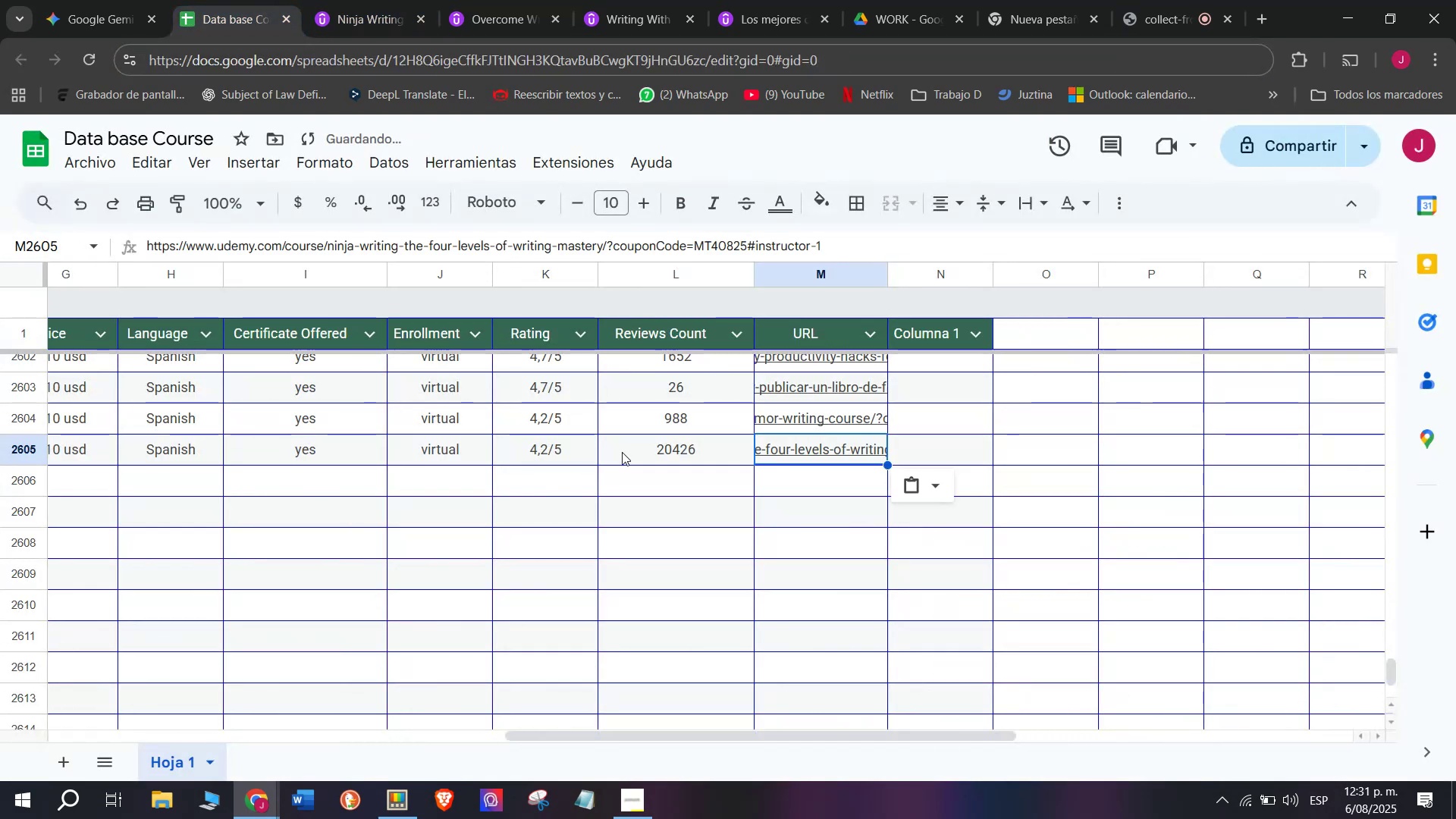 
scroll: coordinate [93, 489], scroll_direction: up, amount: 3.0
 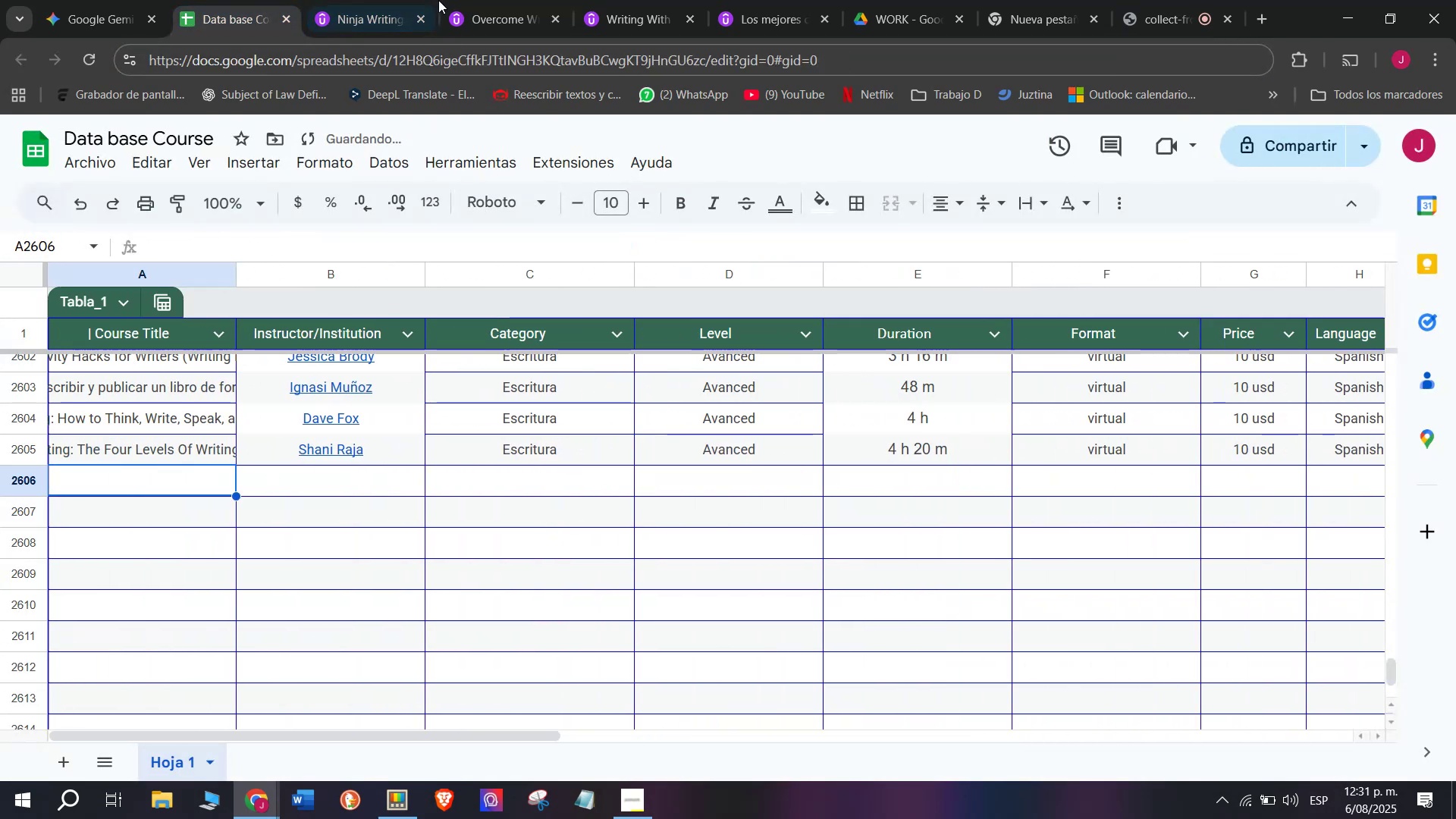 
double_click([395, 0])
 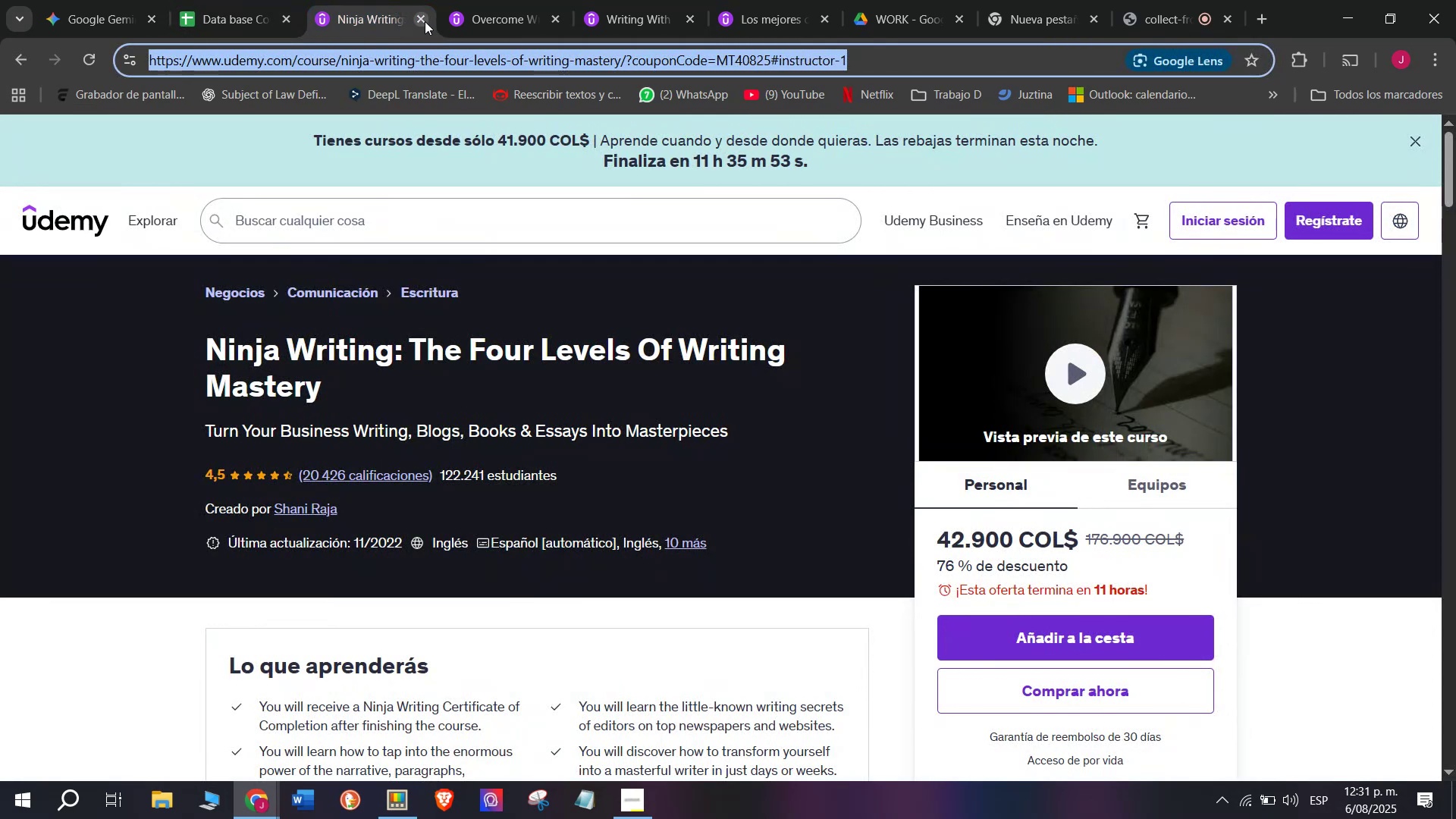 
left_click([425, 21])
 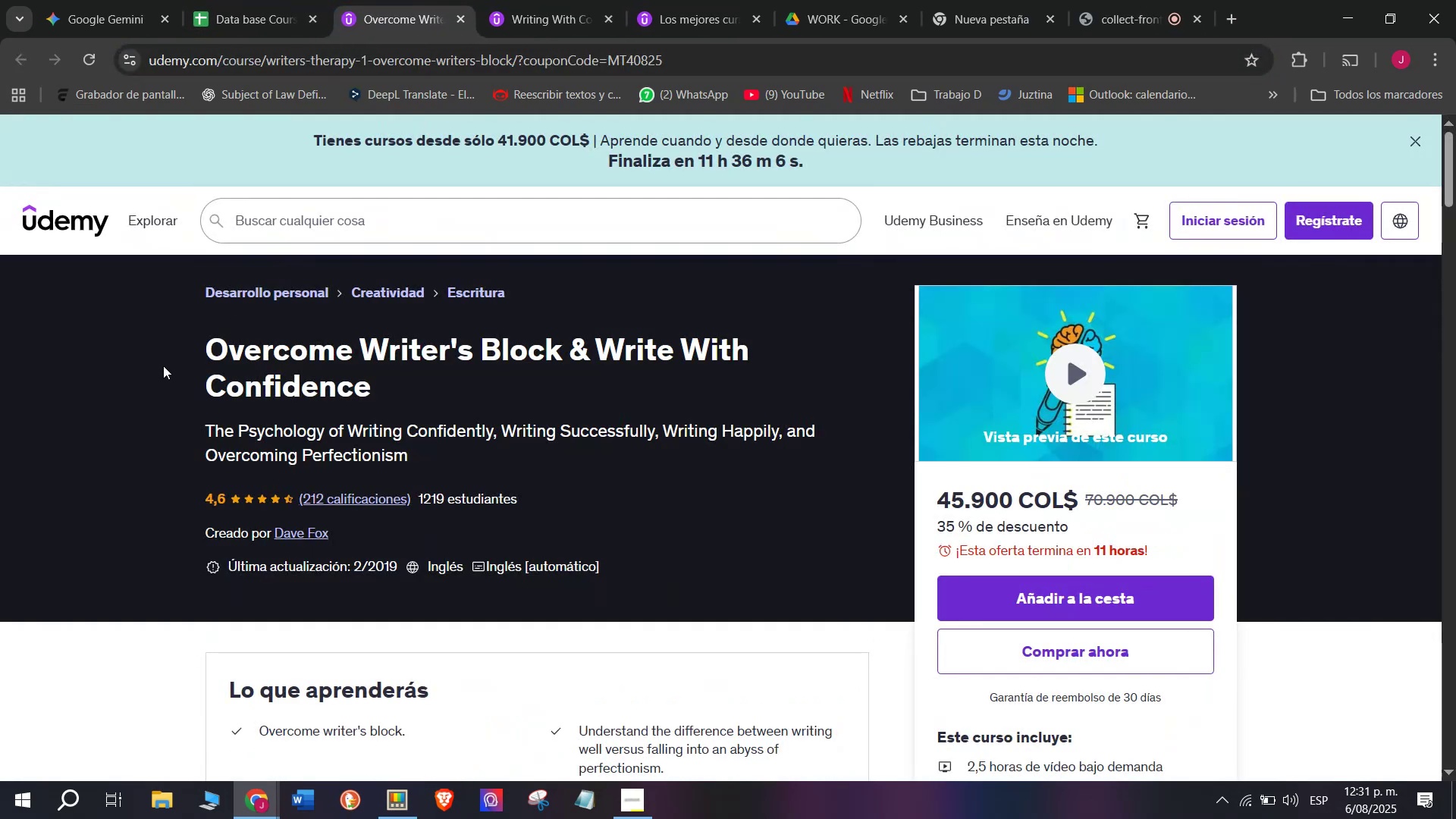 
left_click_drag(start_coordinate=[180, 342], to_coordinate=[398, 376])
 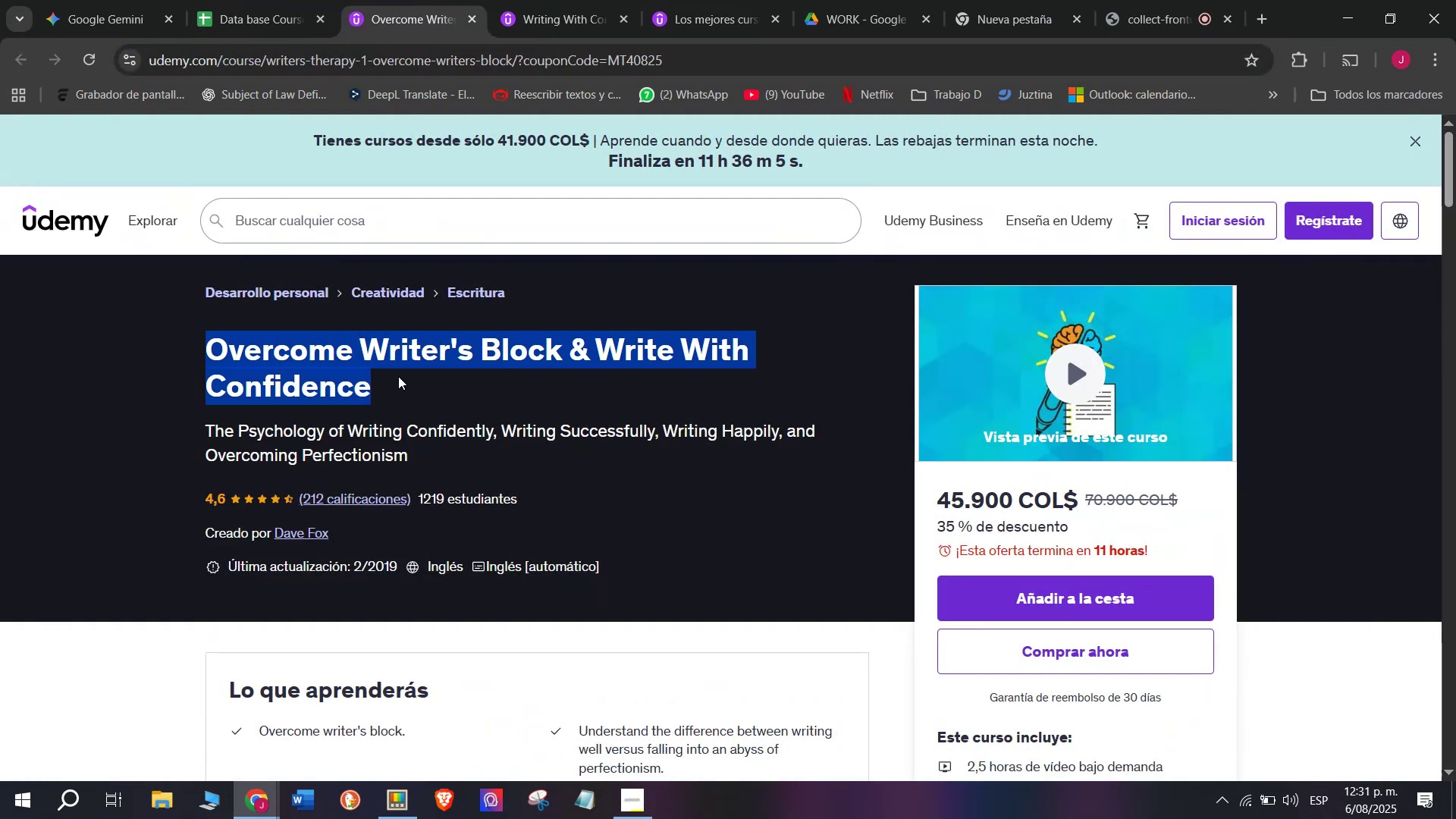 
key(Control+ControlLeft)
 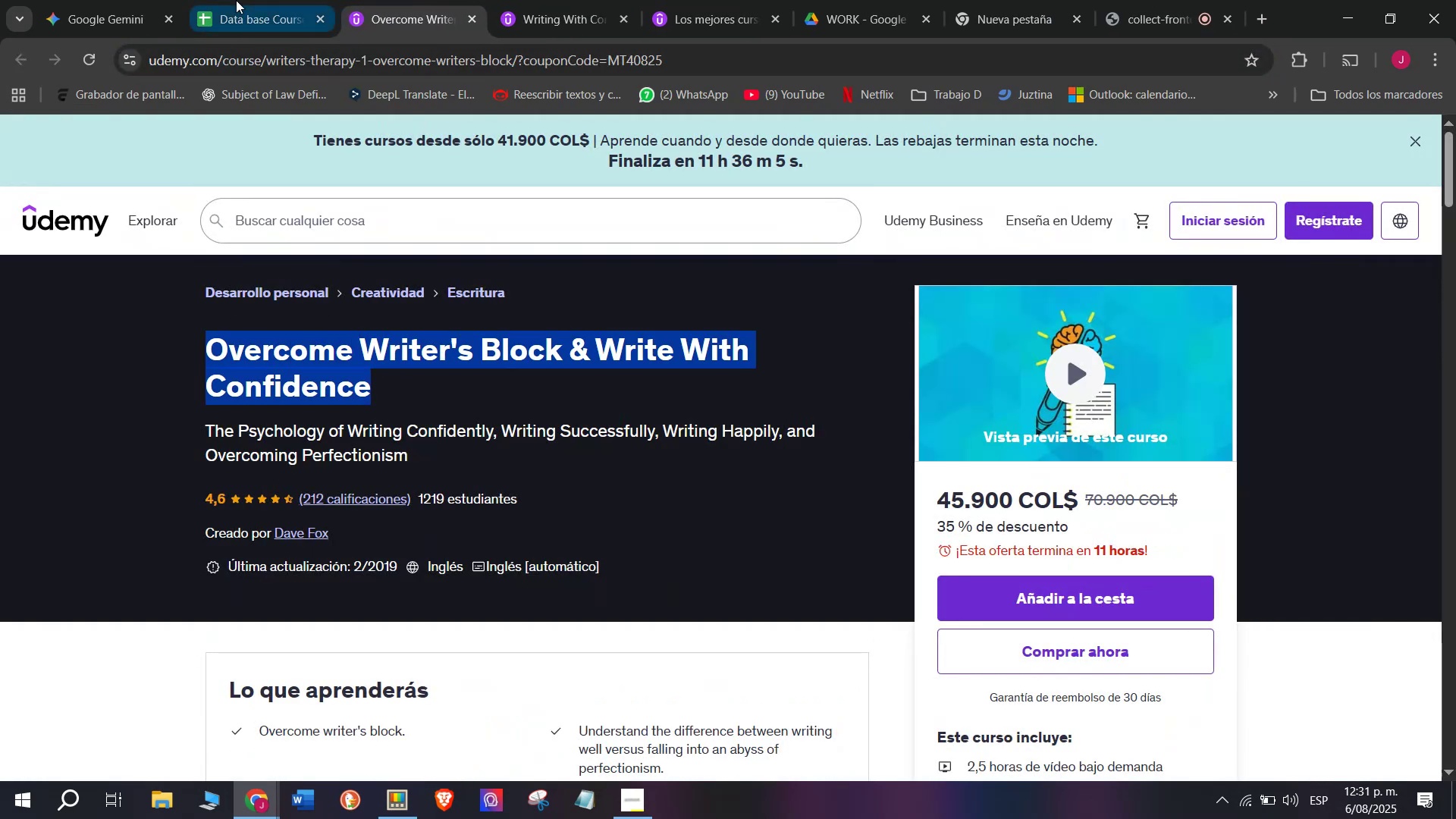 
key(Break)
 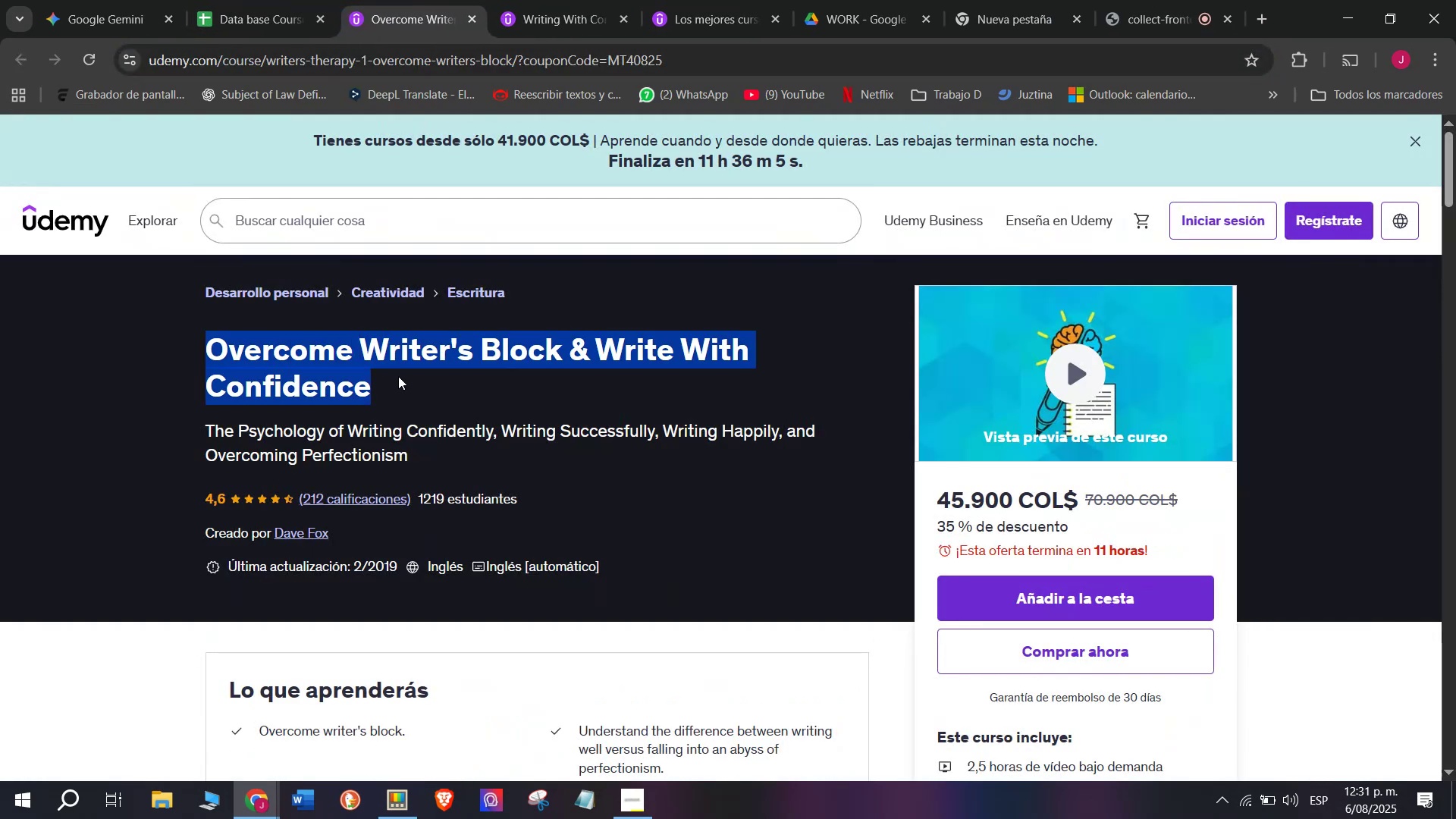 
key(Control+C)
 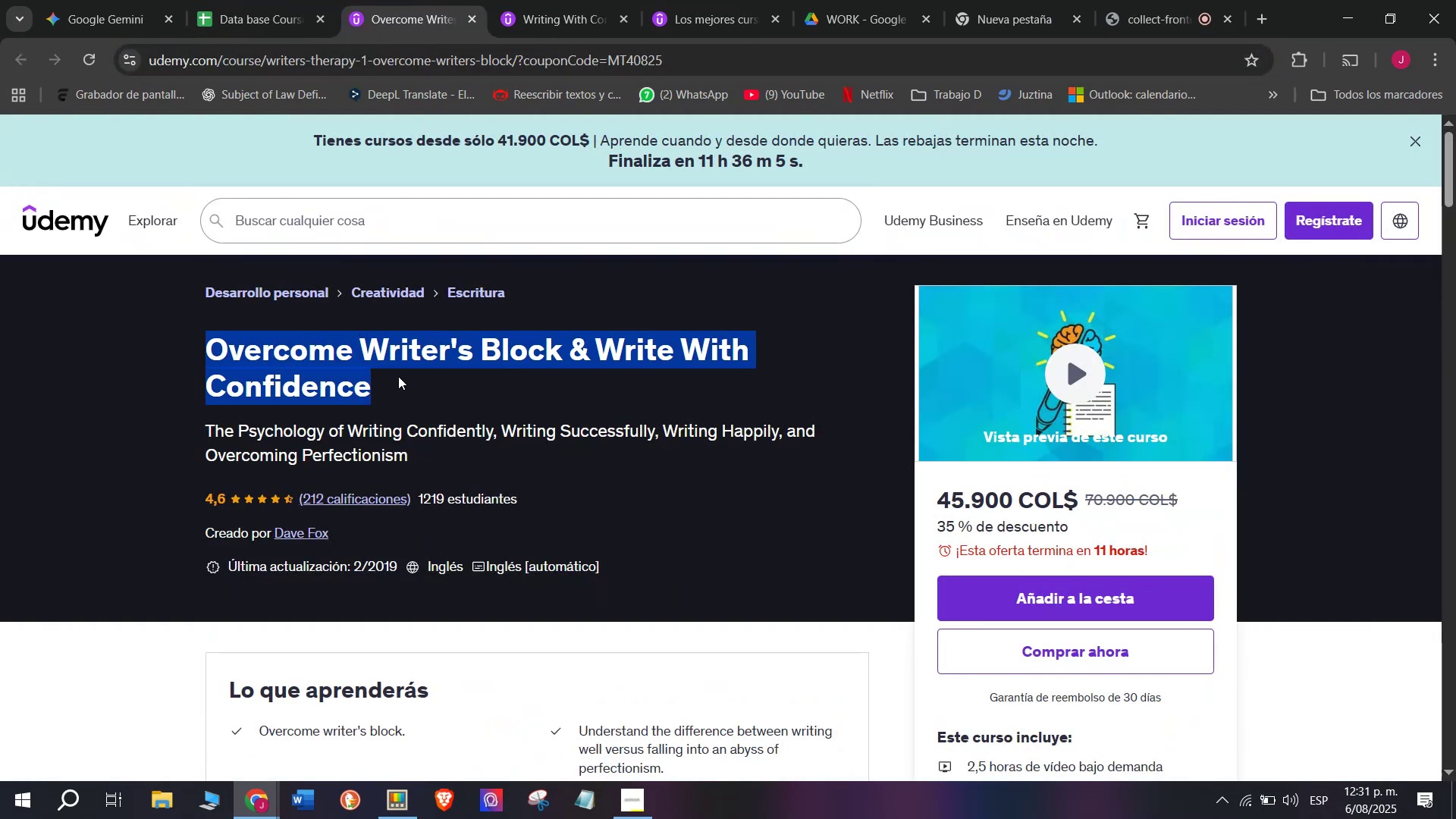 
key(Break)
 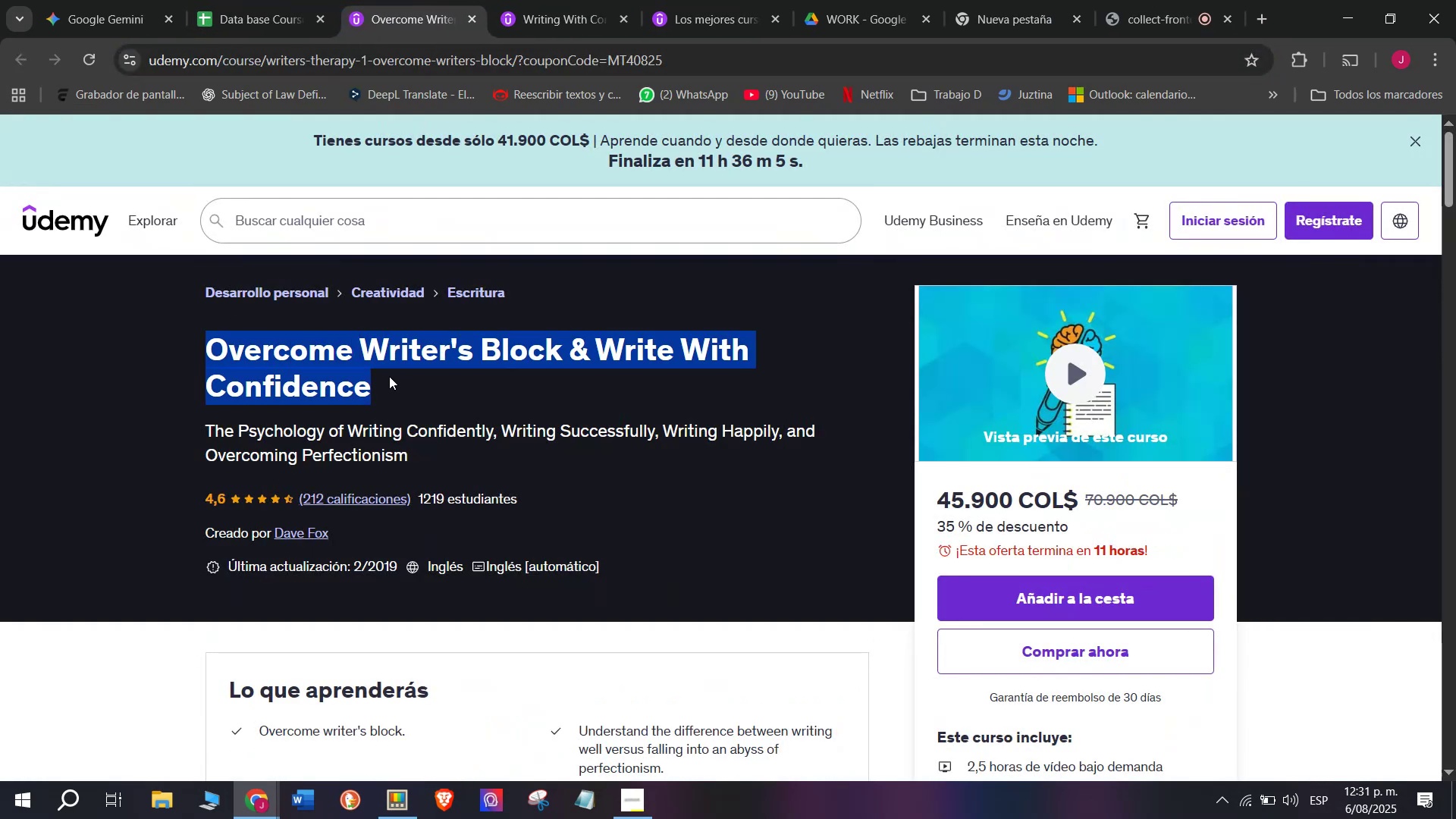 
key(Control+ControlLeft)
 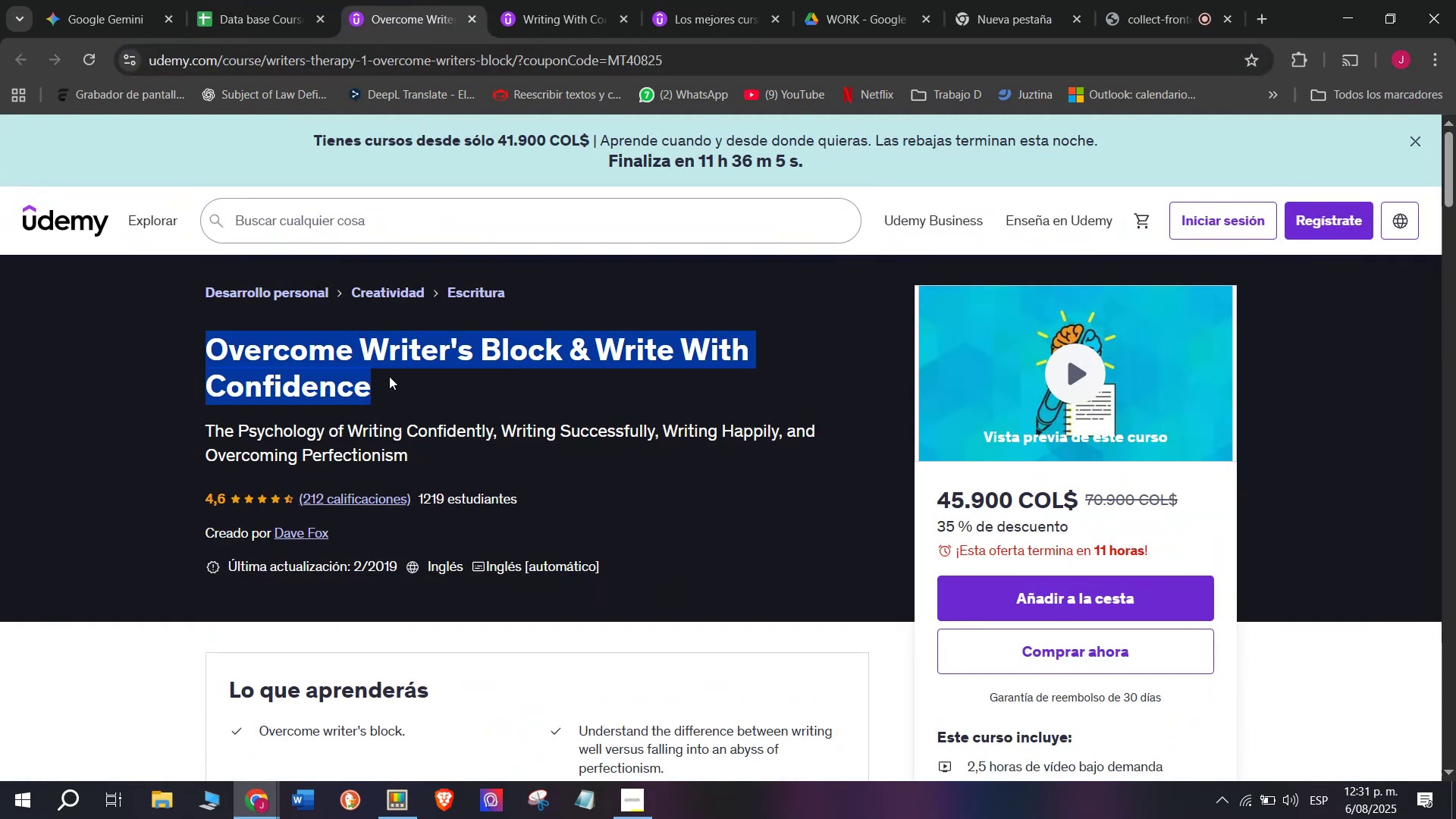 
key(Control+C)
 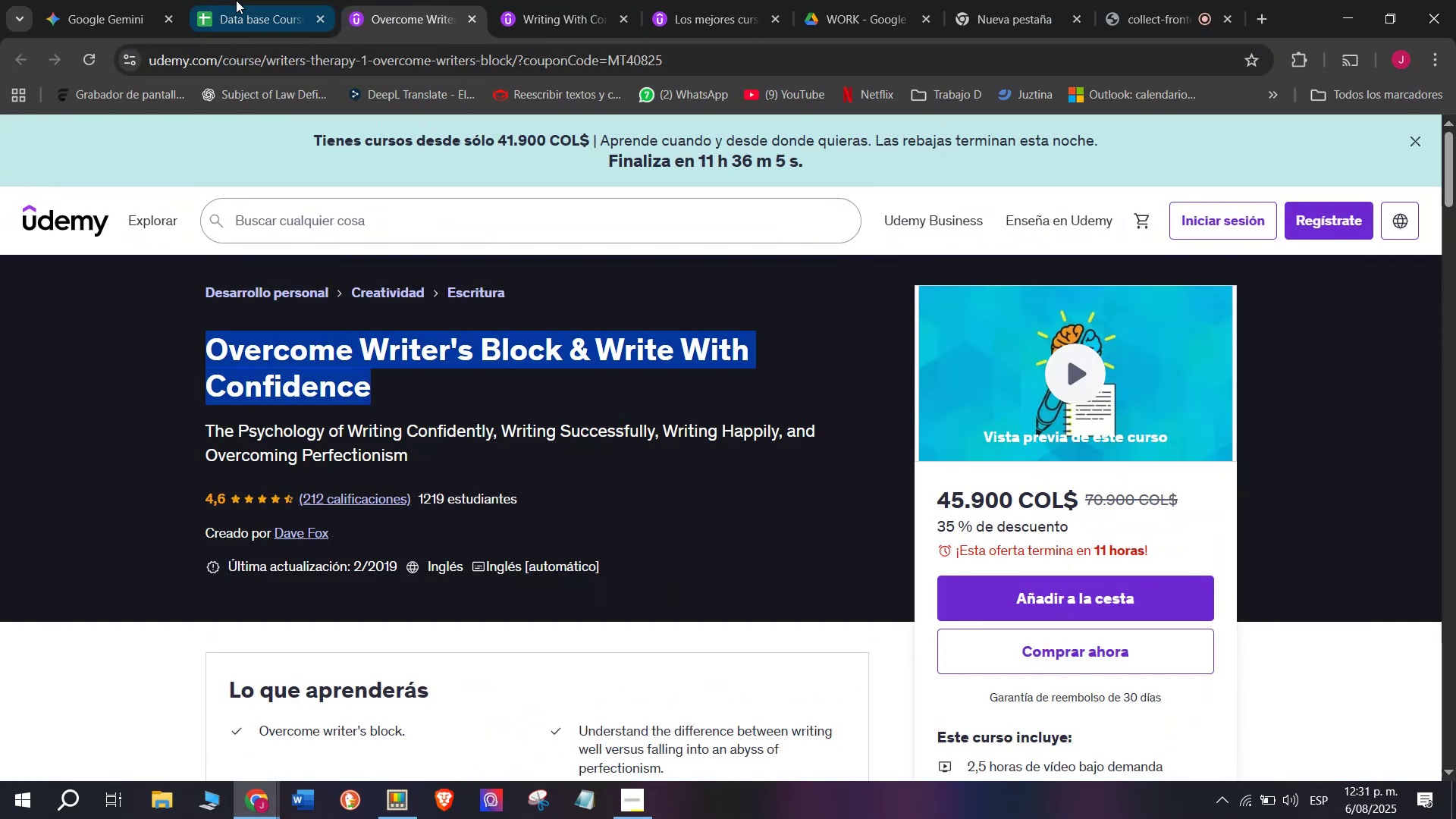 
left_click([236, 0])
 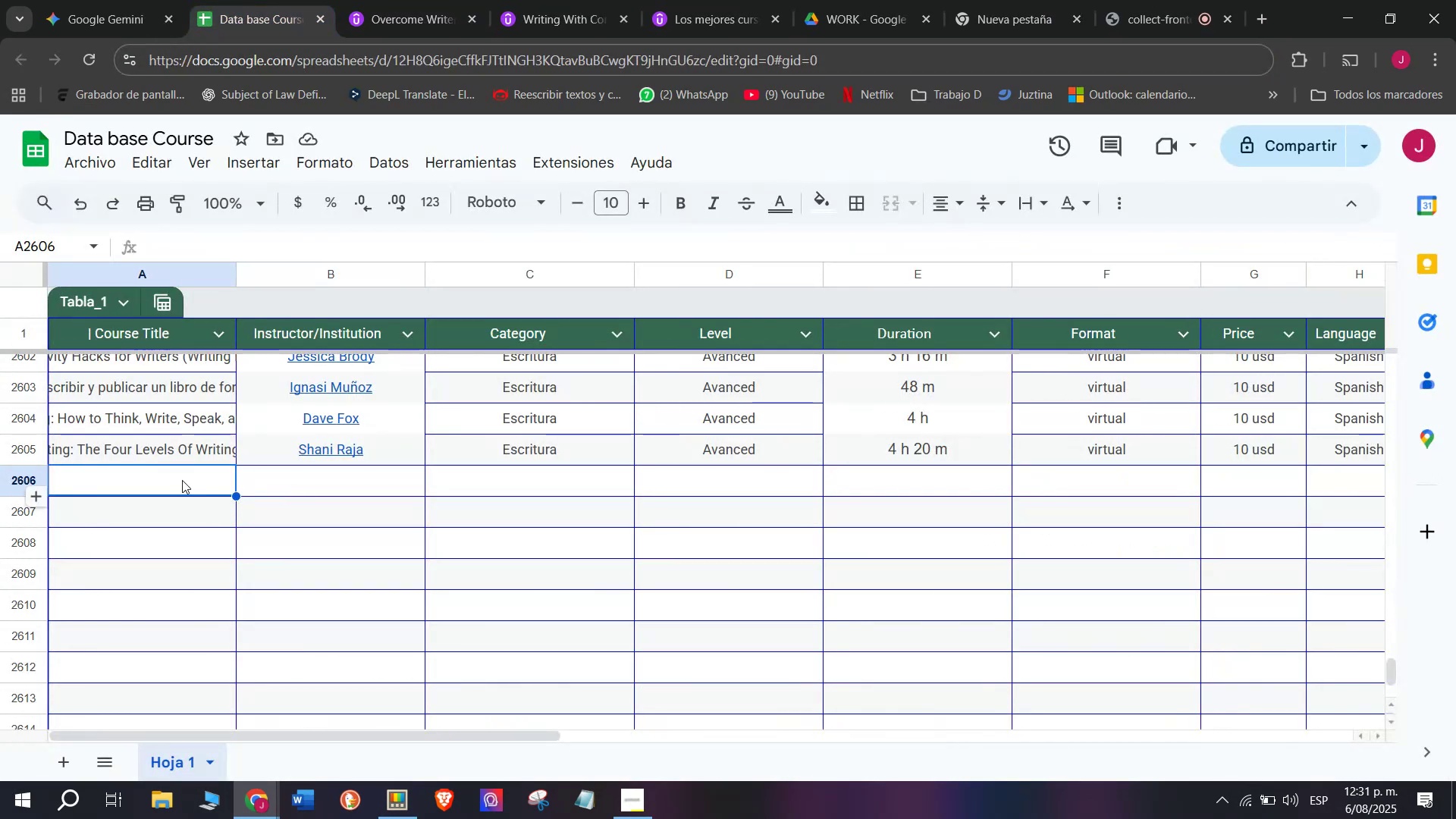 
double_click([182, 479])
 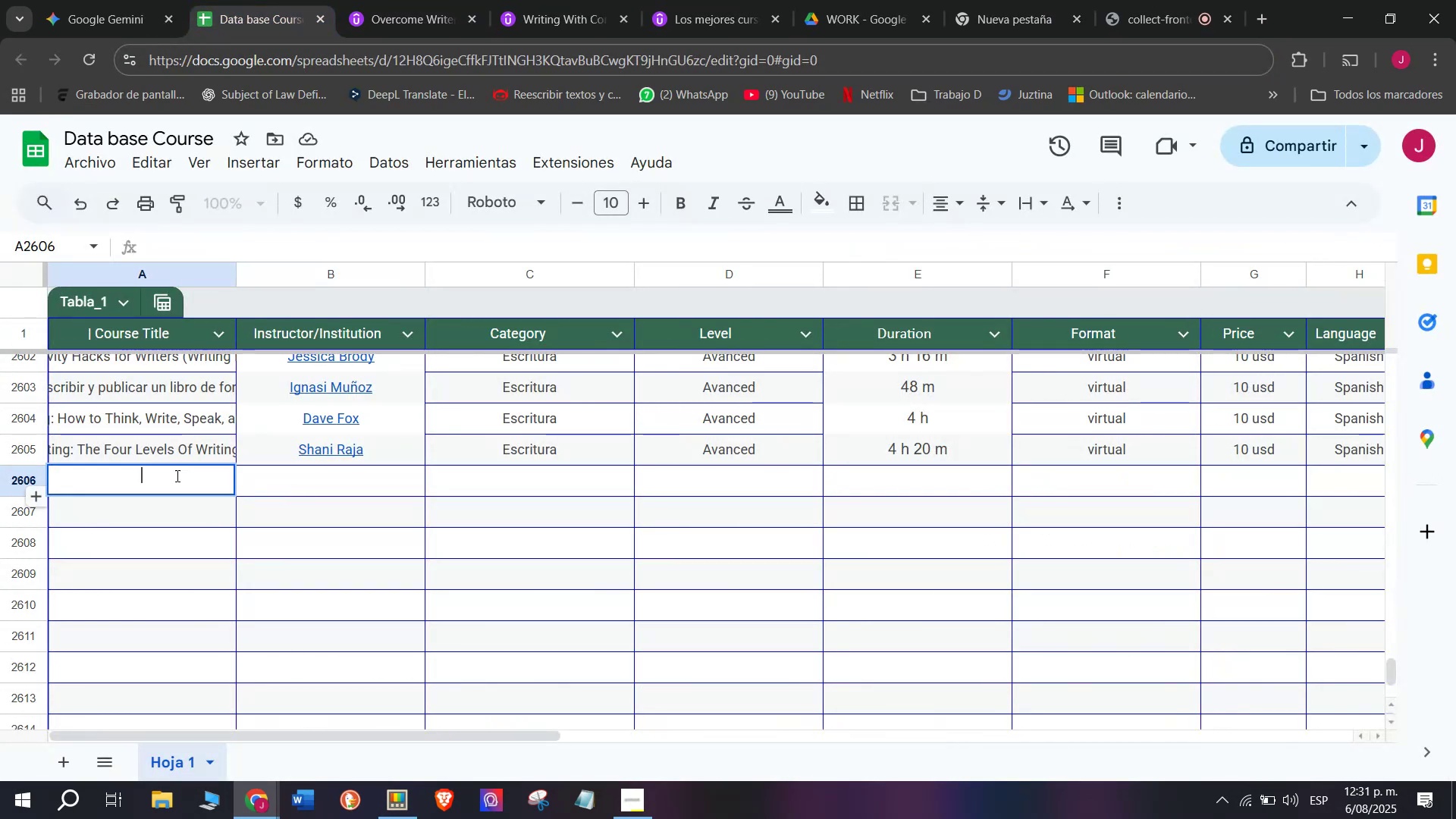 
key(Control+ControlLeft)
 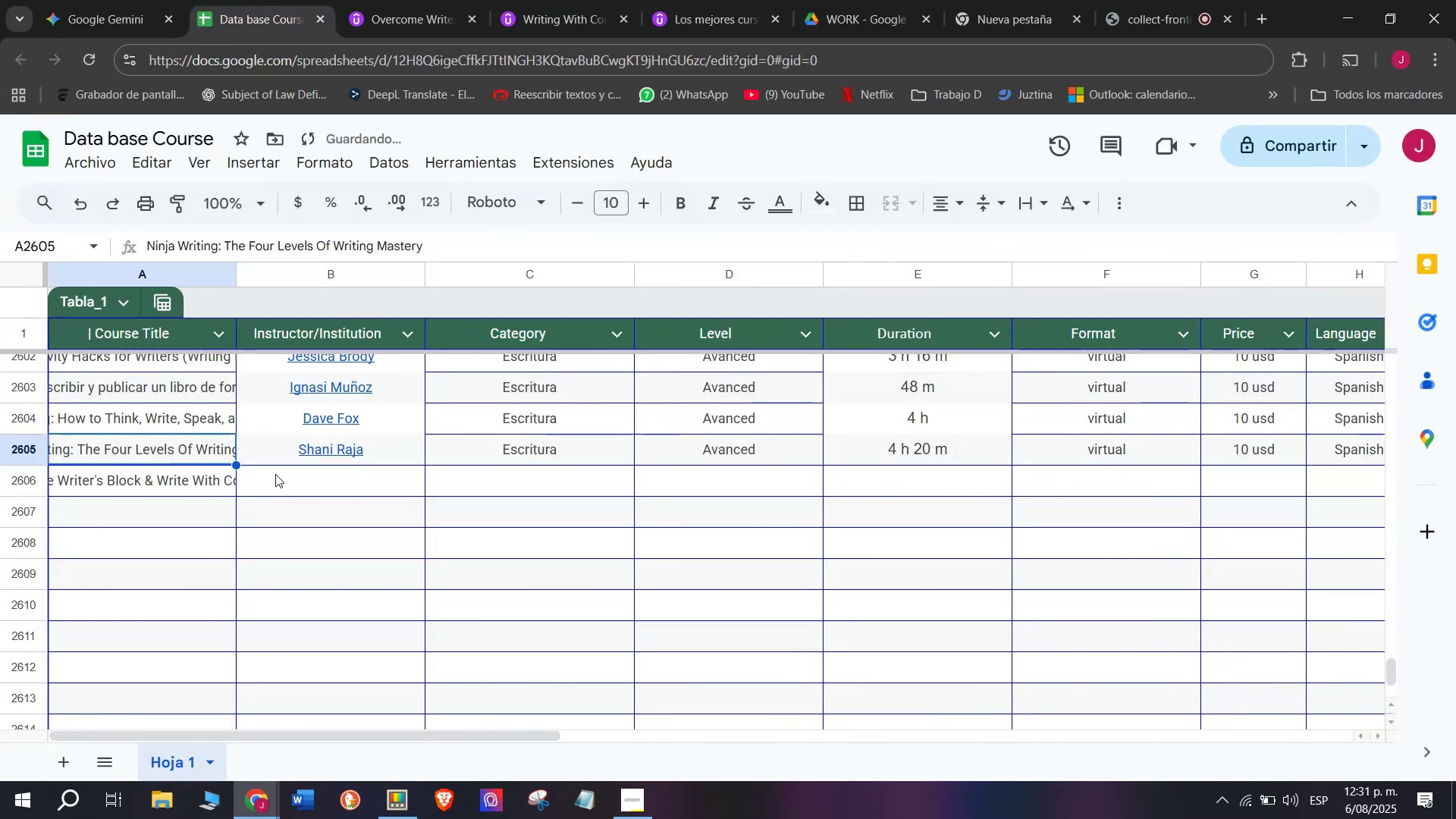 
key(Z)
 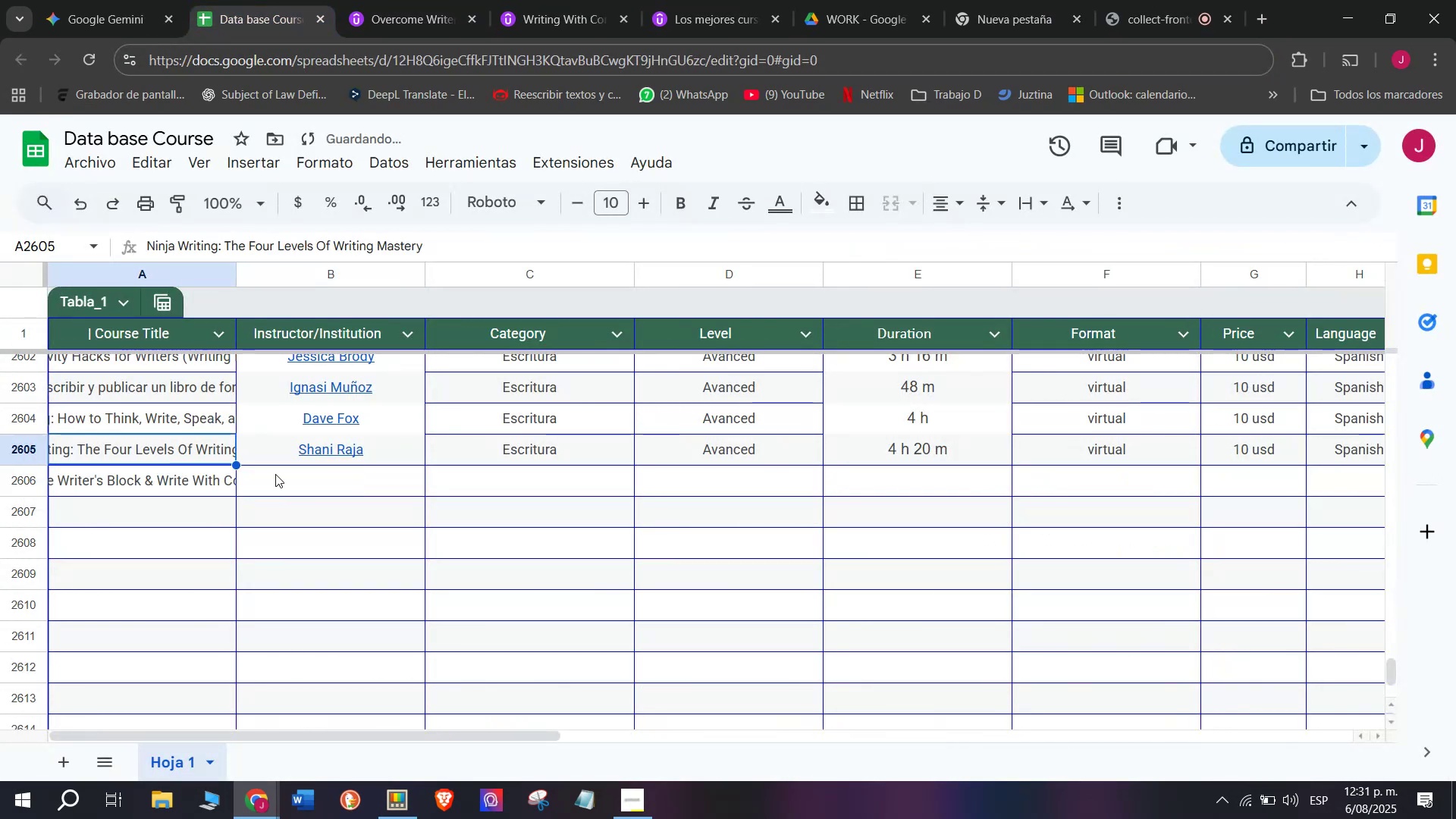 
key(Control+V)
 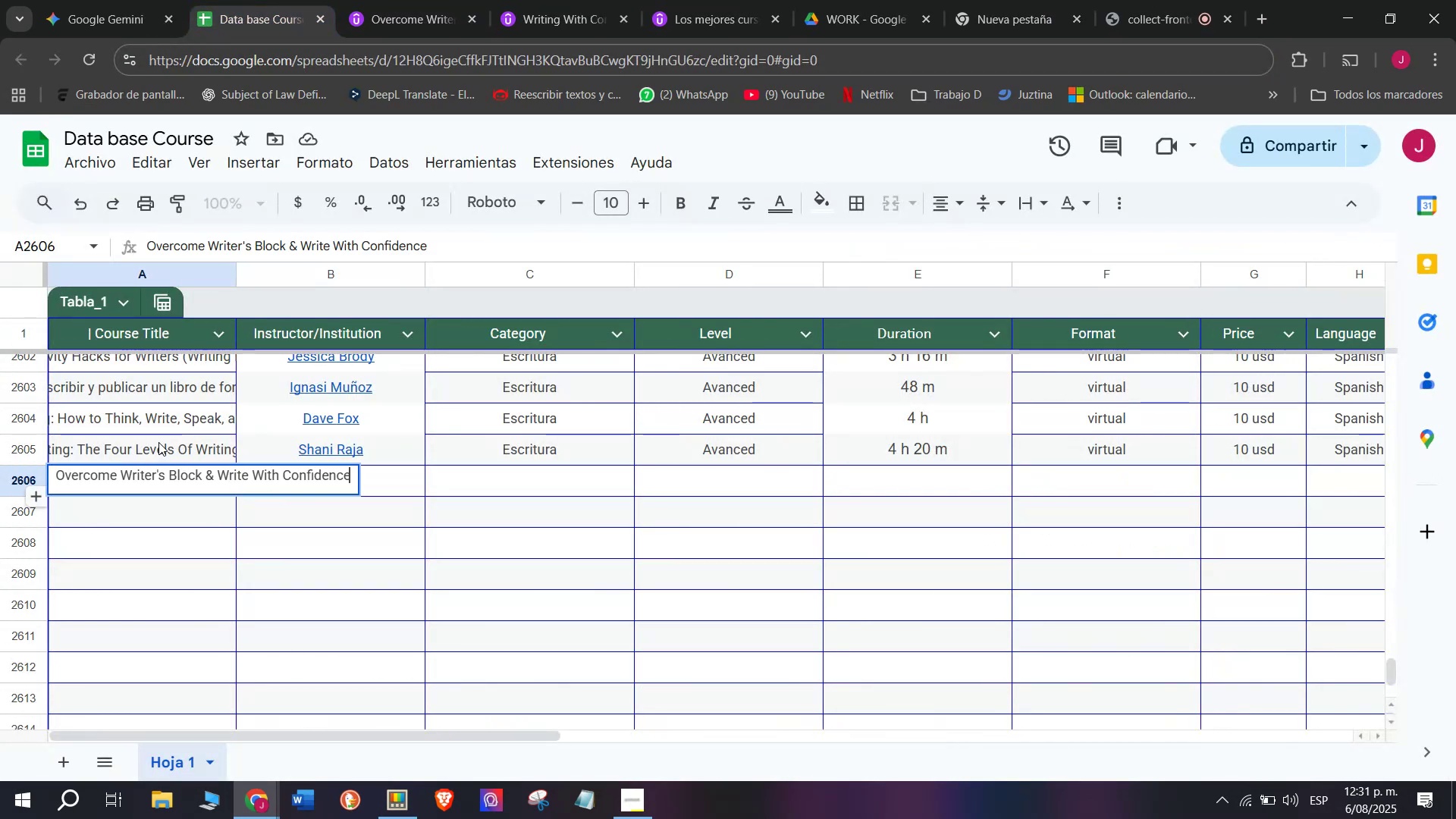 
triple_click([158, 442])
 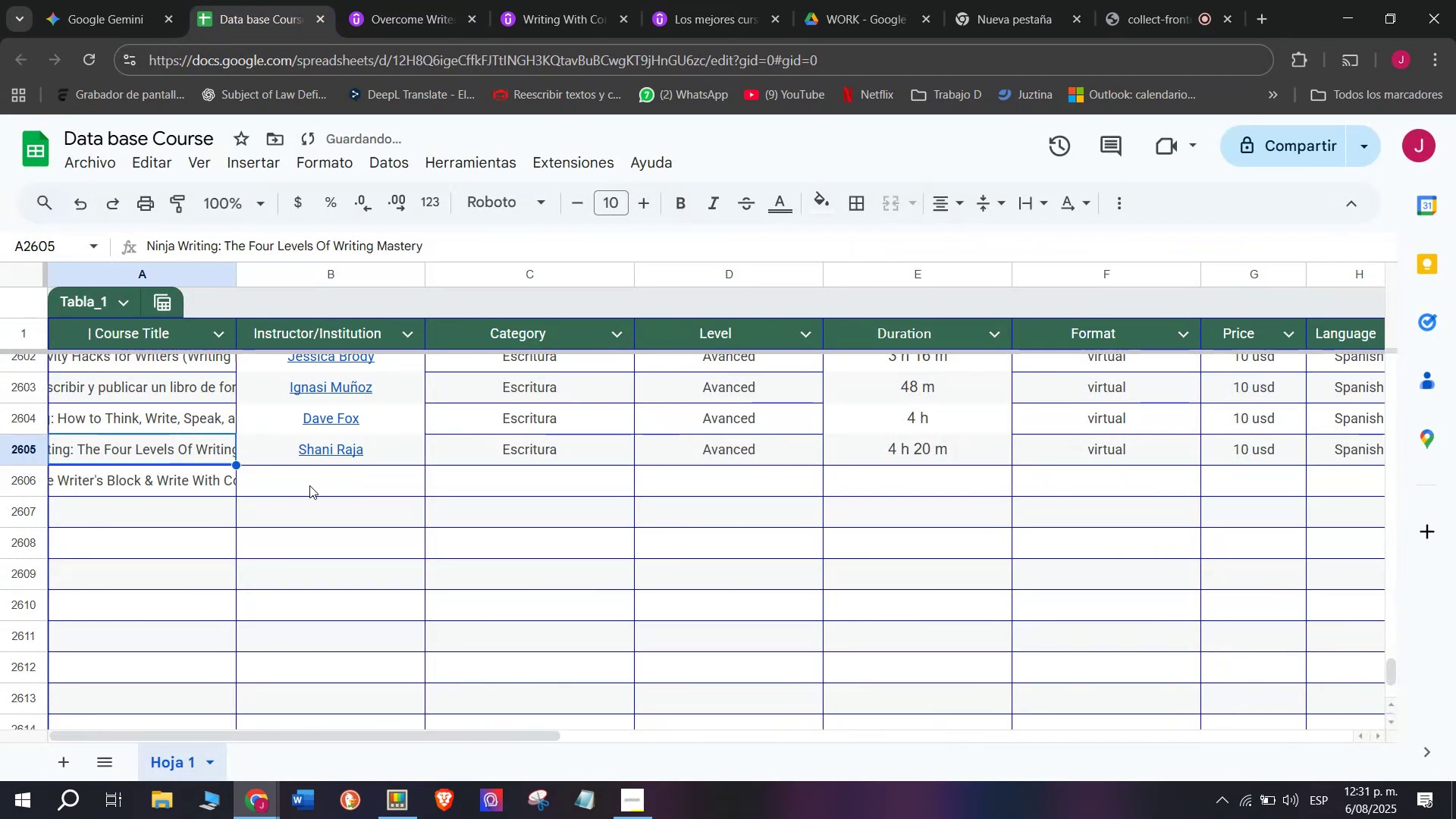 
triple_click([309, 485])
 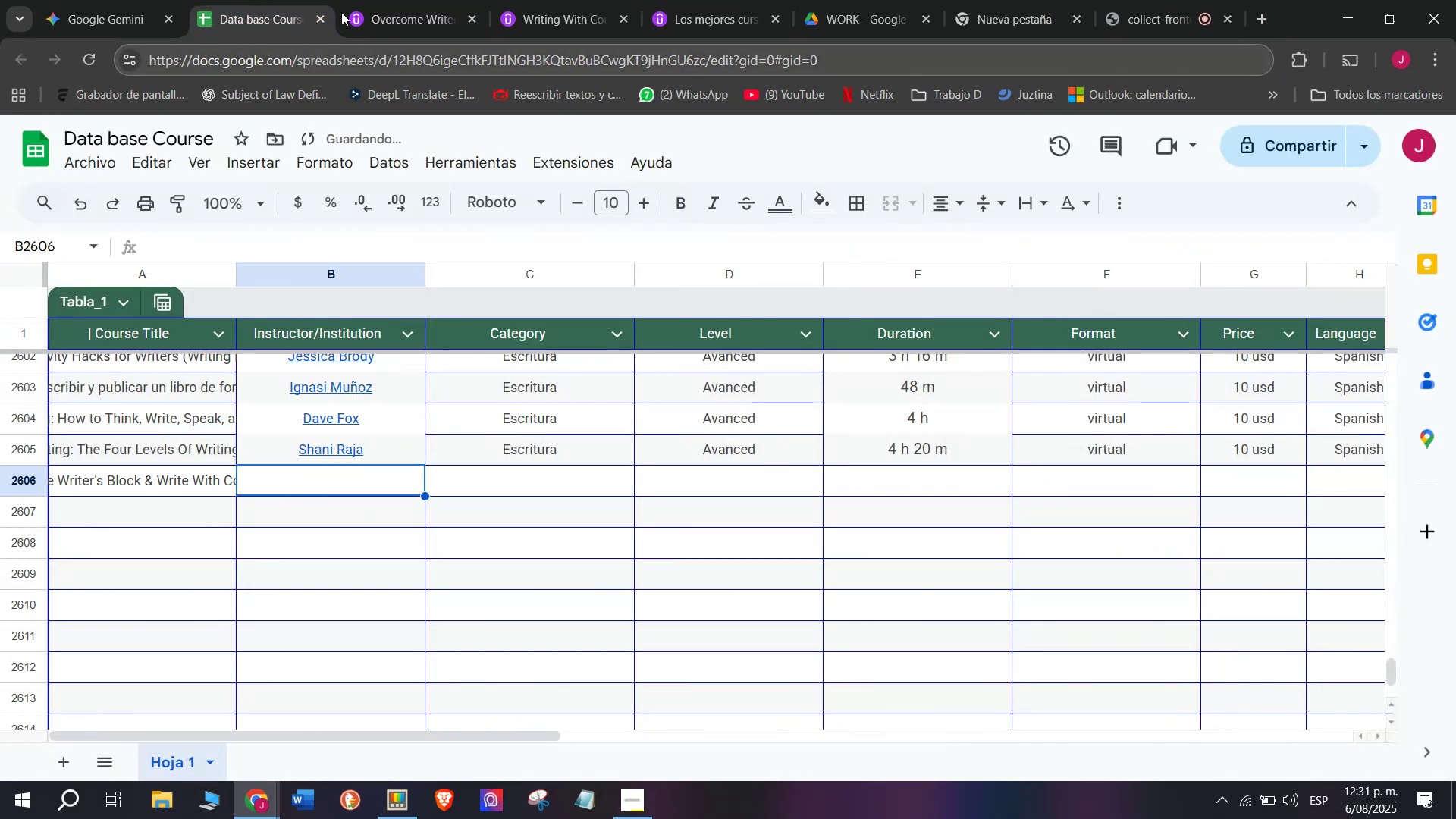 
left_click([373, 0])
 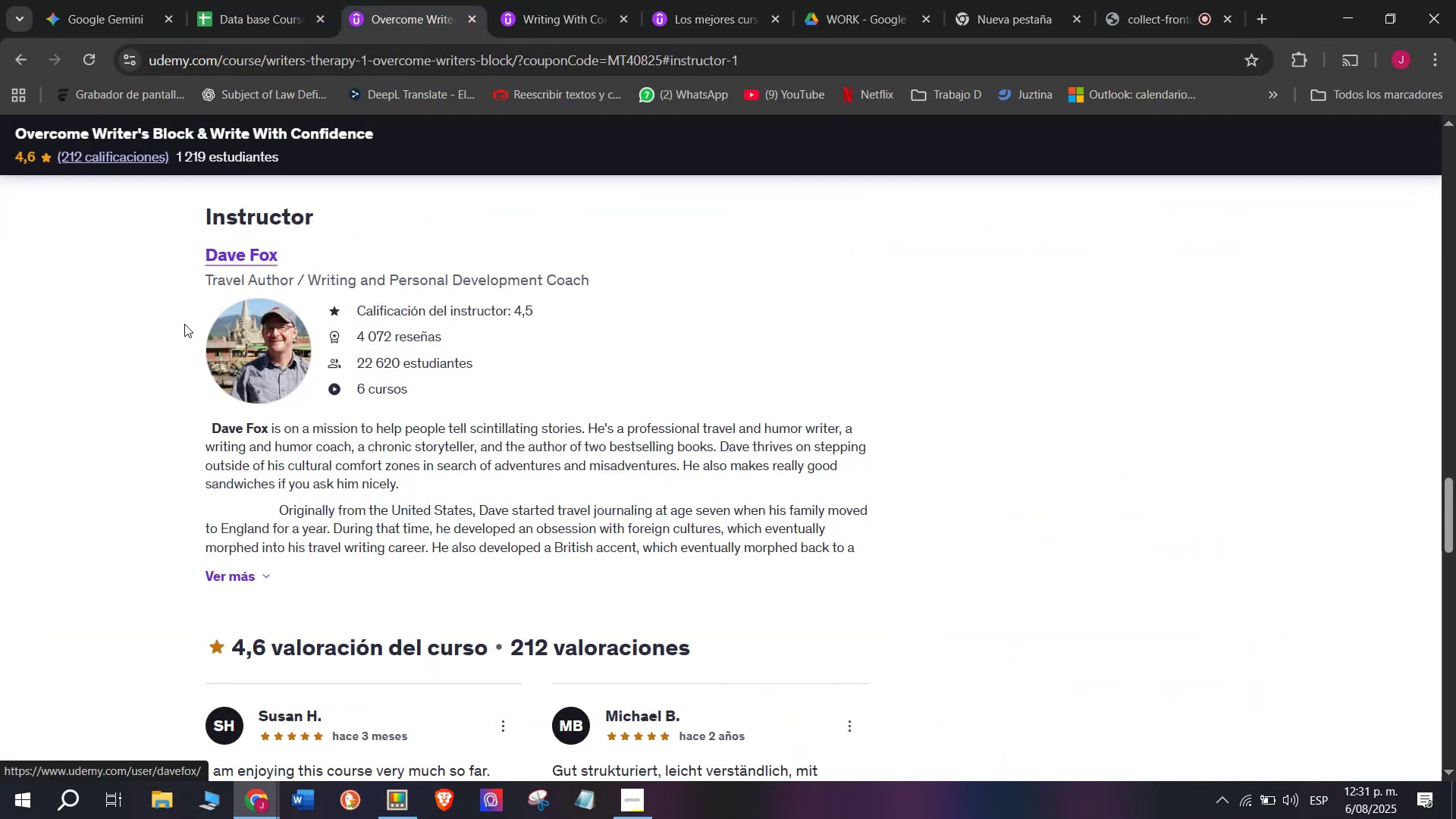 
left_click_drag(start_coordinate=[175, 242], to_coordinate=[333, 250])
 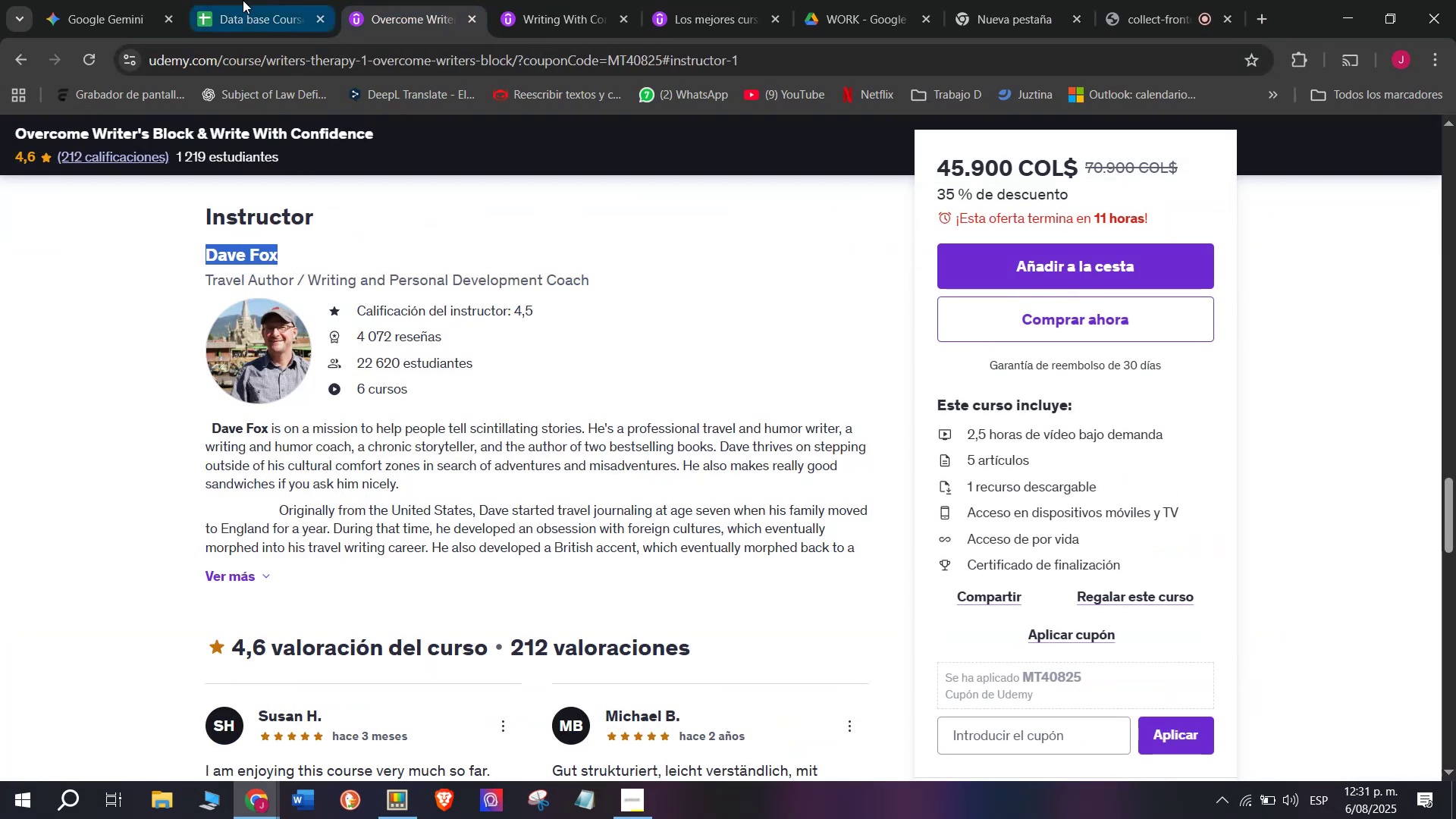 
key(Break)
 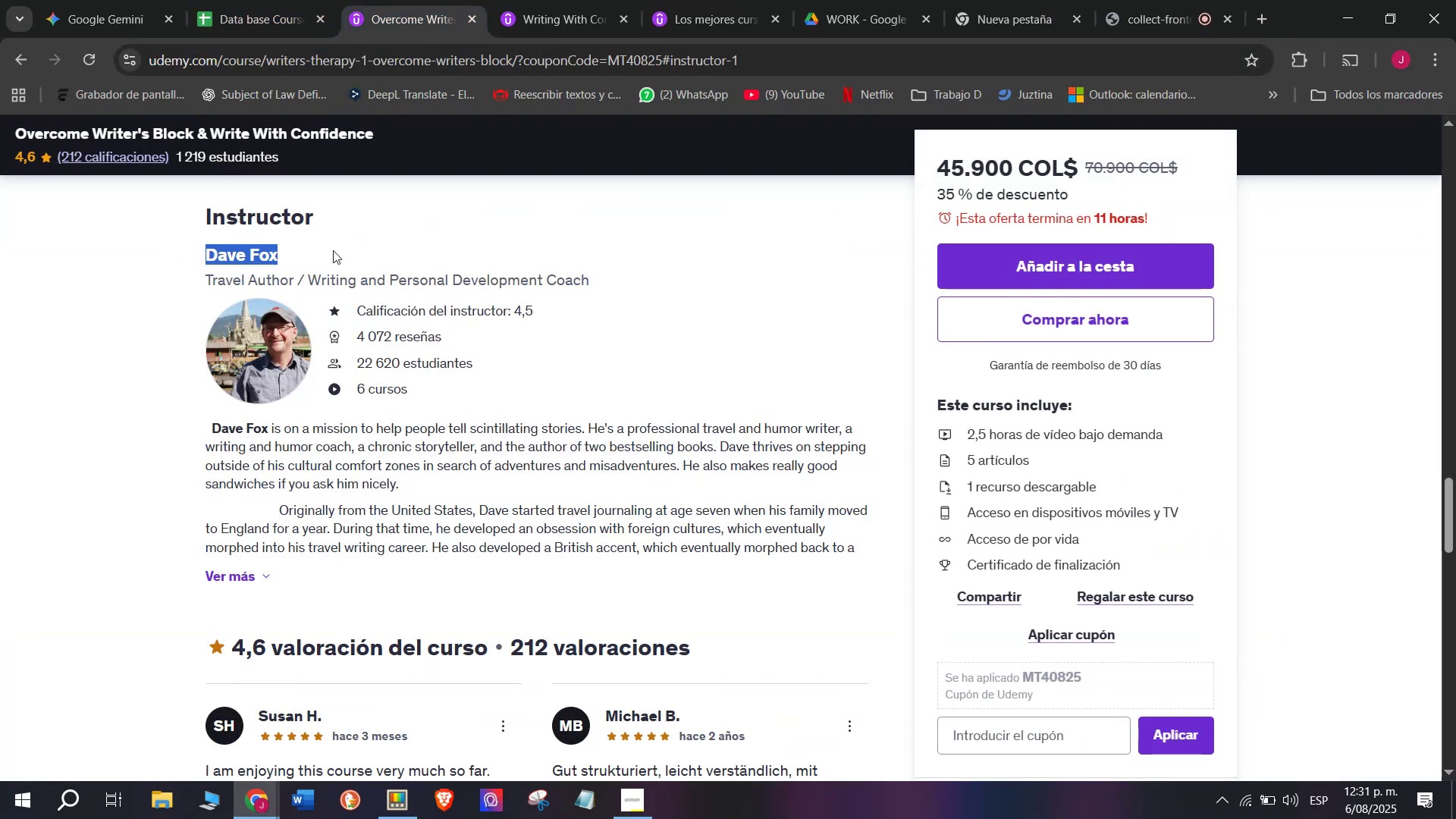 
key(Control+ControlLeft)
 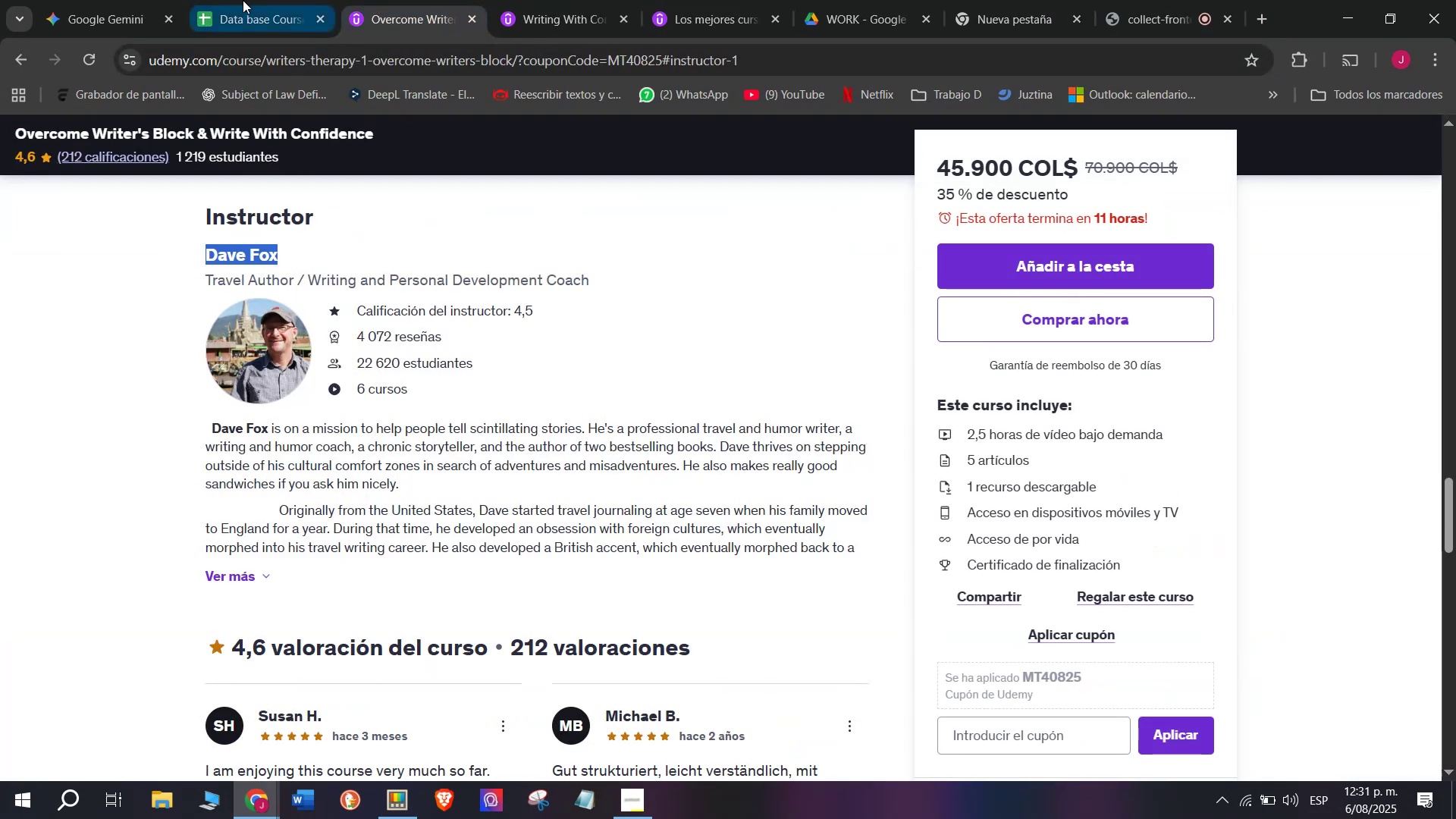 
key(Control+C)
 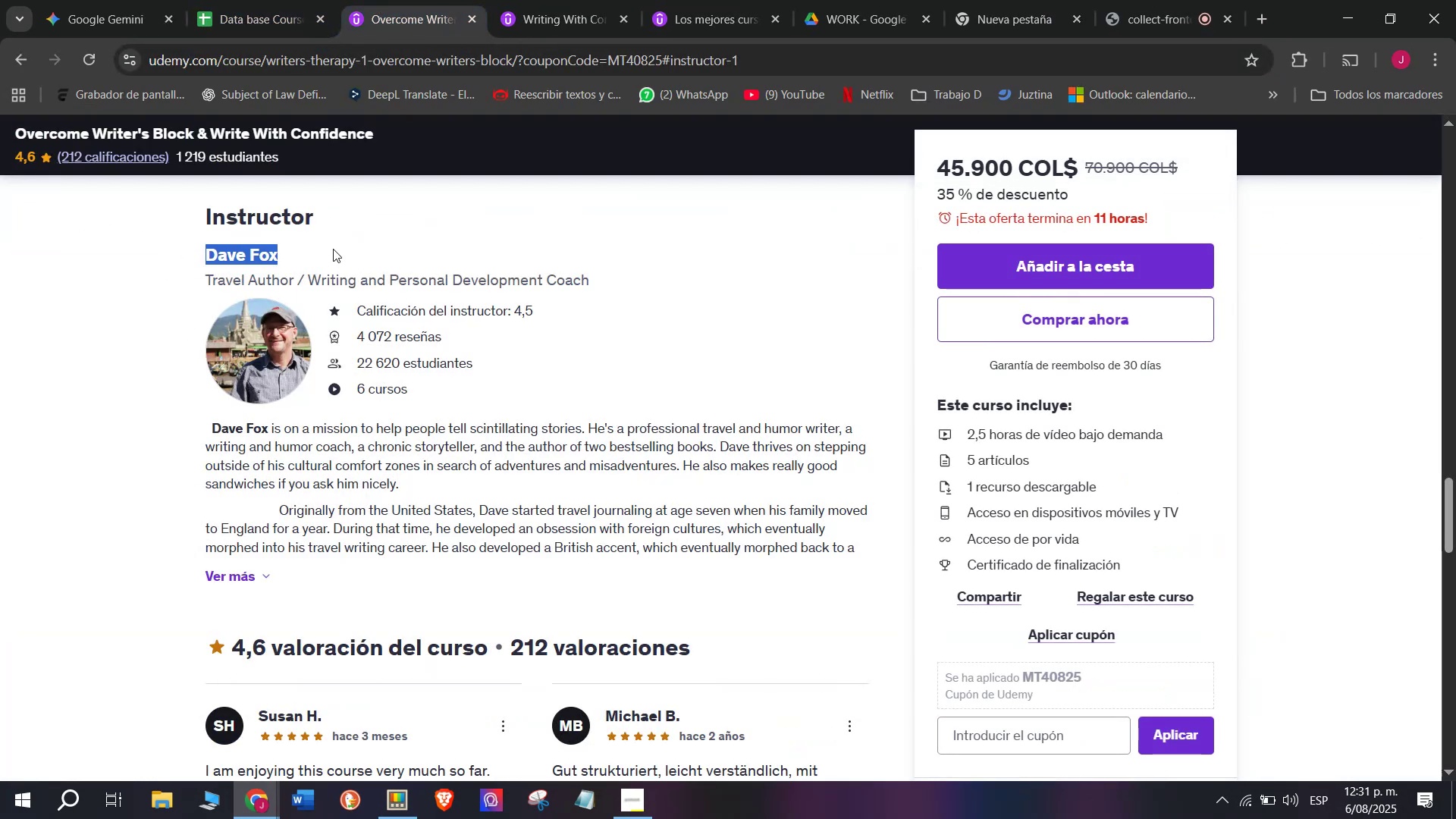 
key(Break)
 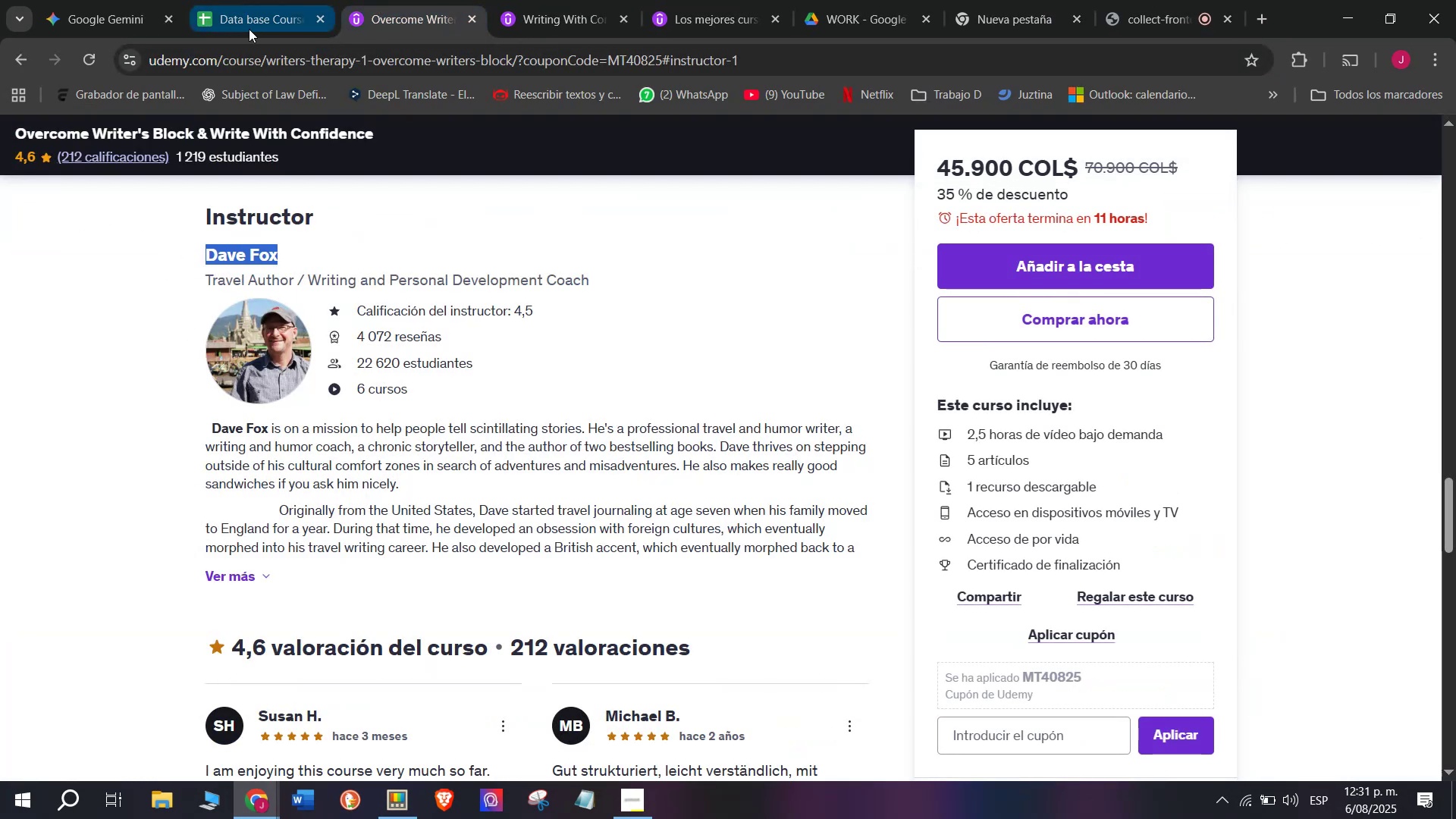 
key(Control+ControlLeft)
 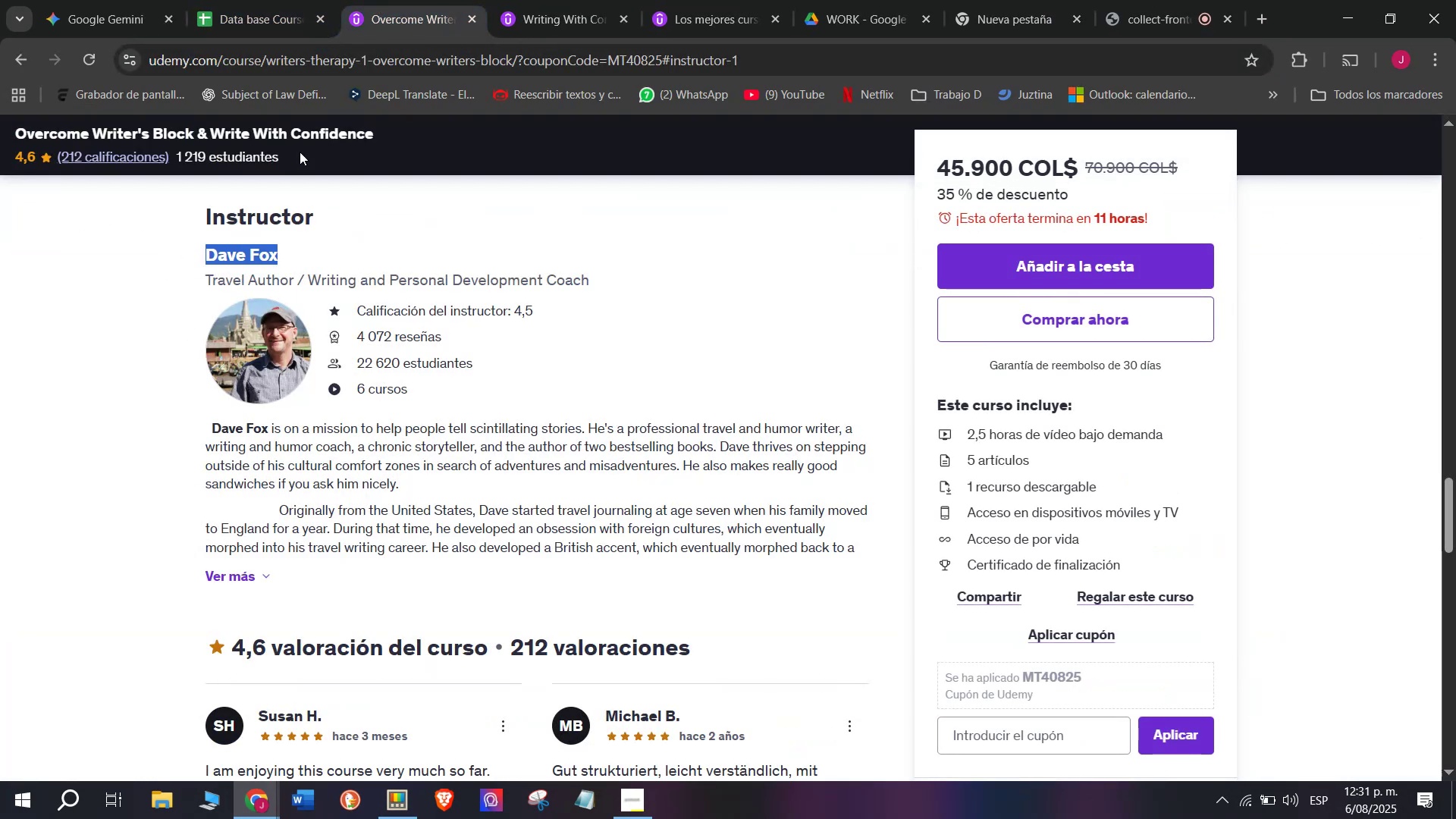 
key(Control+C)
 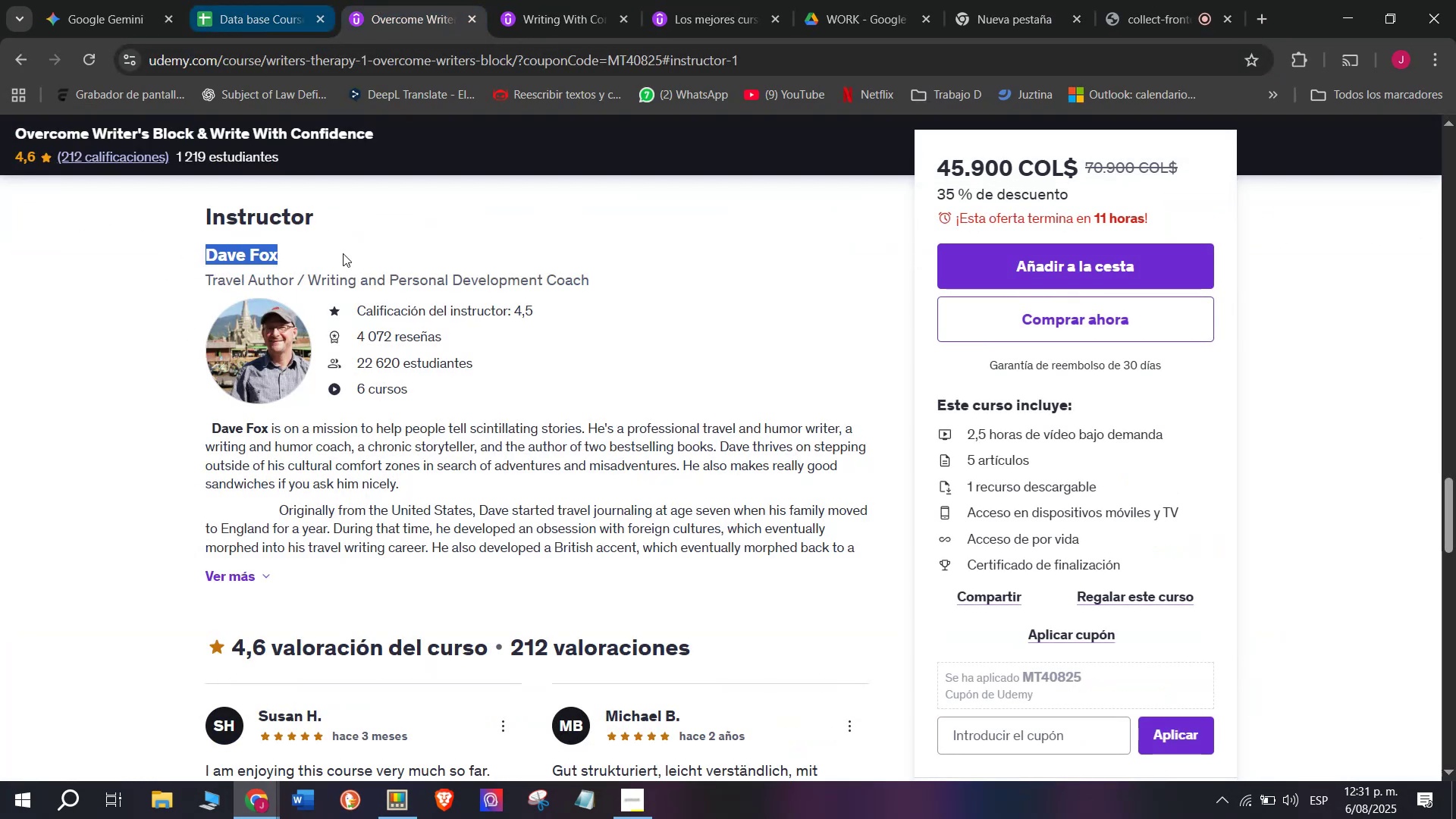 
key(Z)
 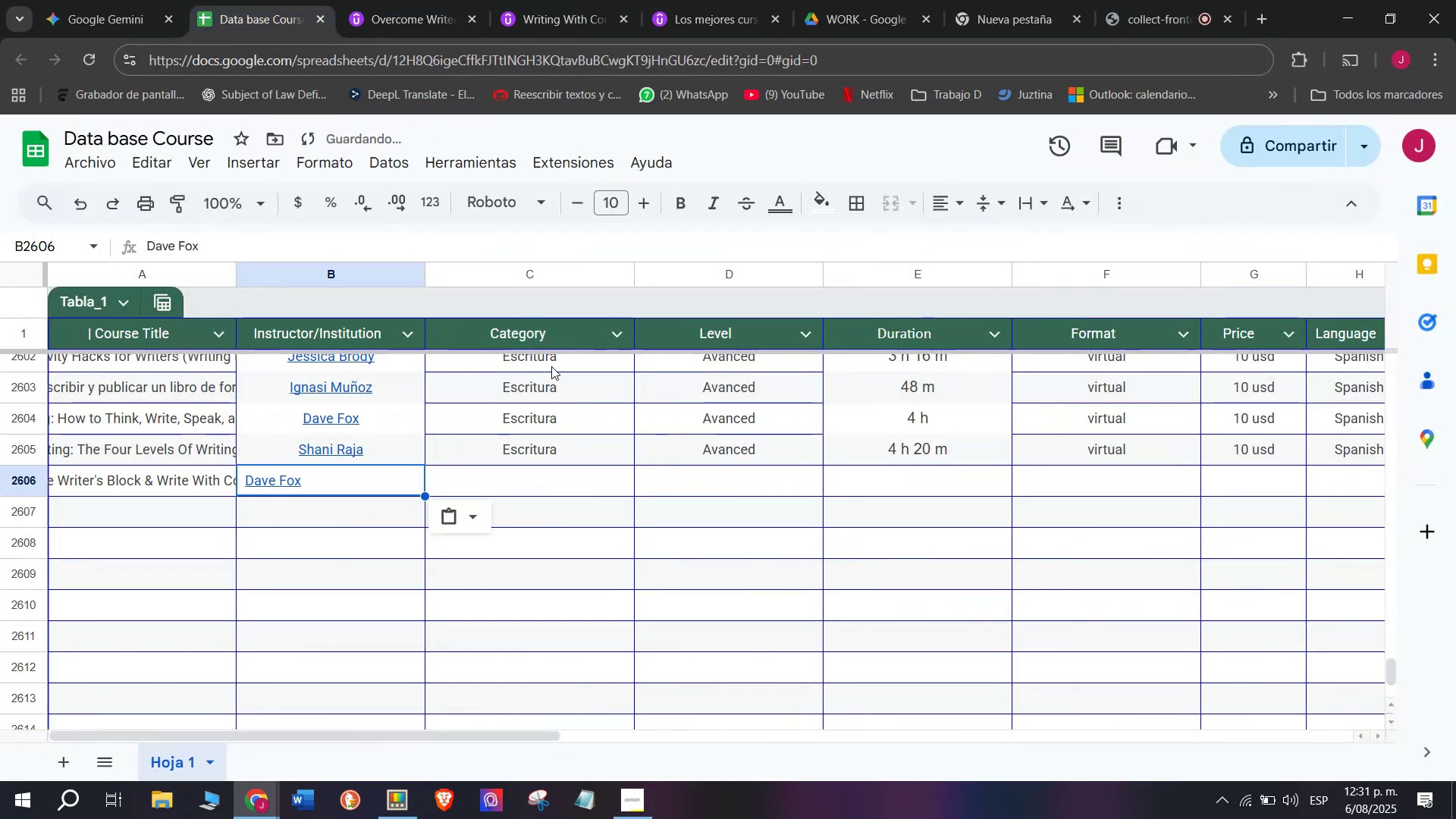 
key(Control+ControlLeft)
 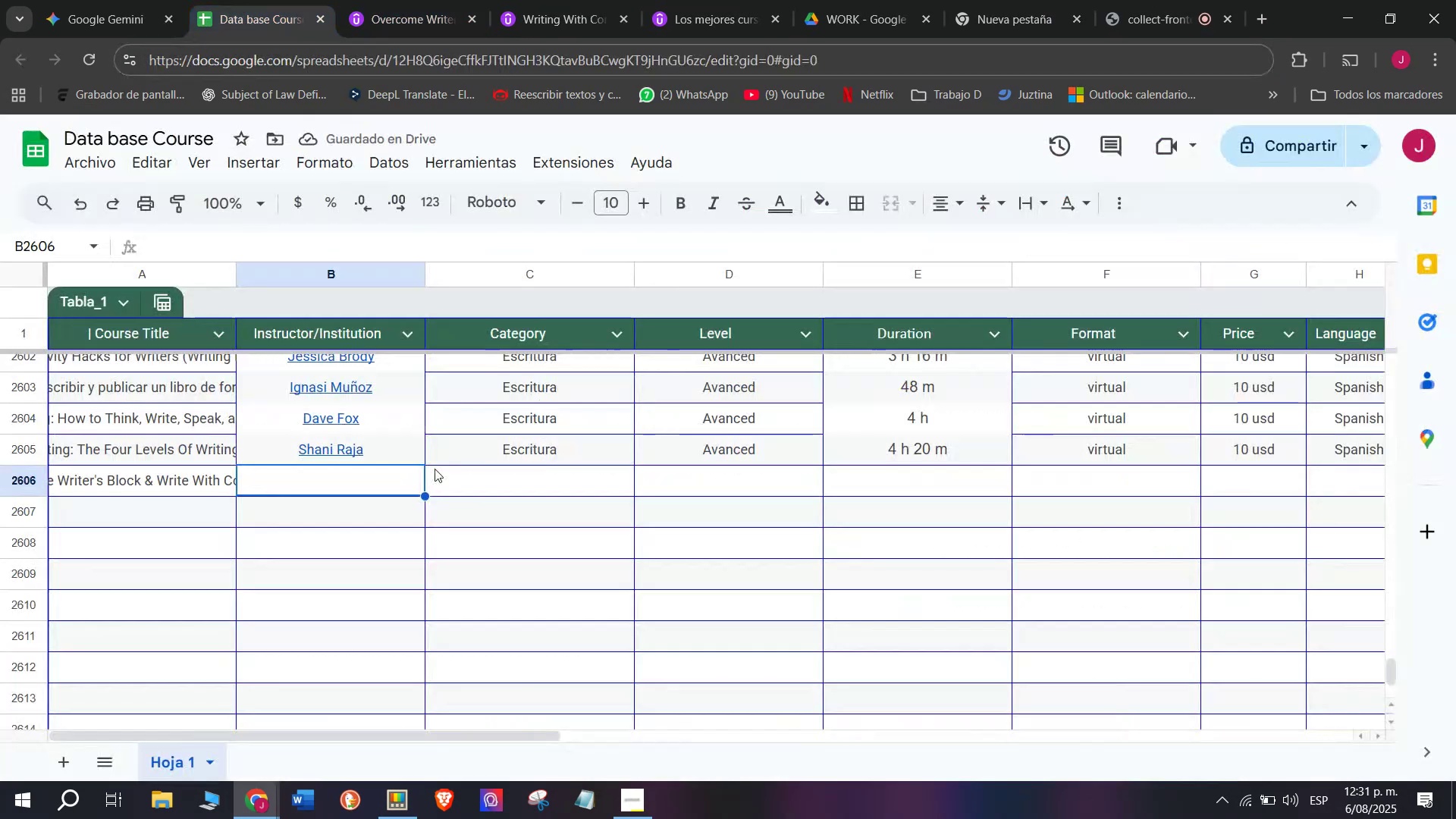 
key(Control+V)
 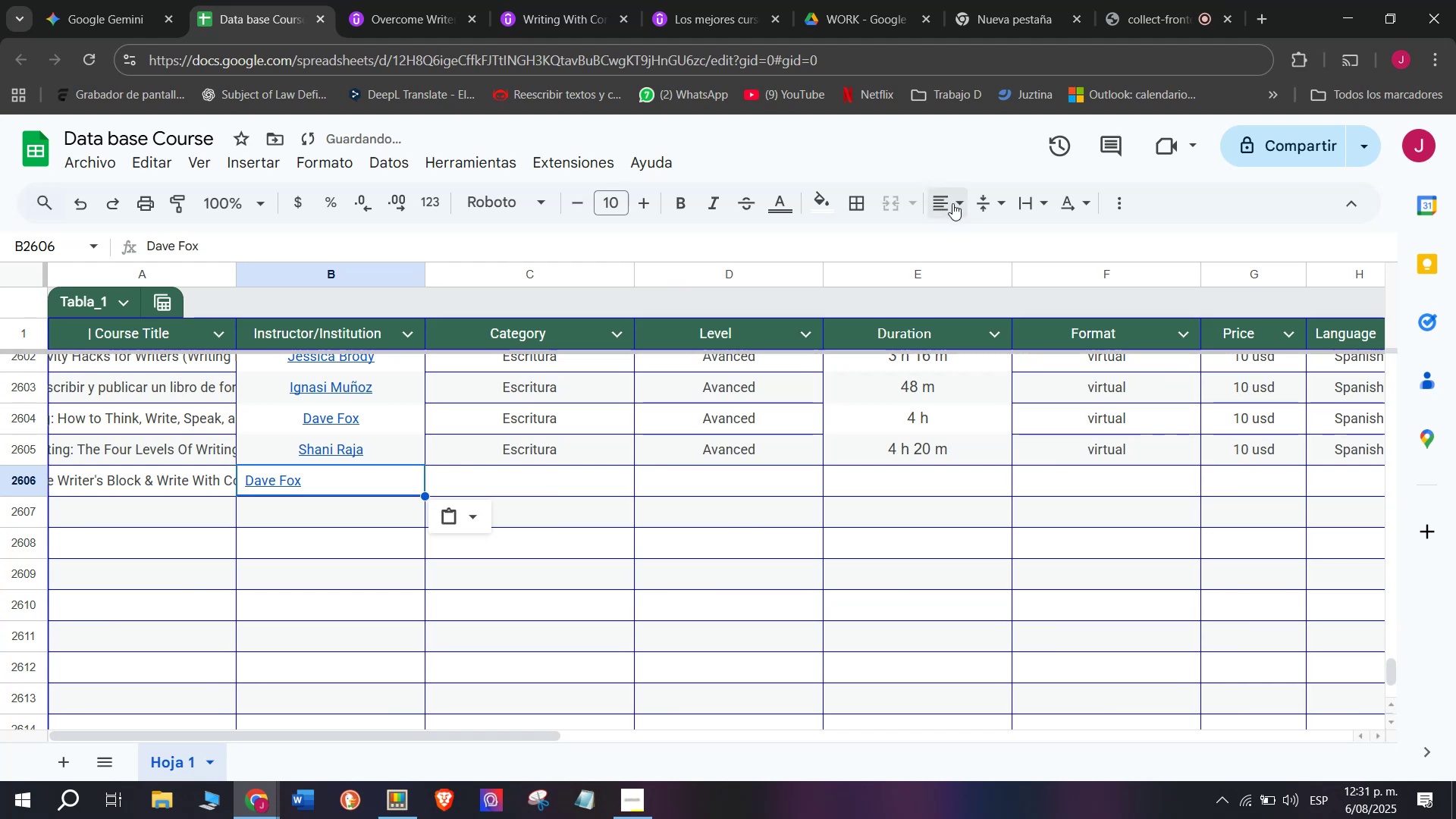 
double_click([973, 243])
 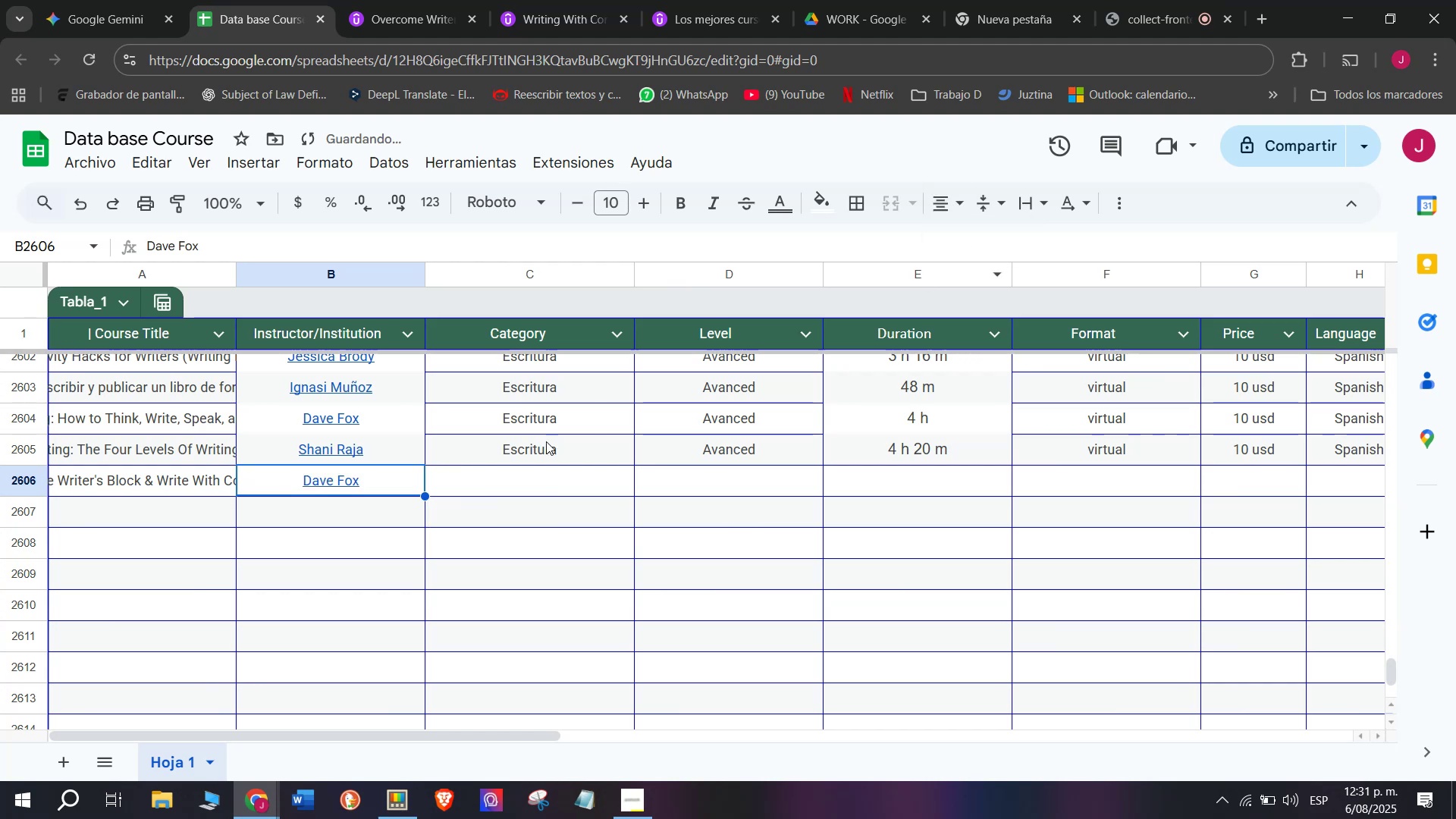 
left_click([546, 441])
 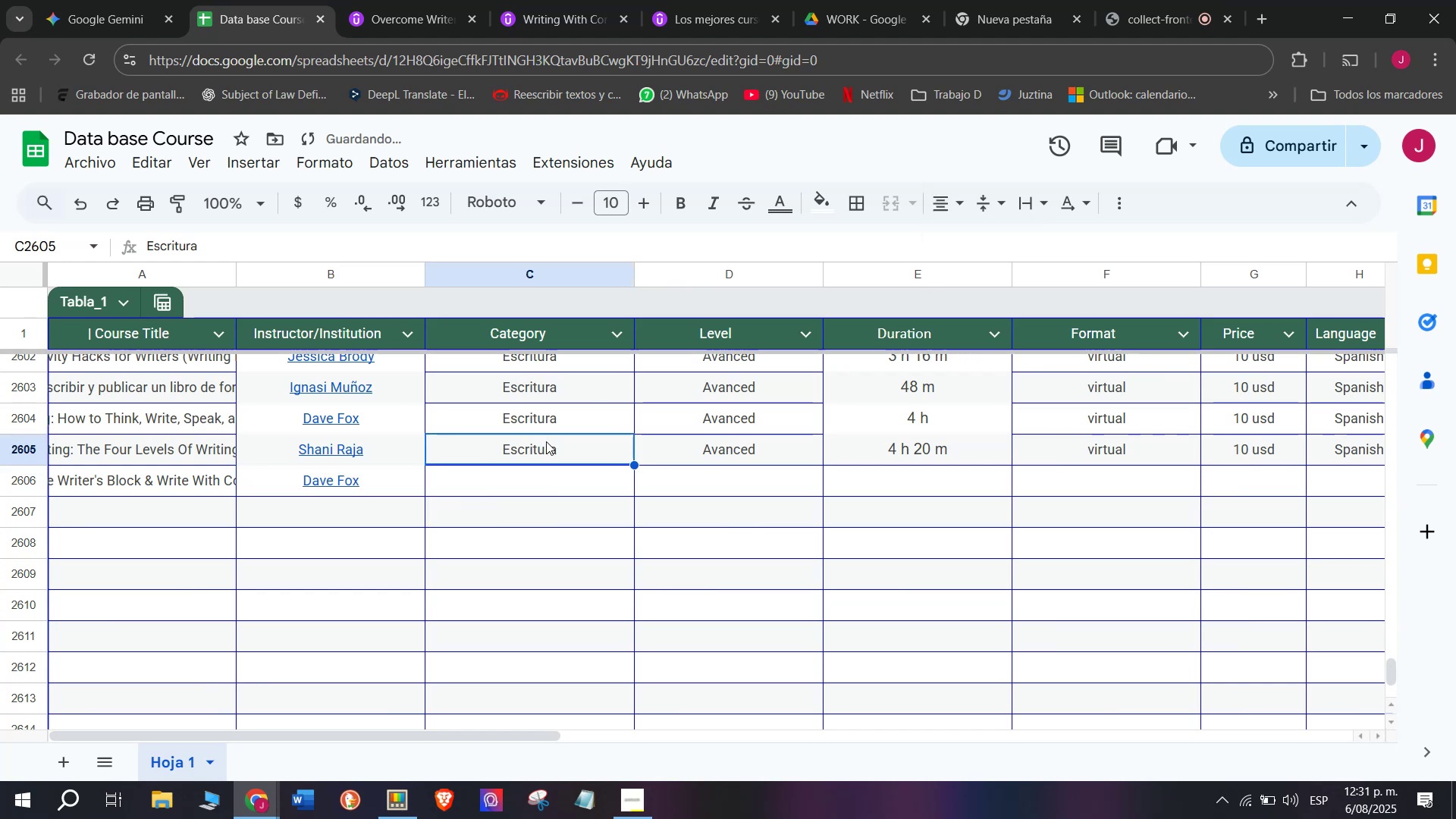 
key(Break)
 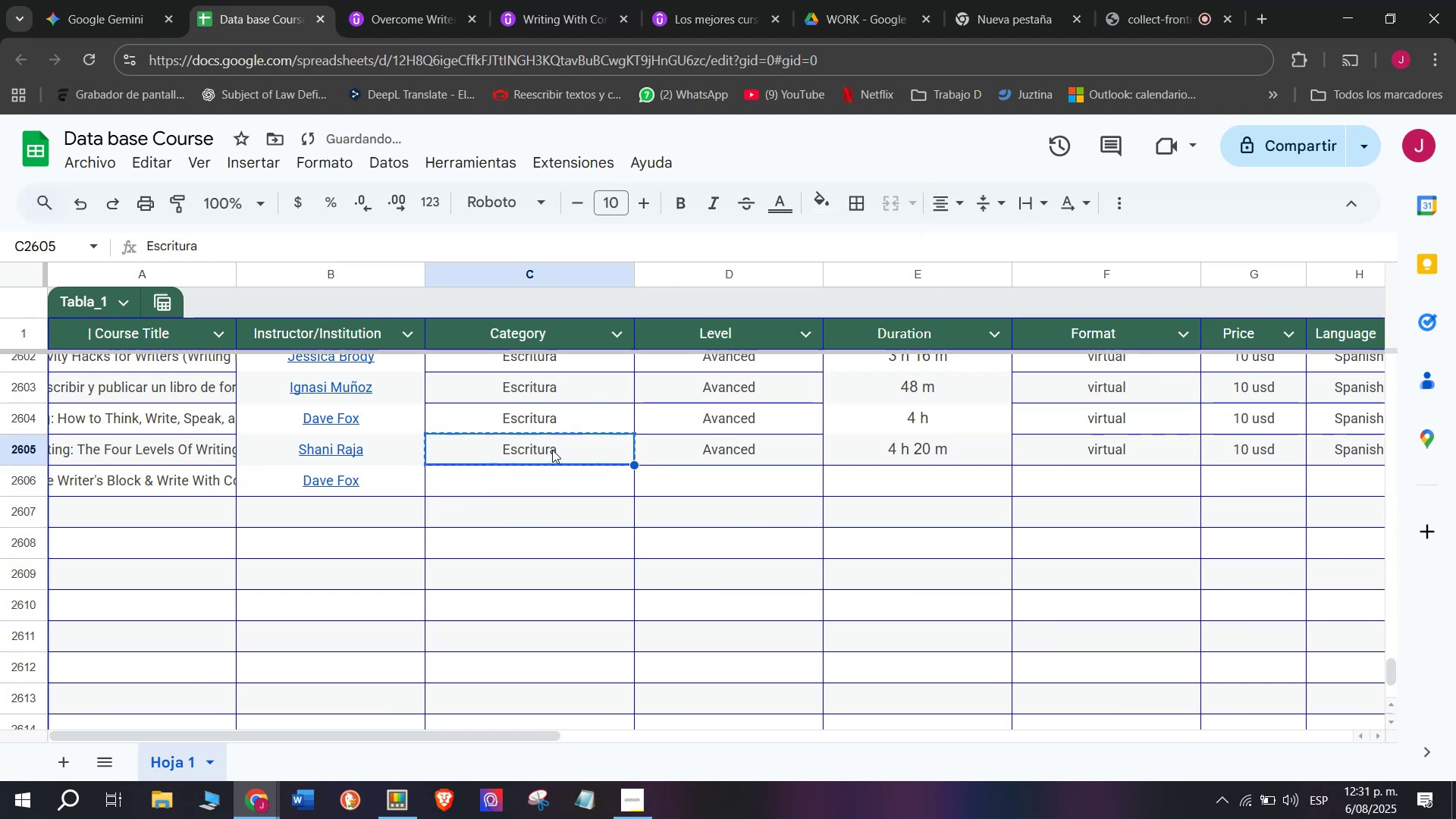 
key(Control+ControlLeft)
 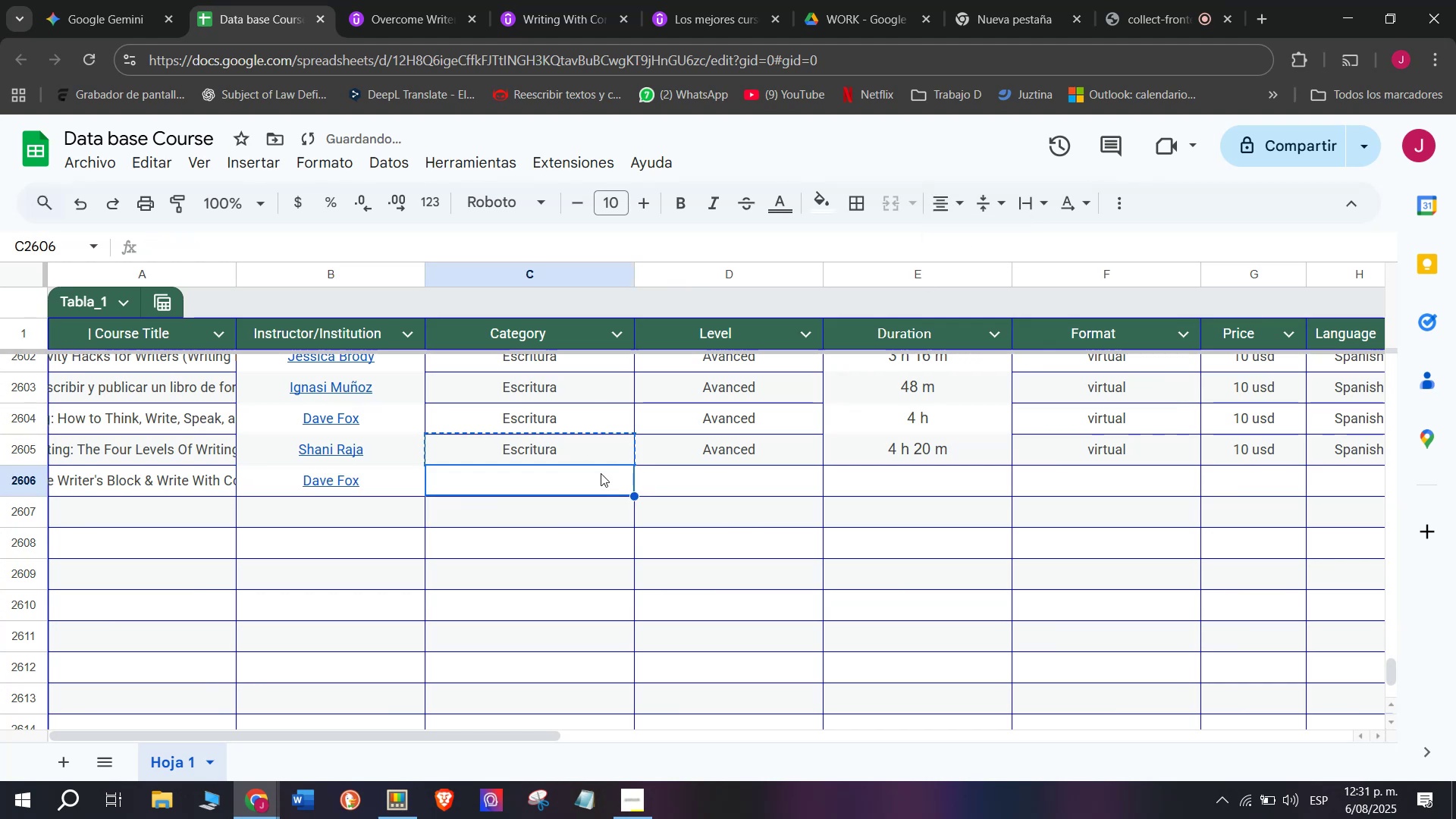 
key(Control+C)
 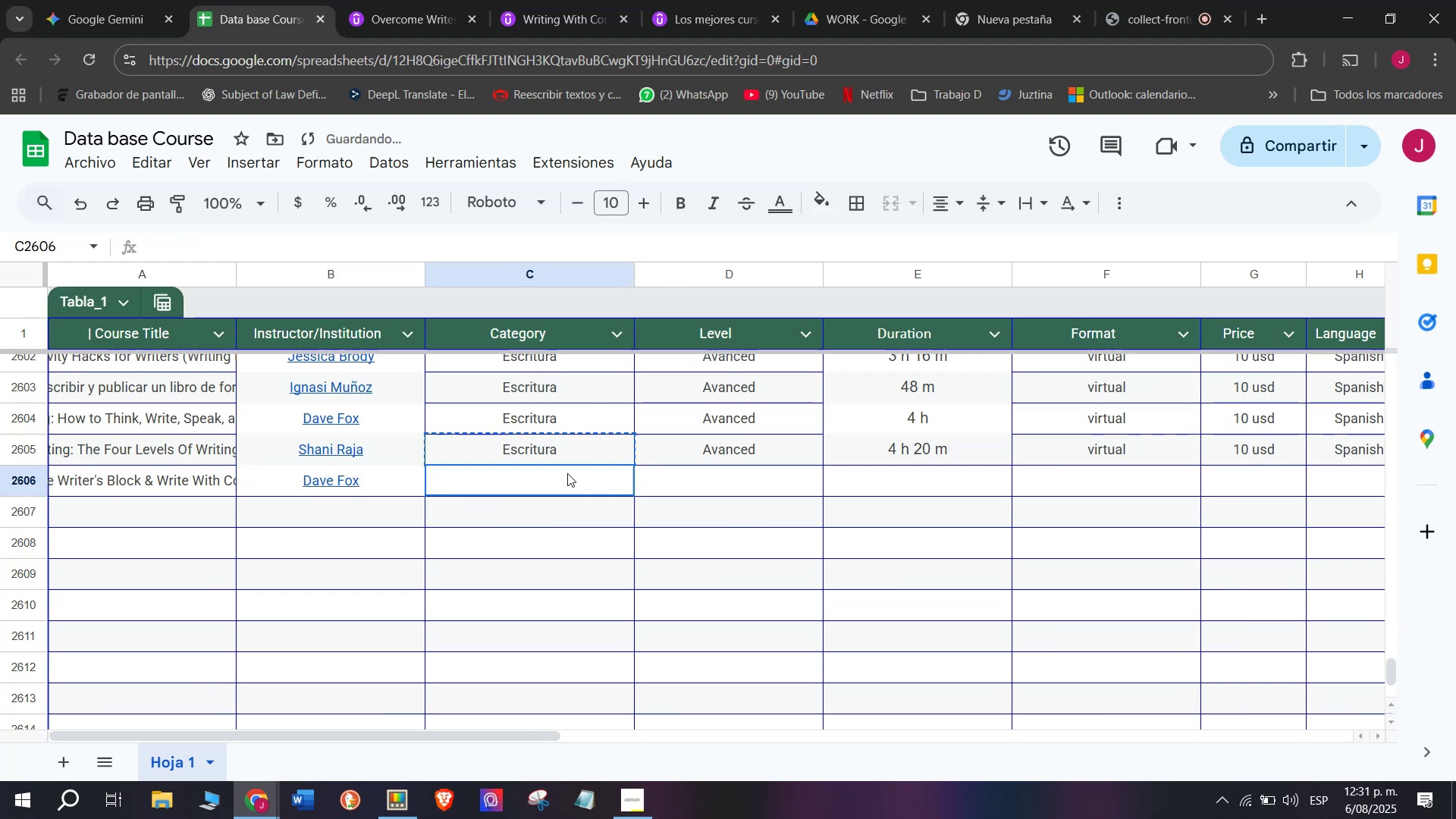 
double_click([567, 473])
 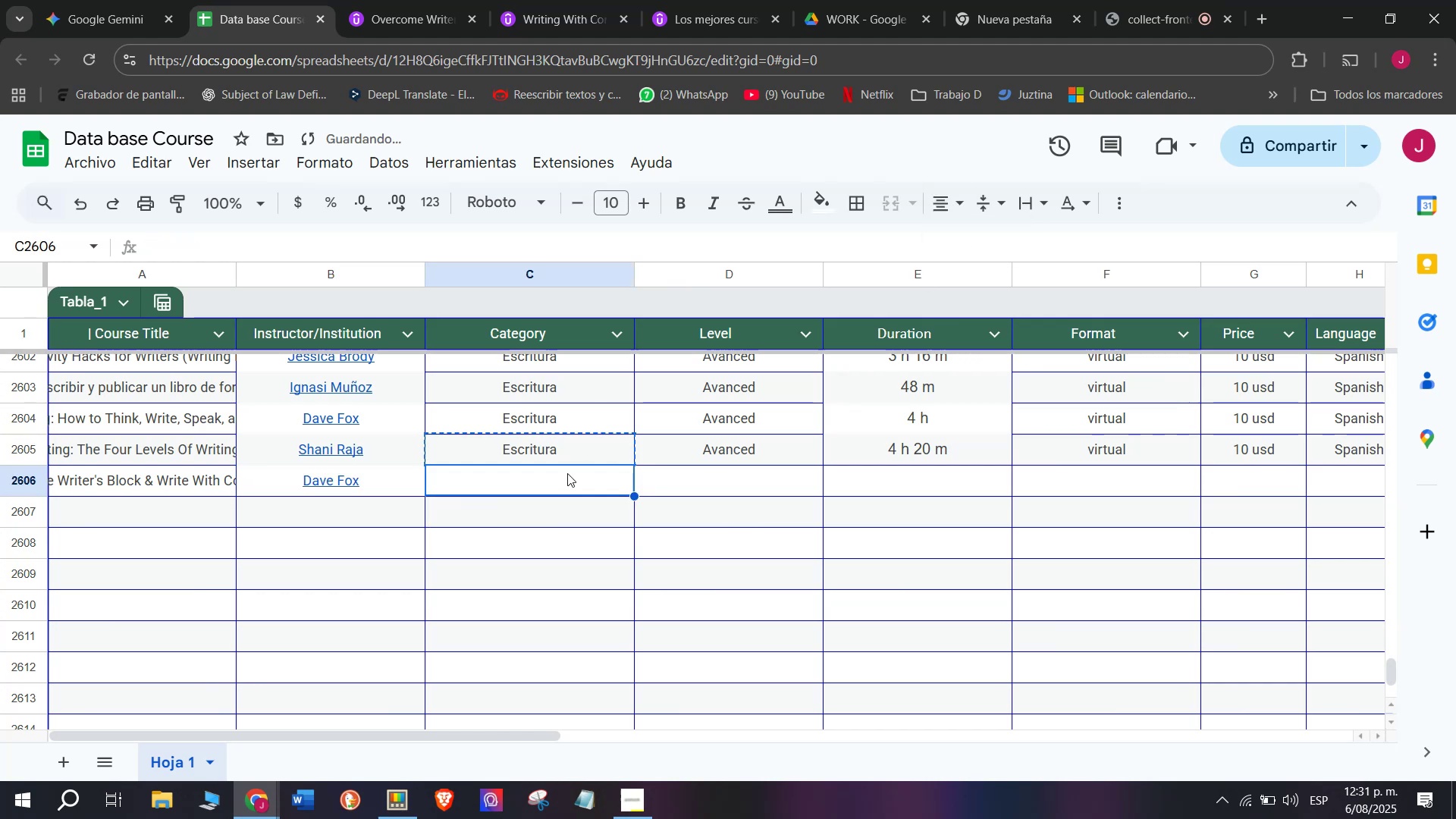 
key(Z)
 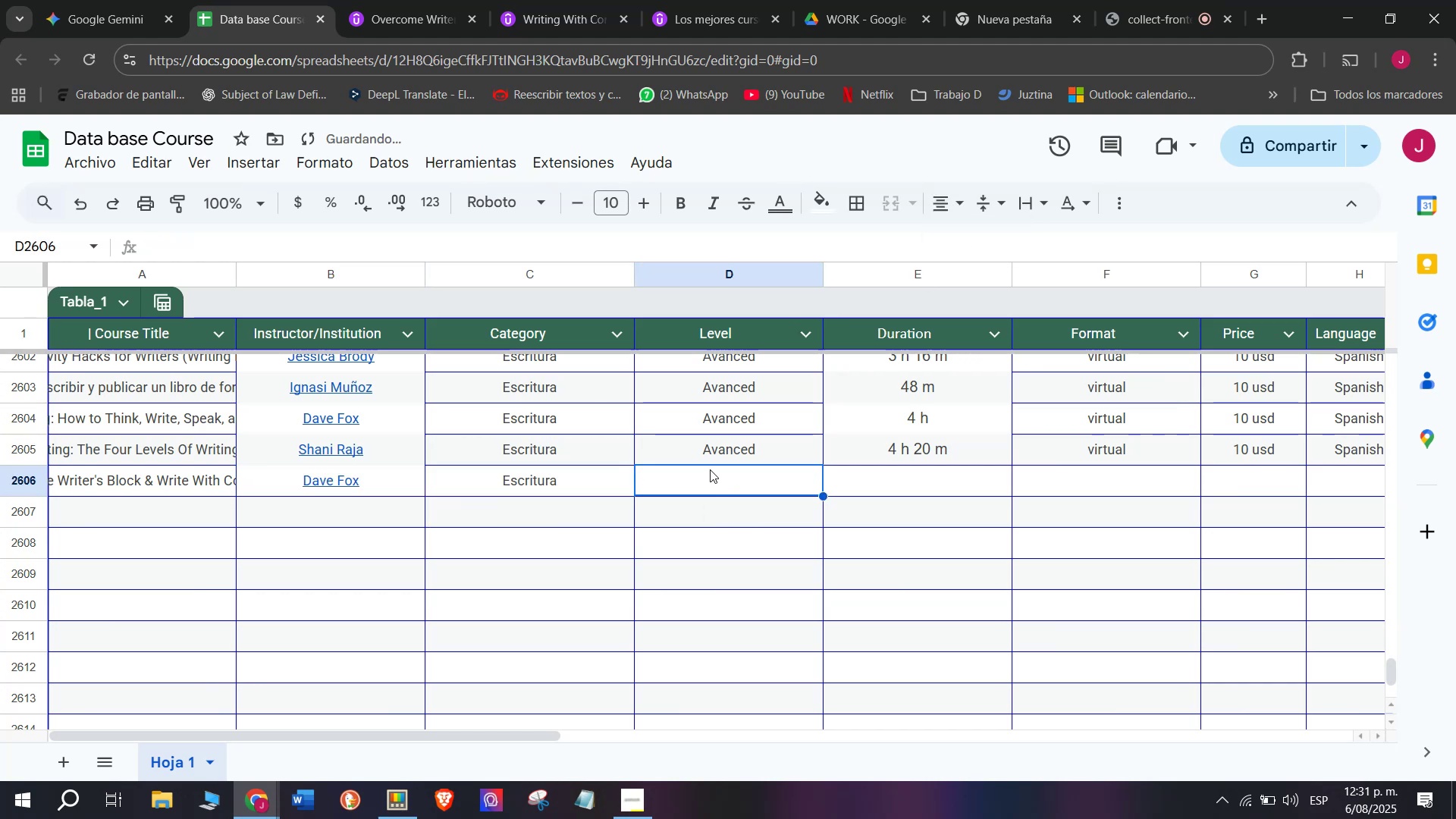 
key(Control+ControlLeft)
 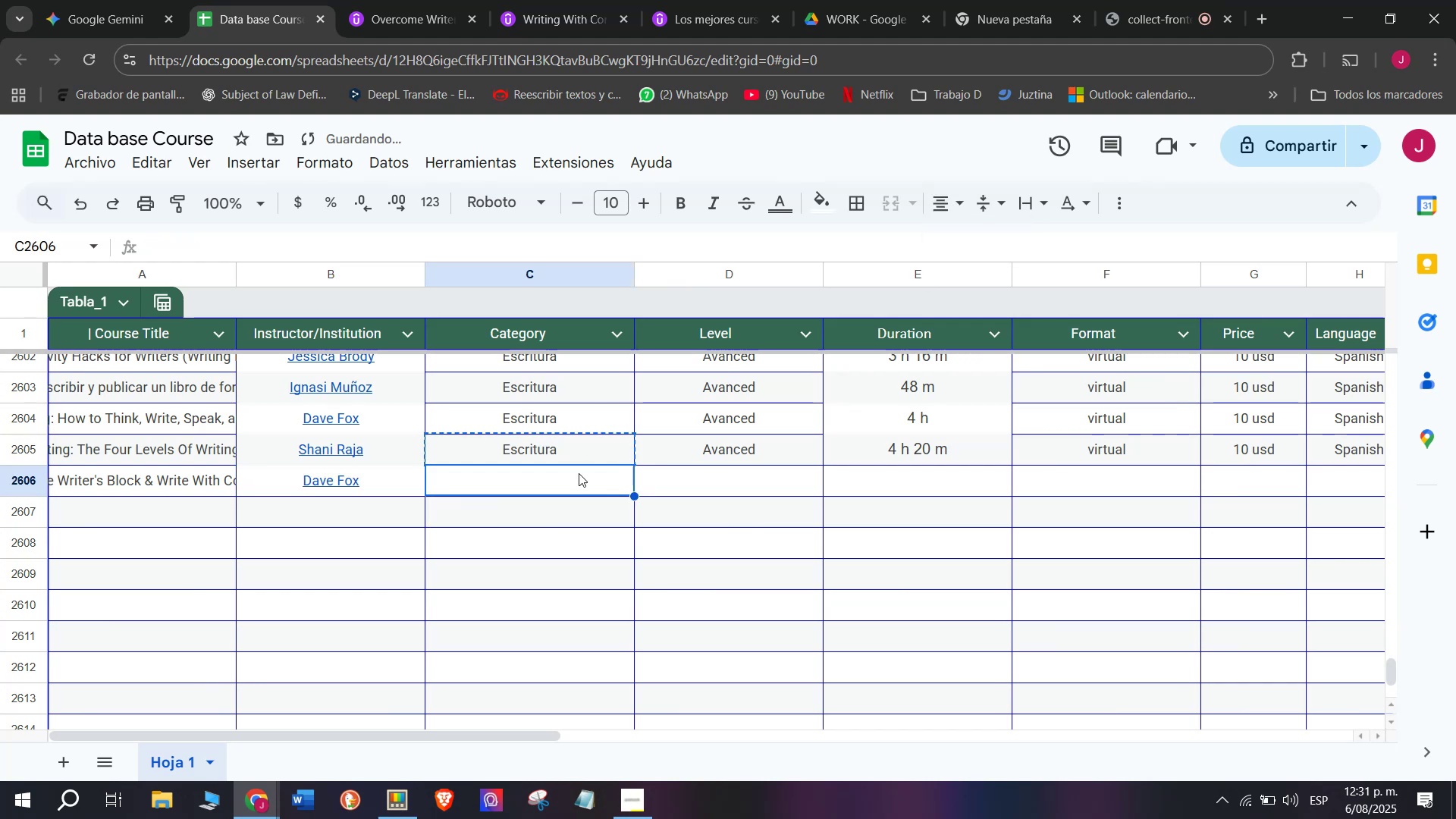 
key(Control+V)
 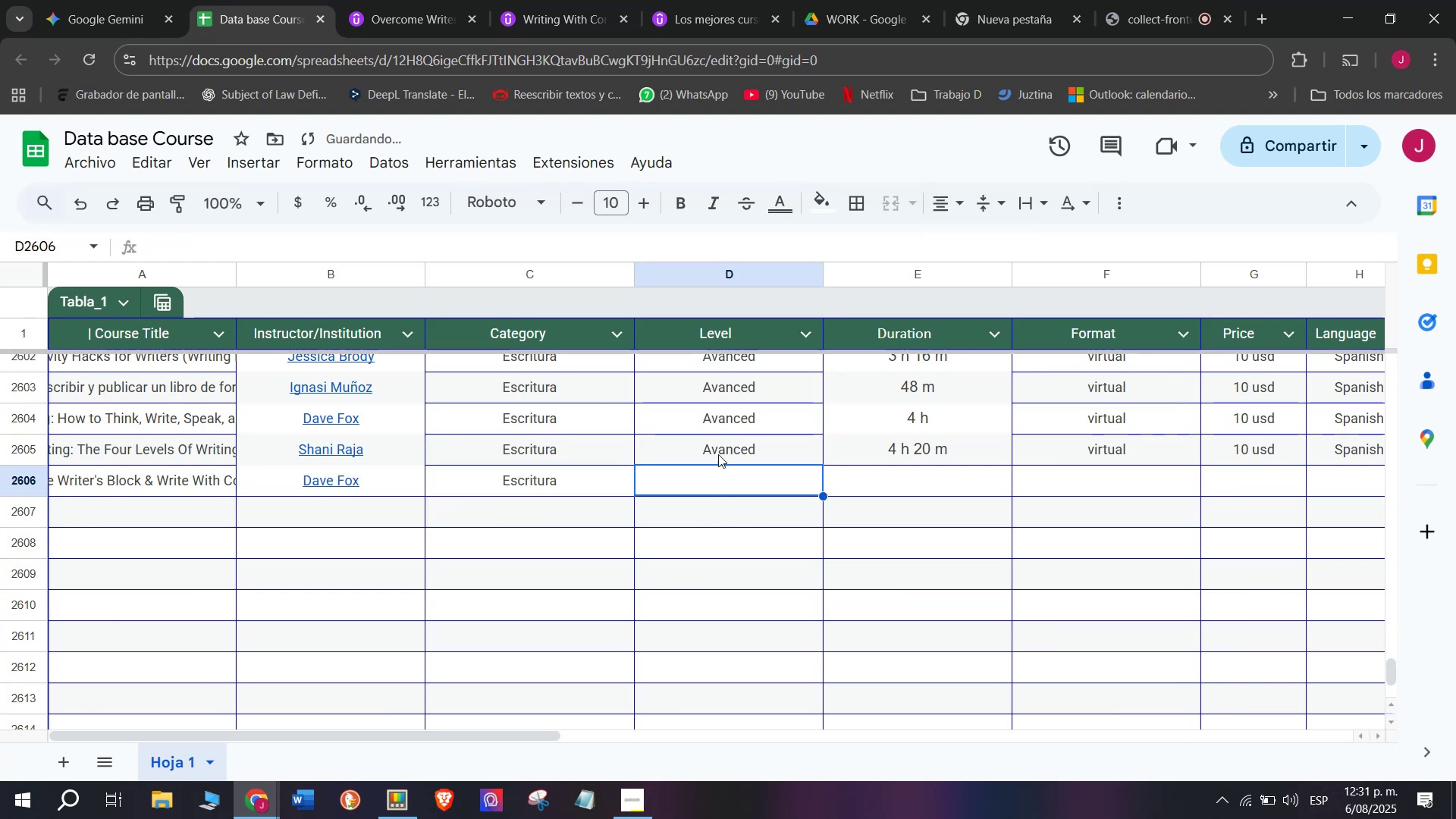 
triple_click([722, 449])
 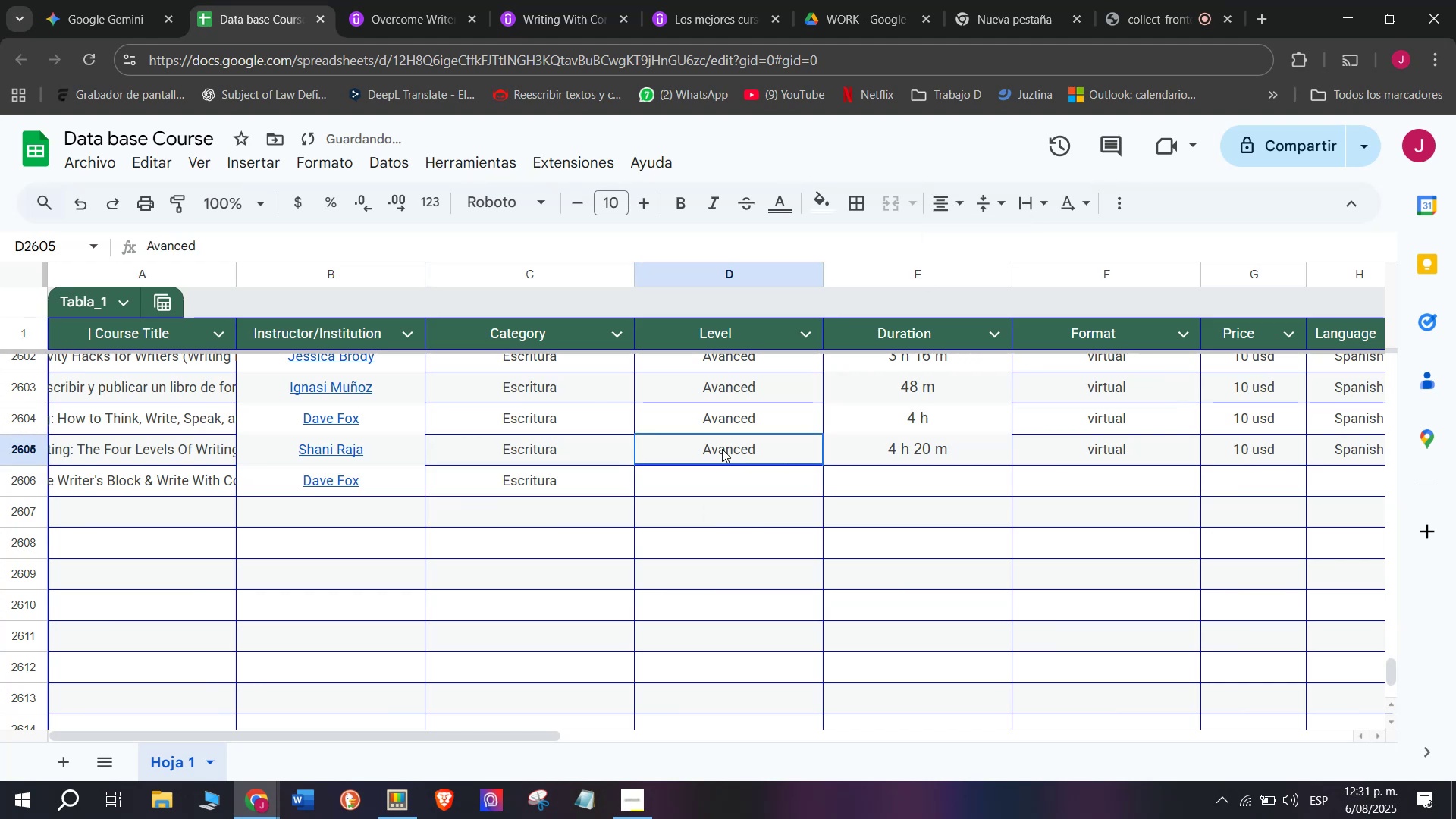 
key(Control+ControlLeft)
 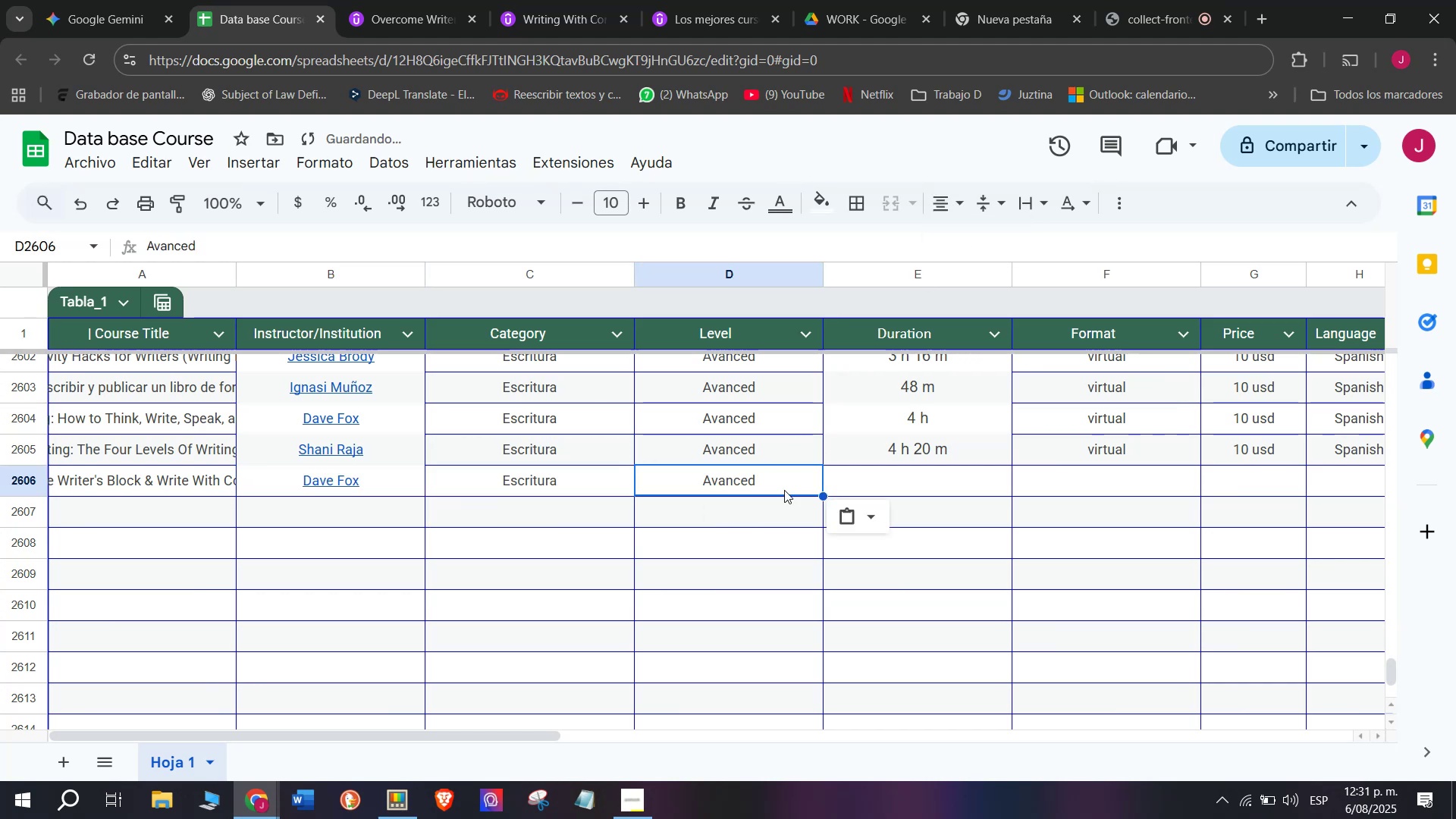 
key(Break)
 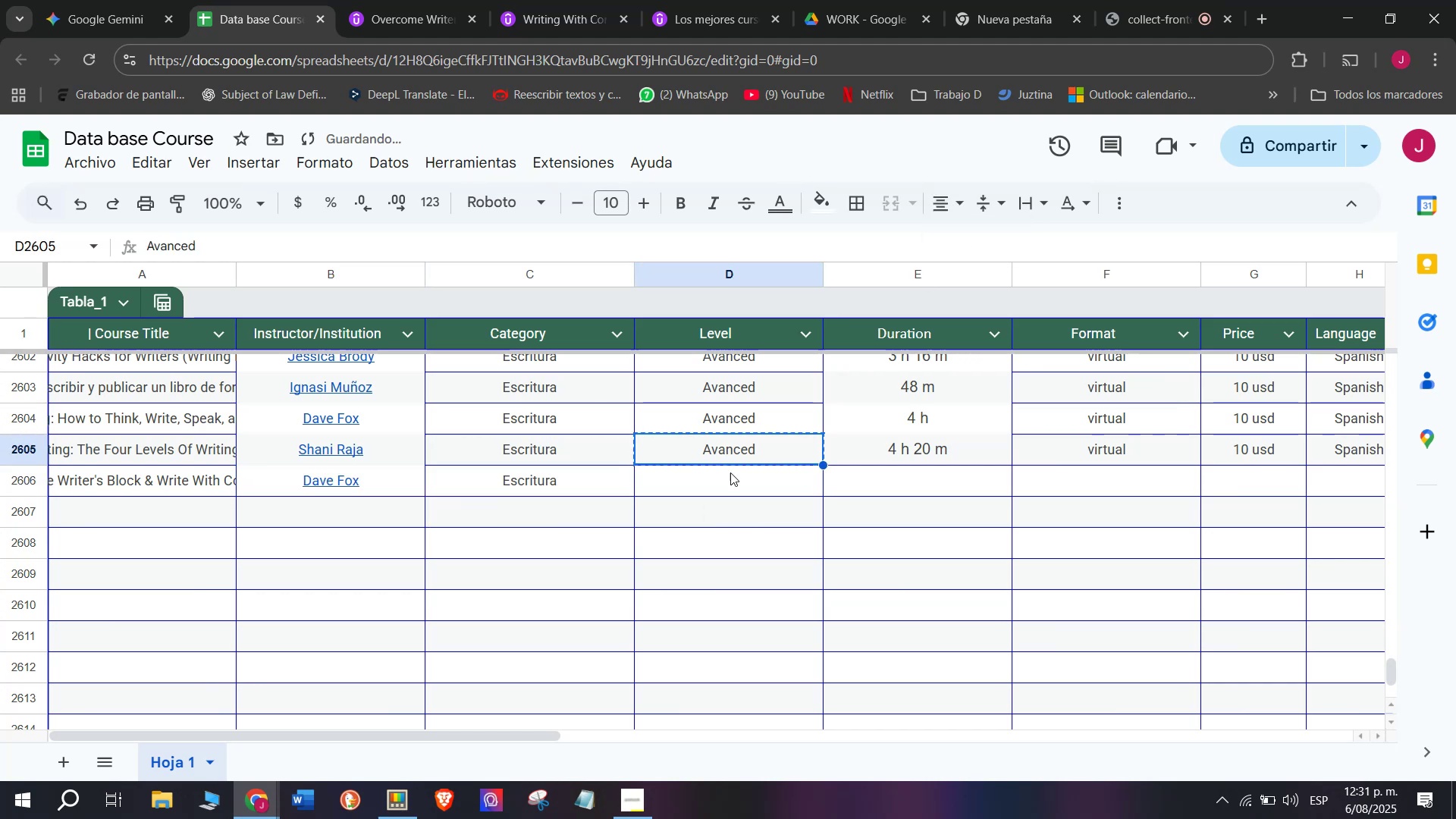 
key(Control+C)
 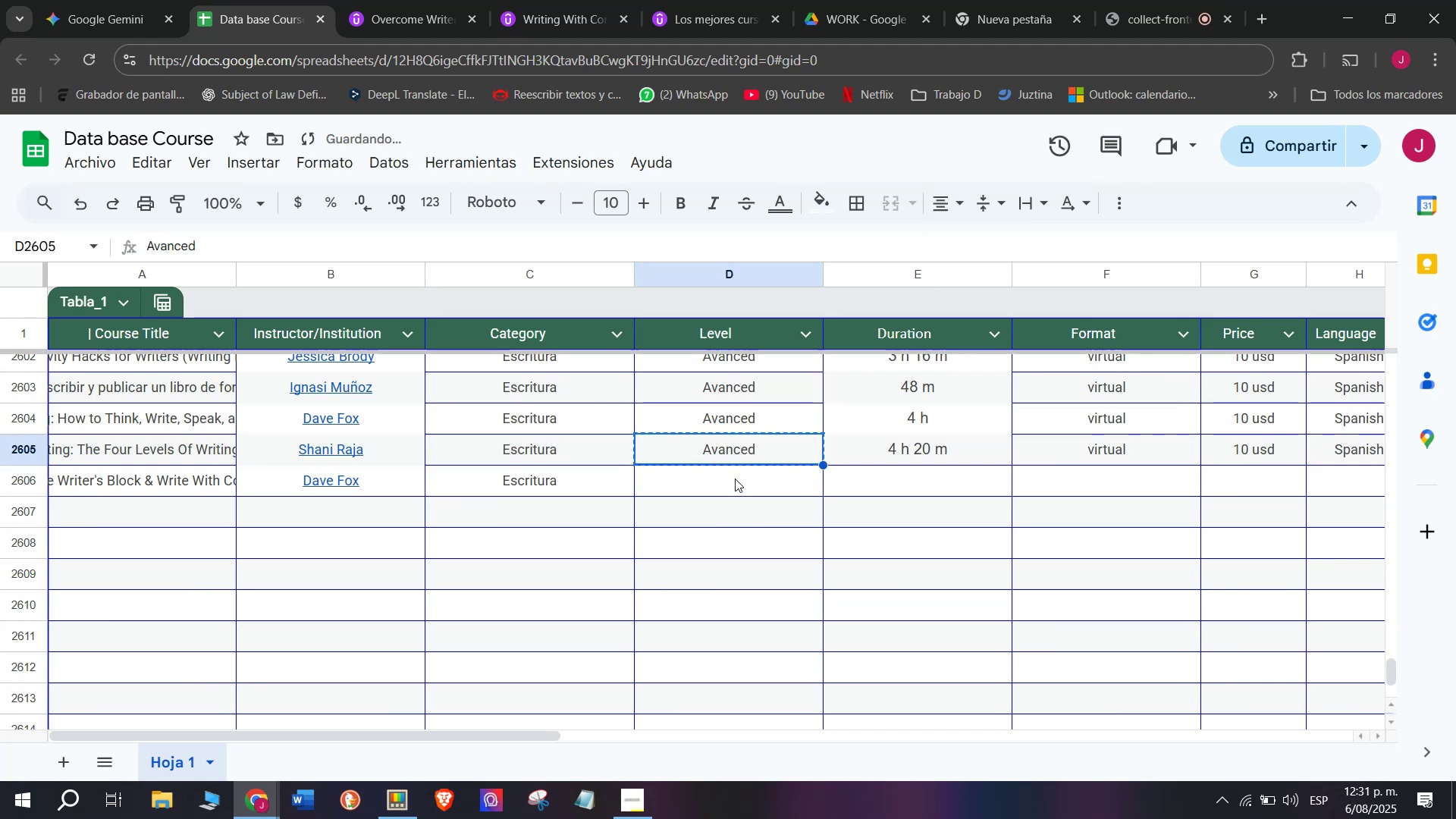 
triple_click([735, 479])
 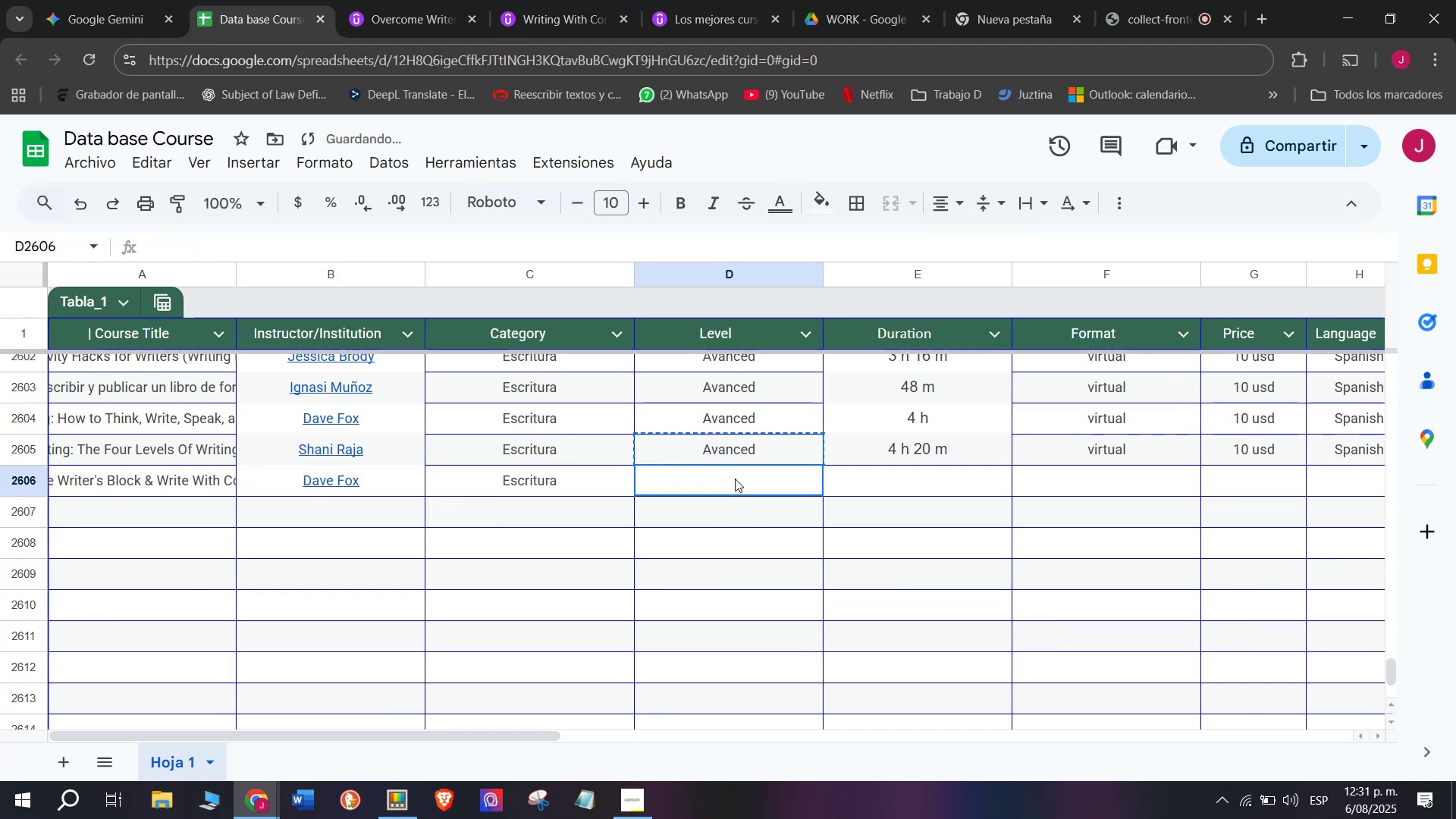 
key(Z)
 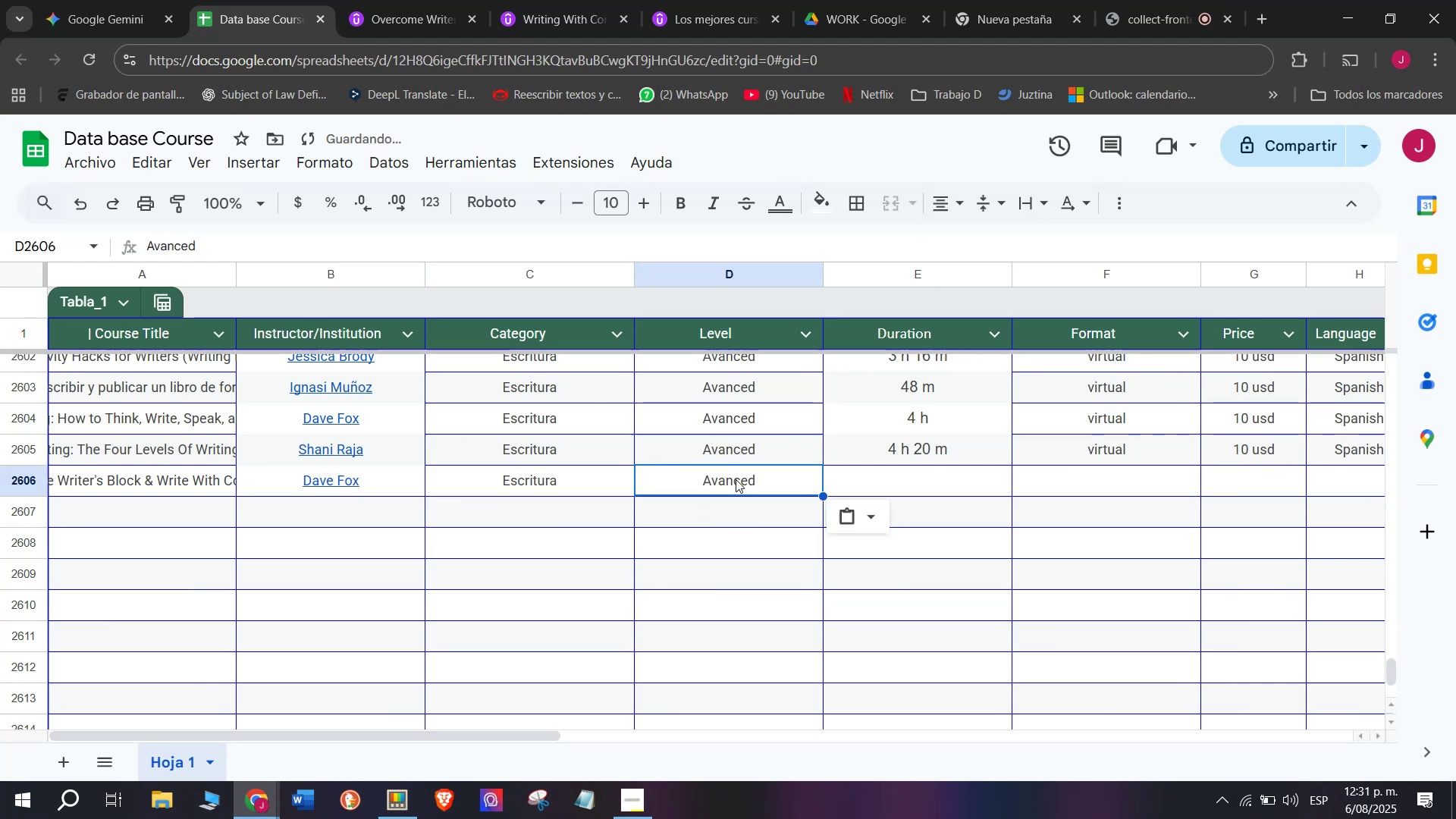 
key(Control+ControlLeft)
 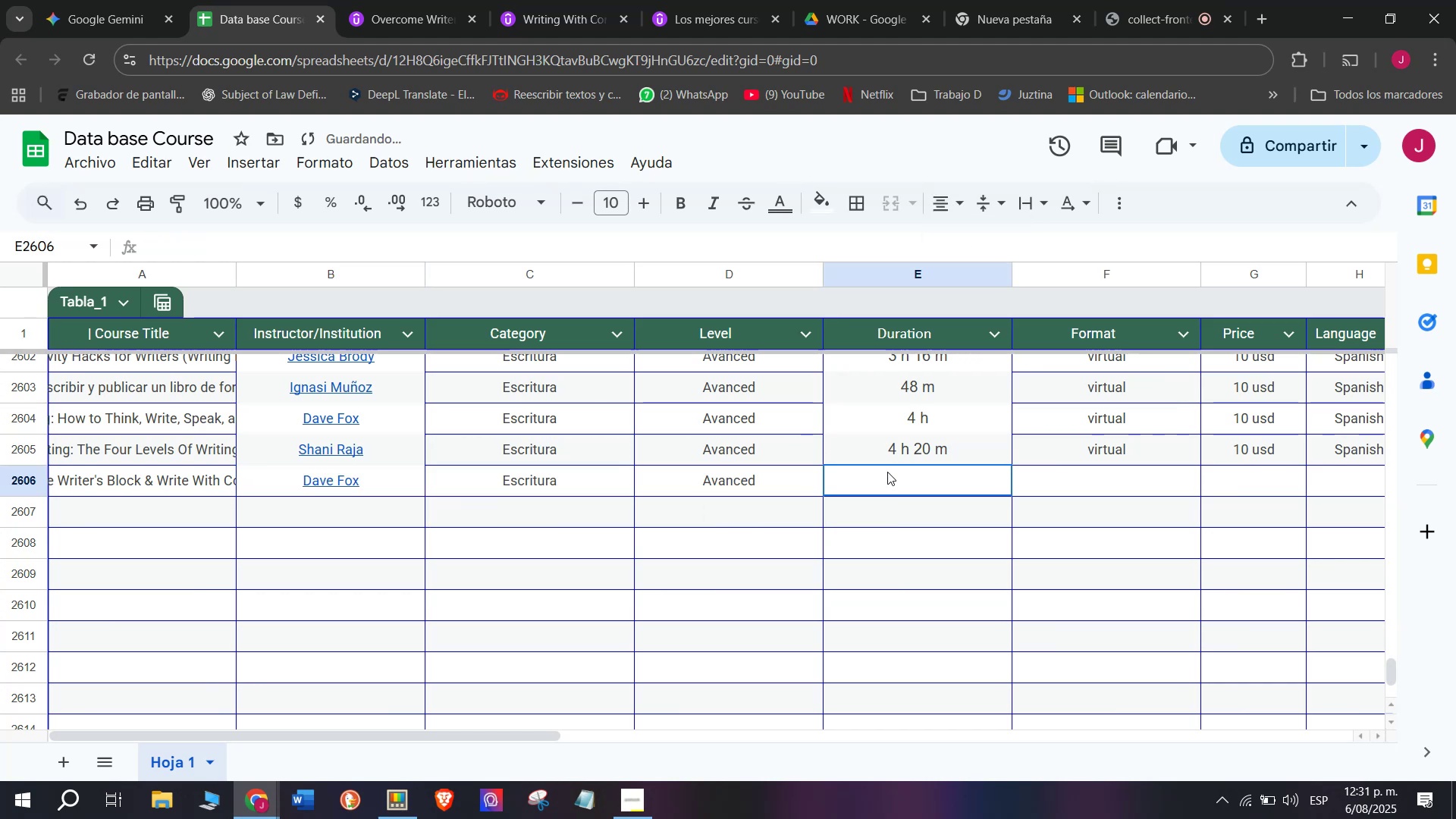 
key(Control+V)
 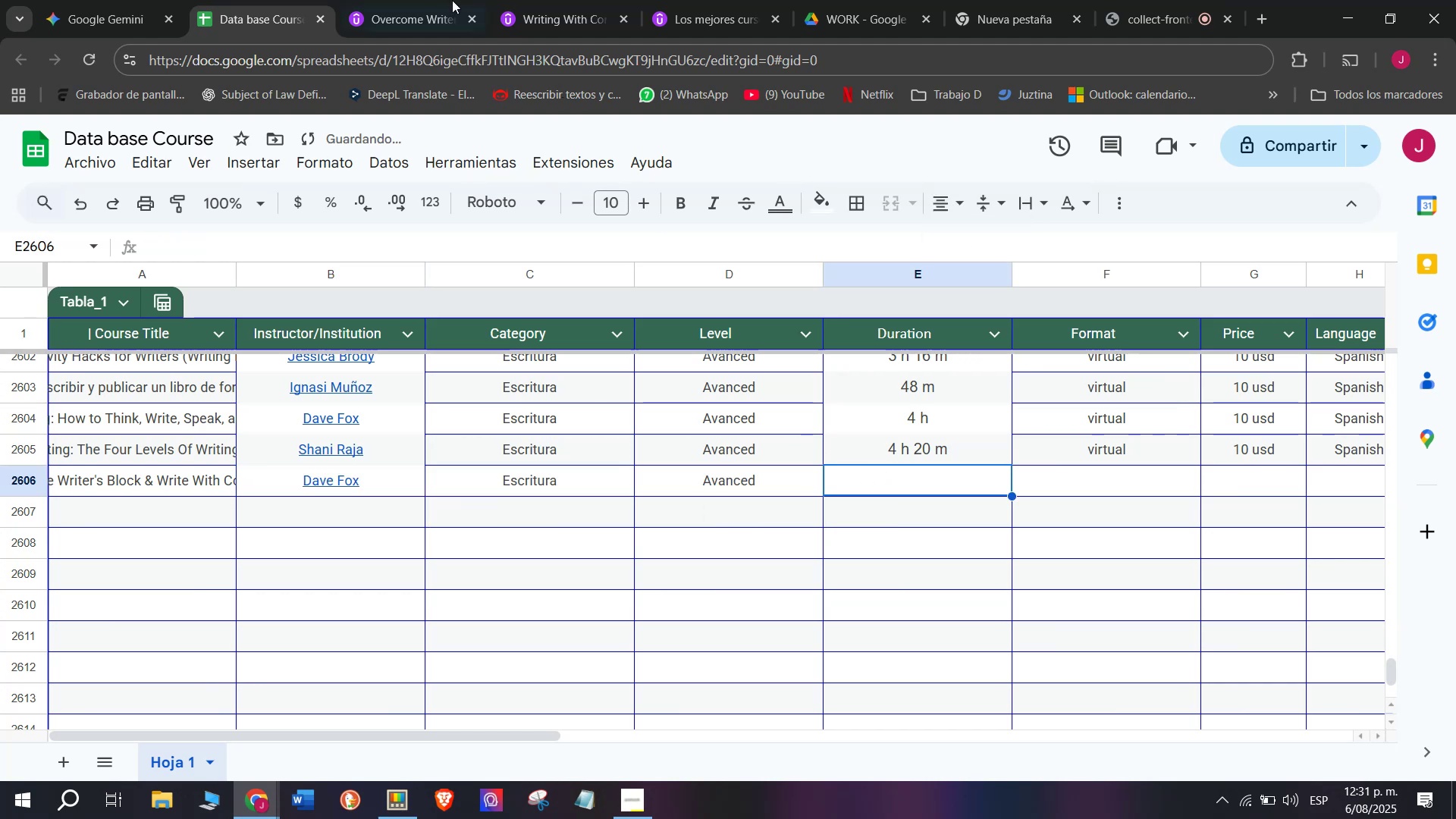 
left_click([420, 0])
 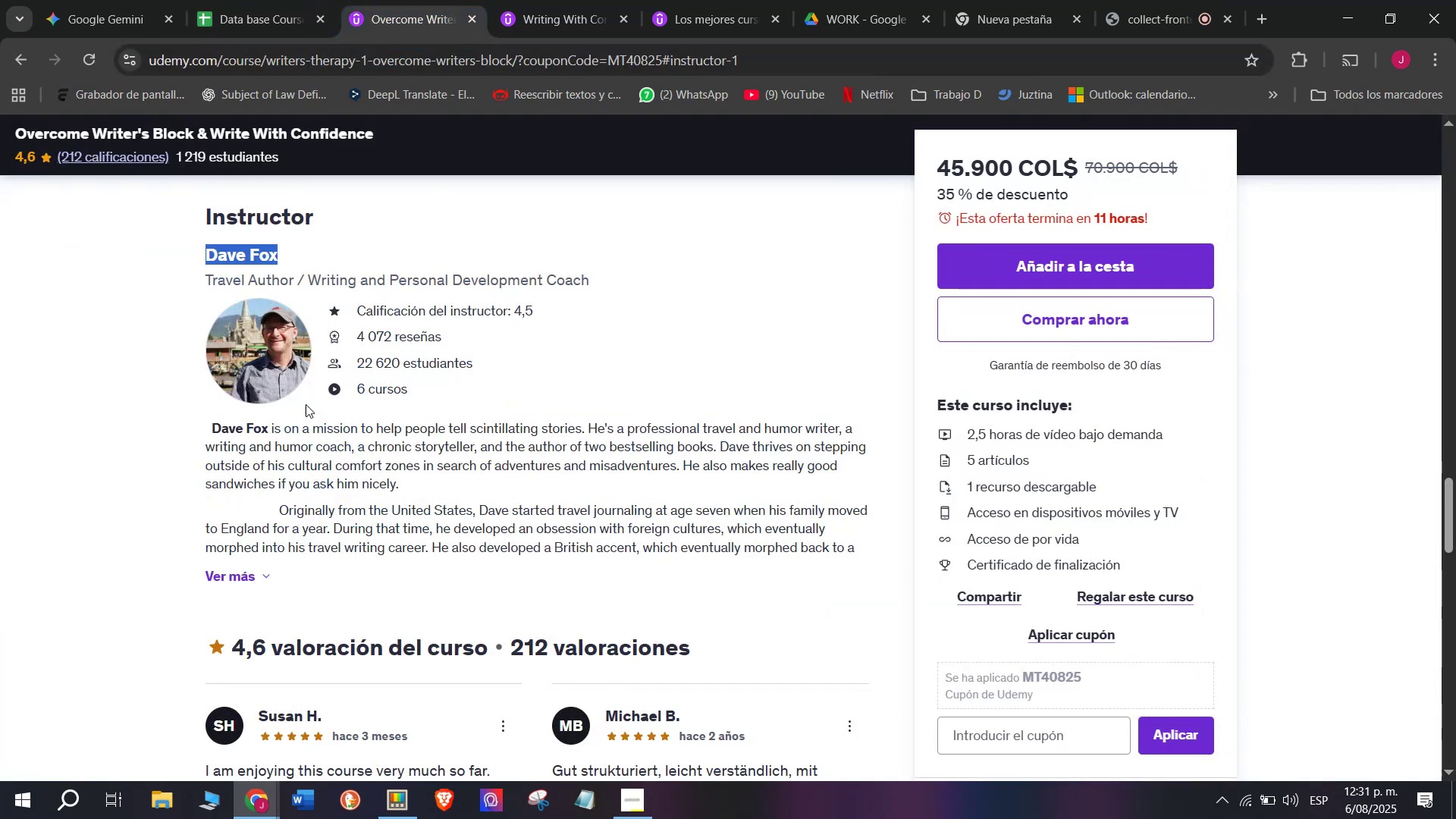 
scroll: coordinate [356, 616], scroll_direction: up, amount: 8.0
 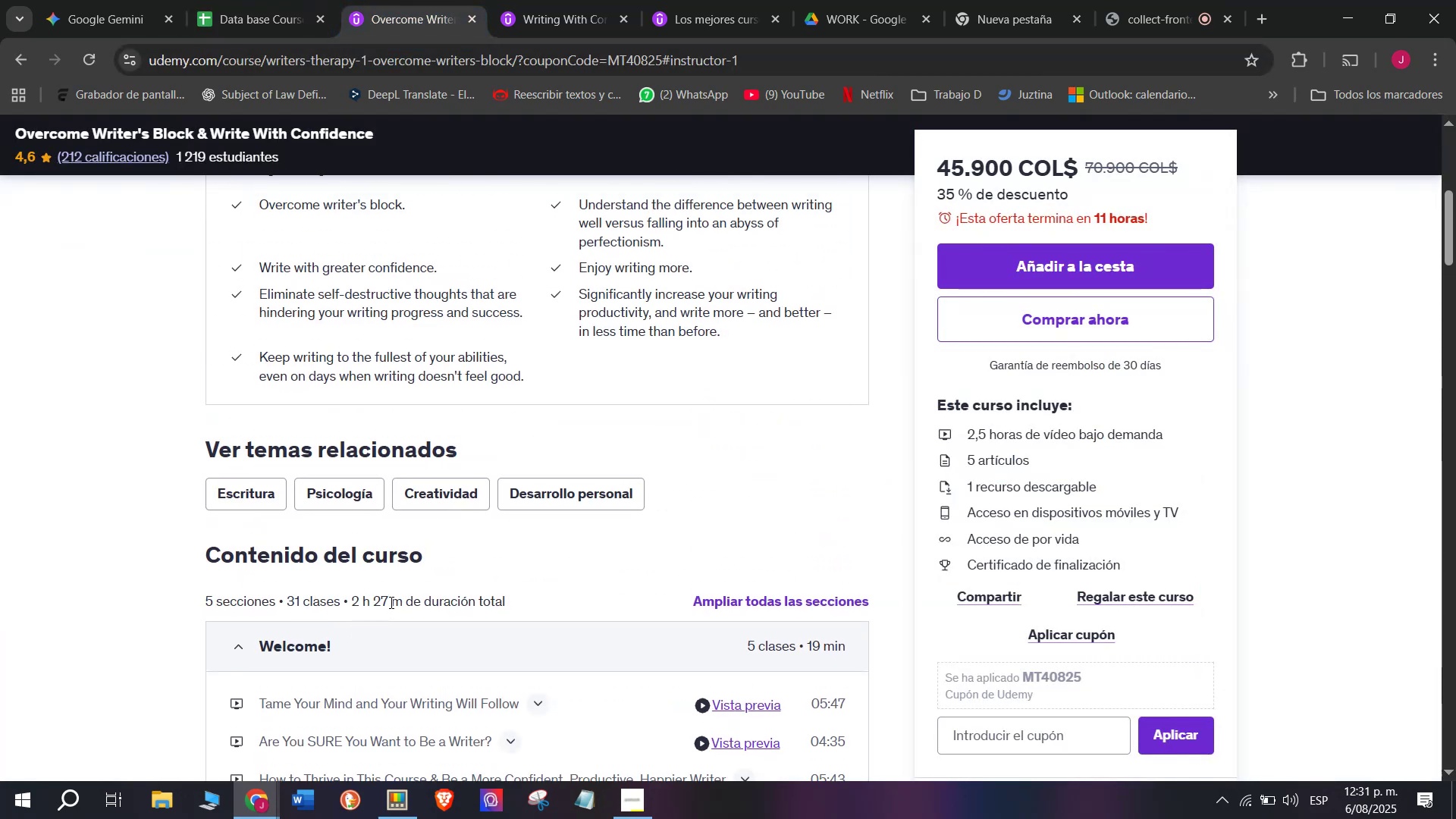 
left_click_drag(start_coordinate=[406, 601], to_coordinate=[355, 601])
 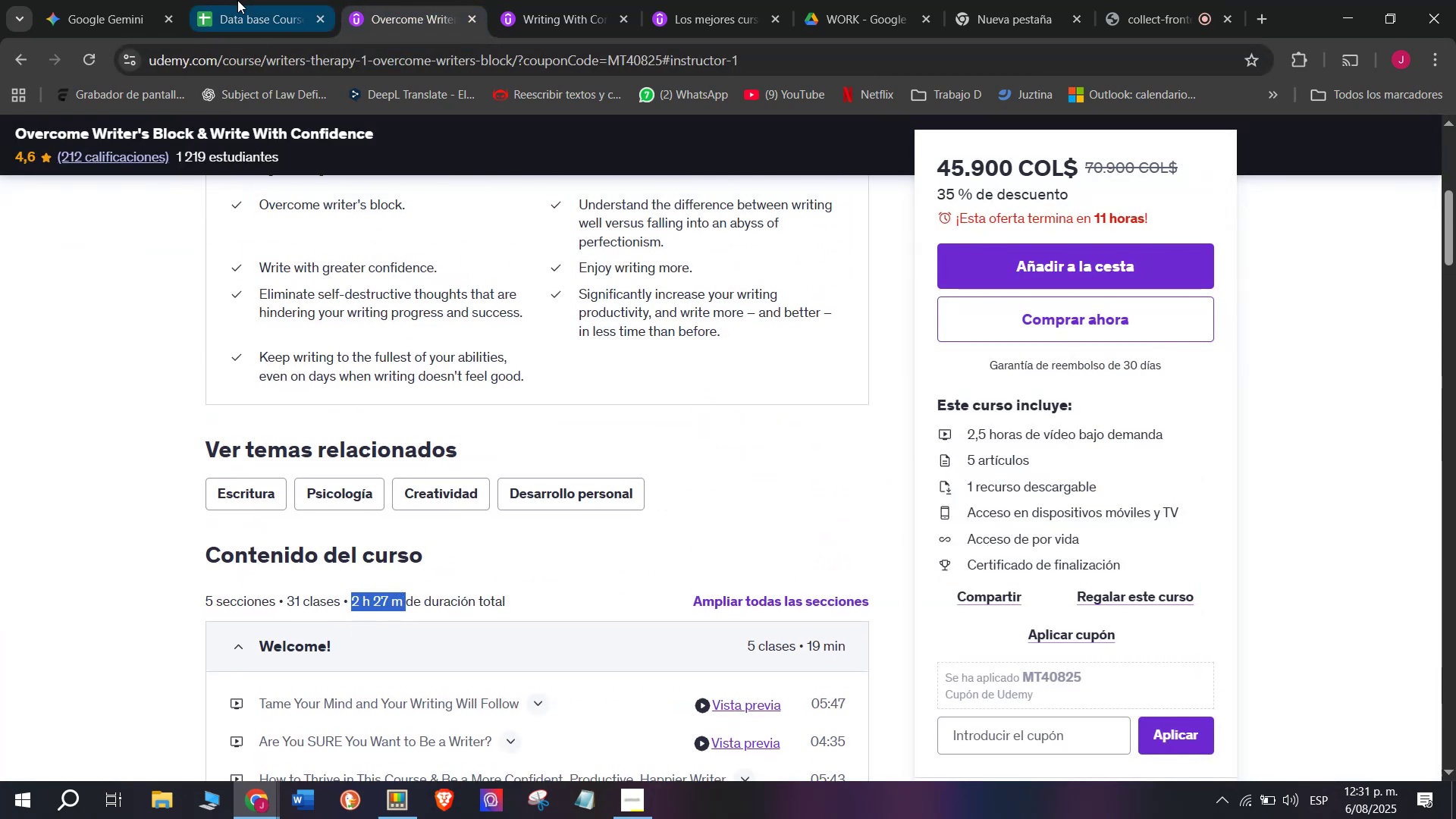 
key(Break)
 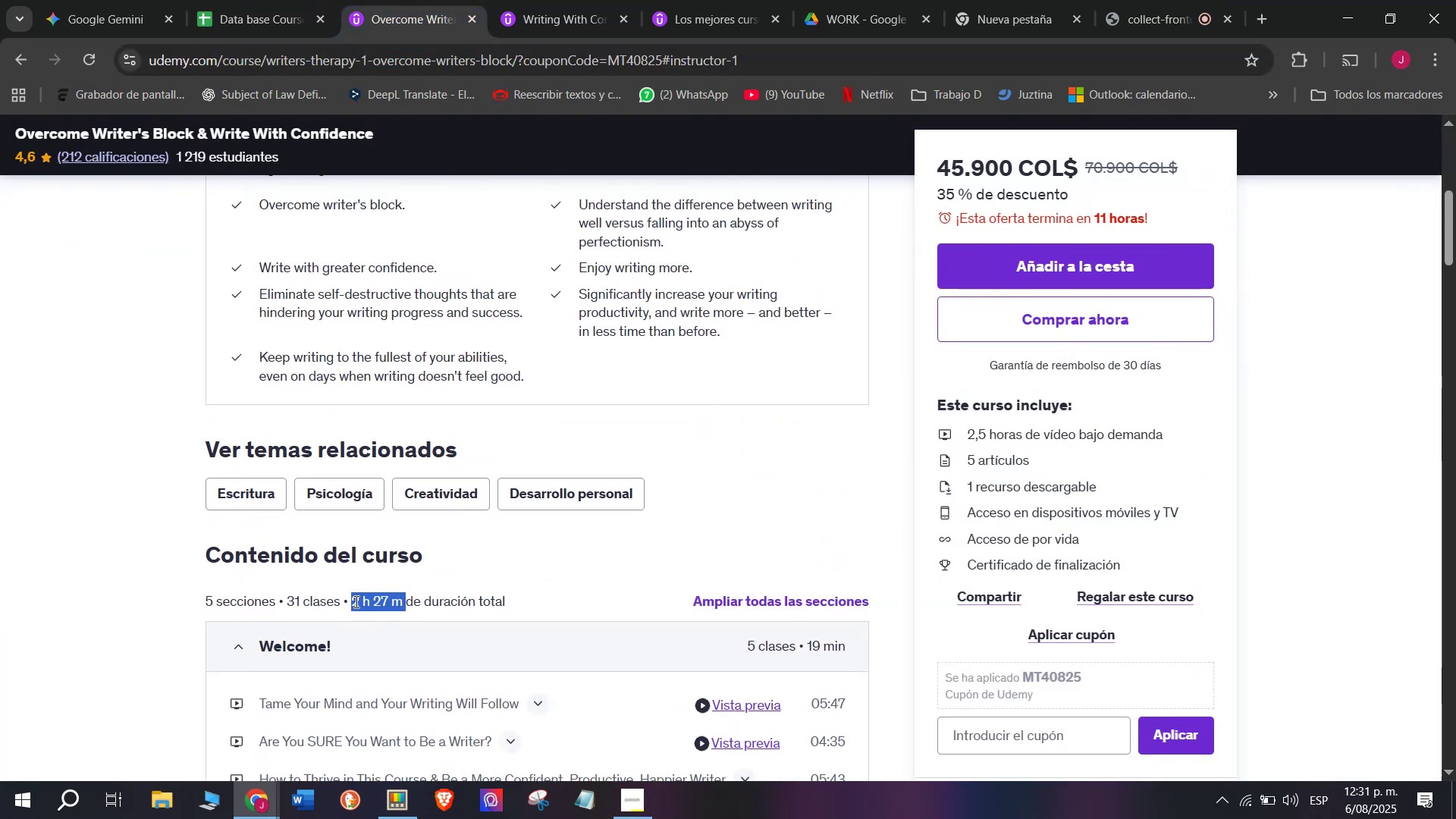 
key(Control+ControlLeft)
 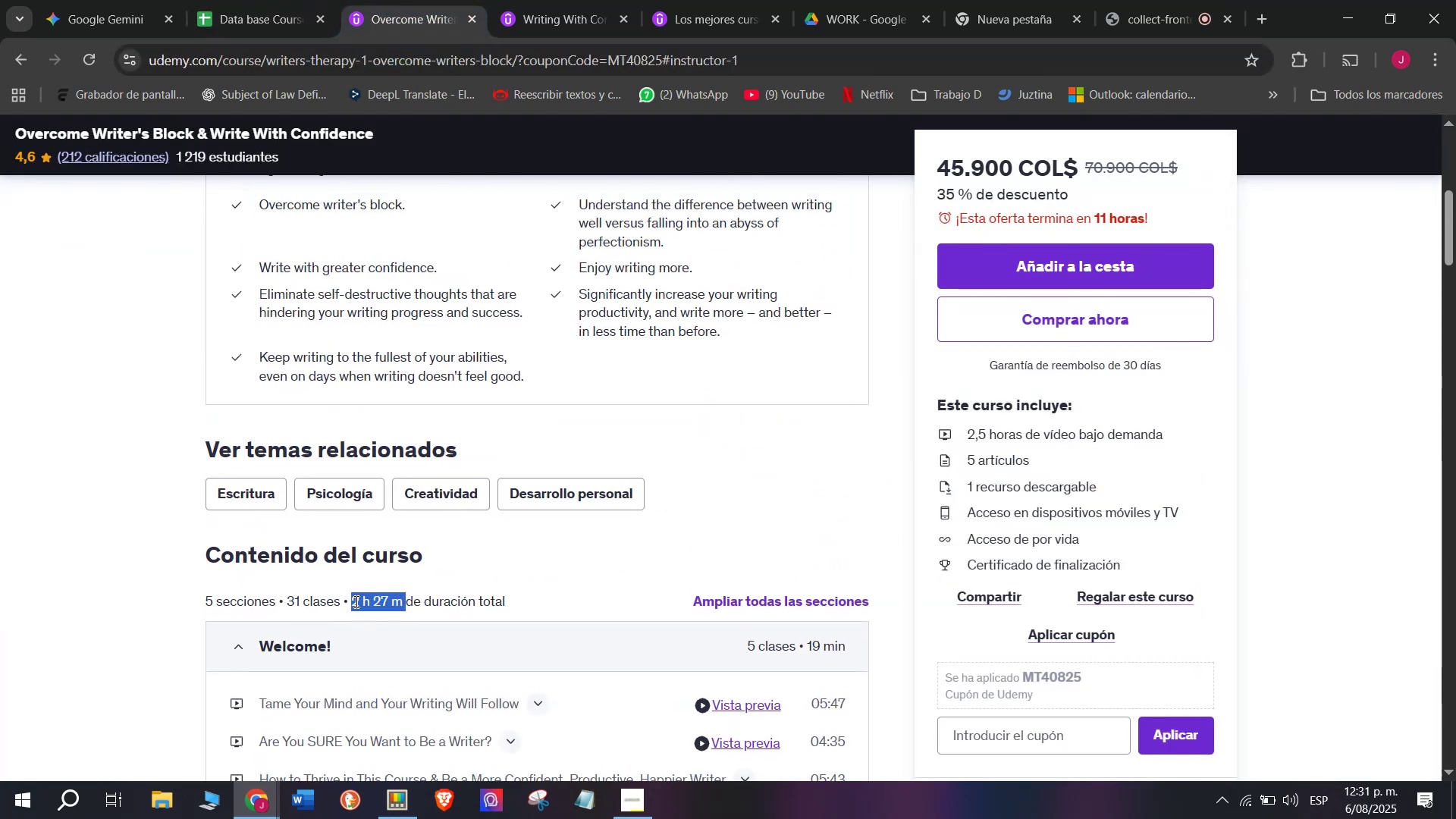 
key(Control+C)
 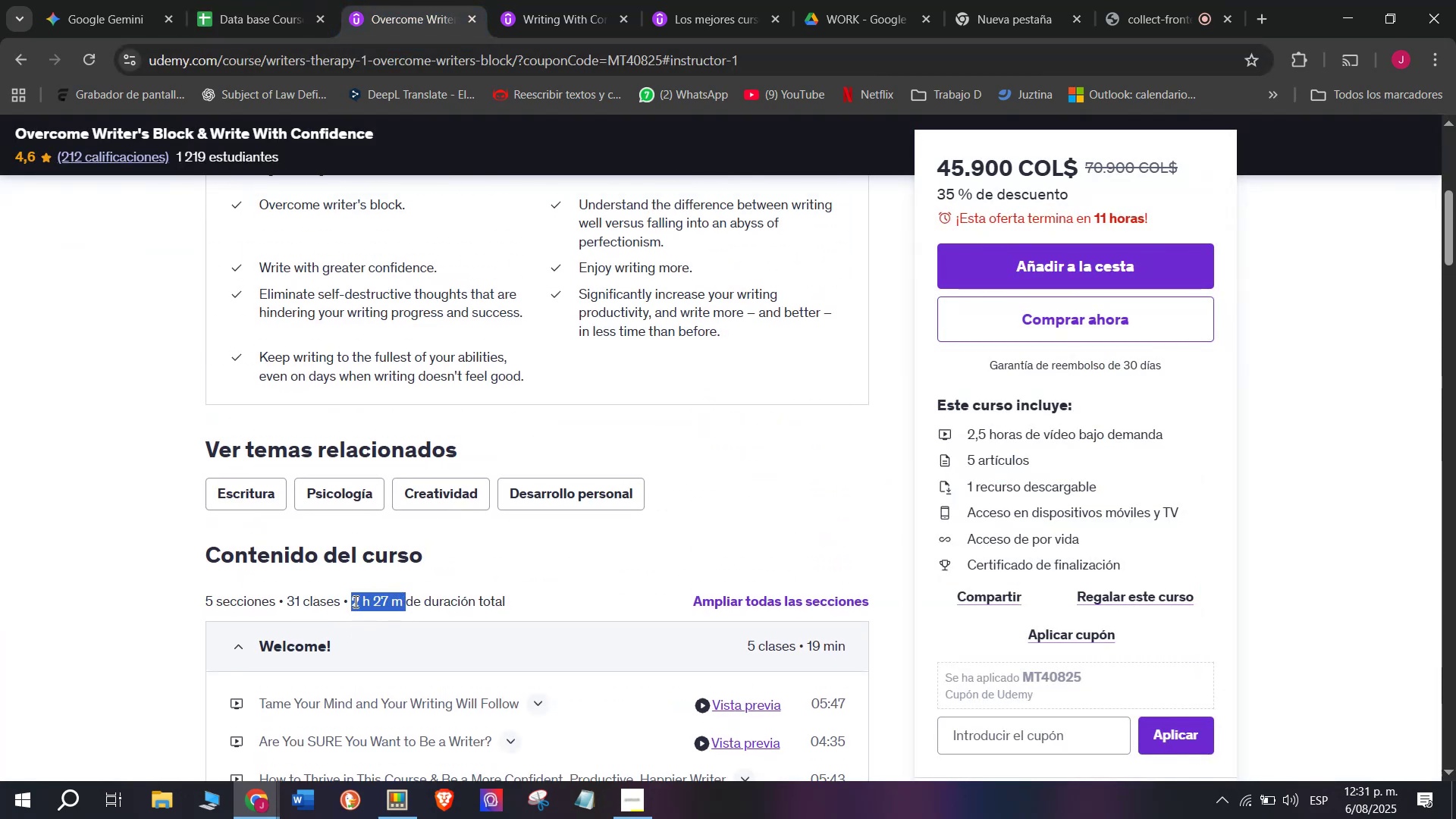 
key(Break)
 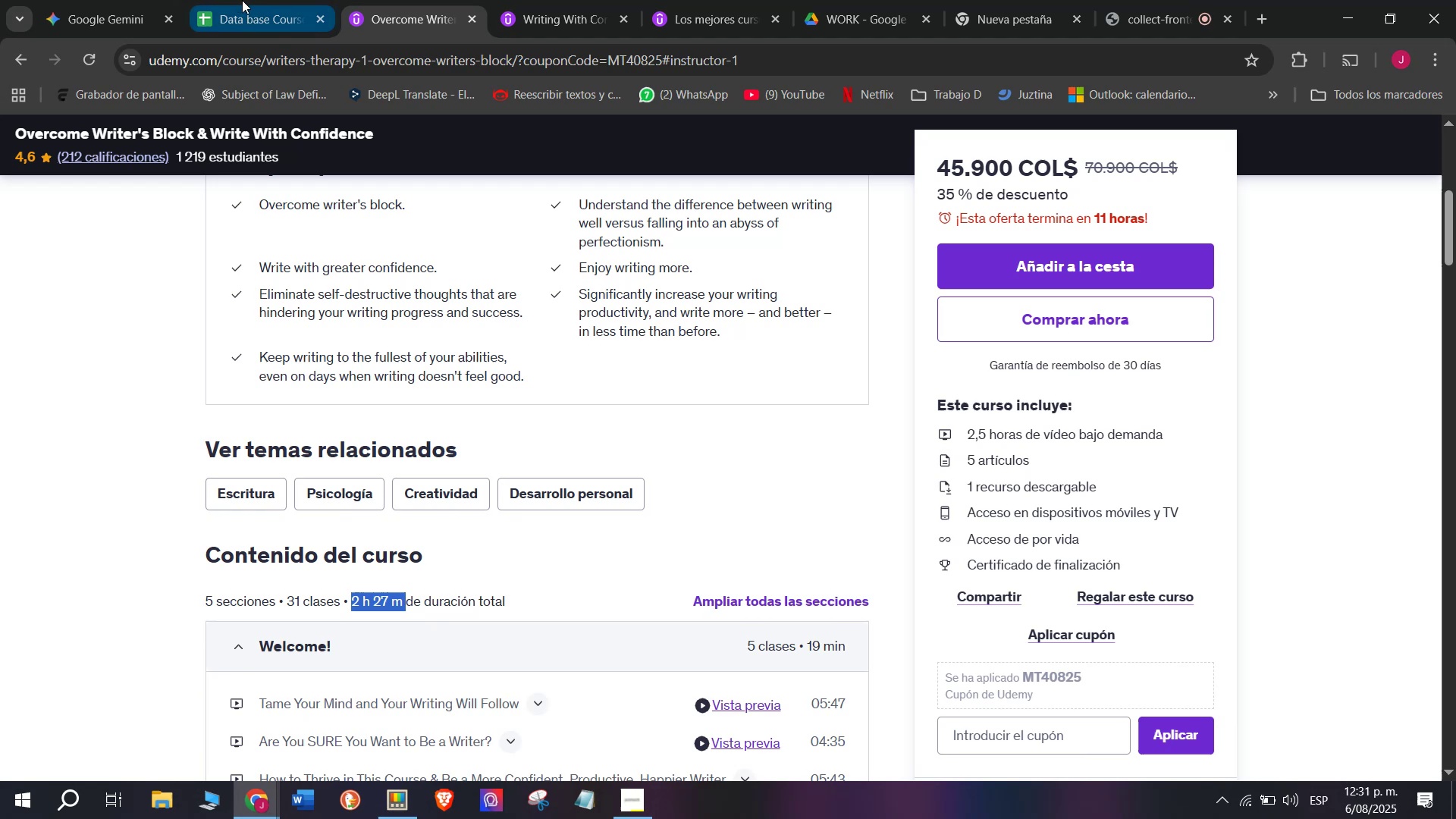 
key(Control+ControlLeft)
 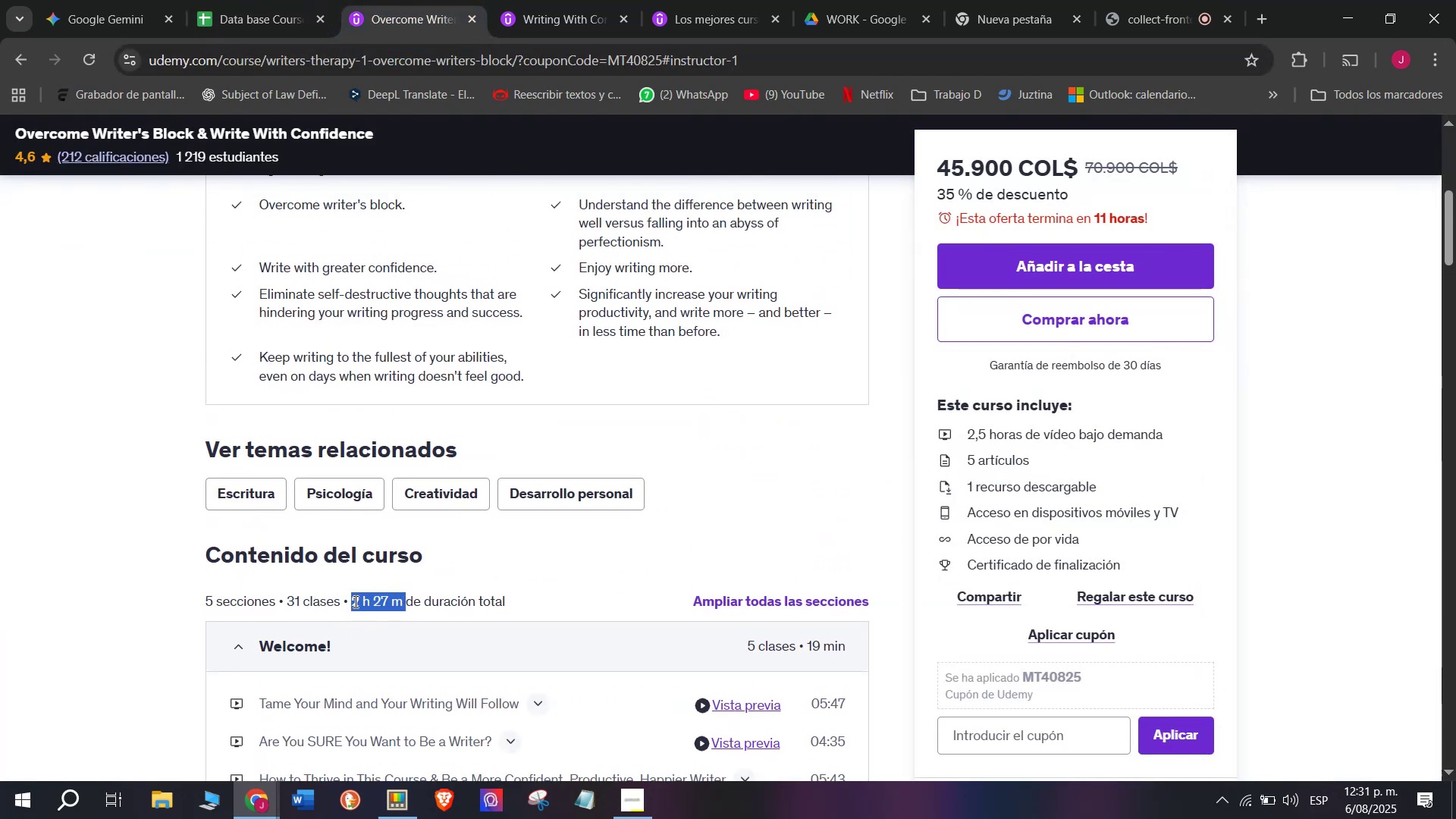 
key(Control+C)
 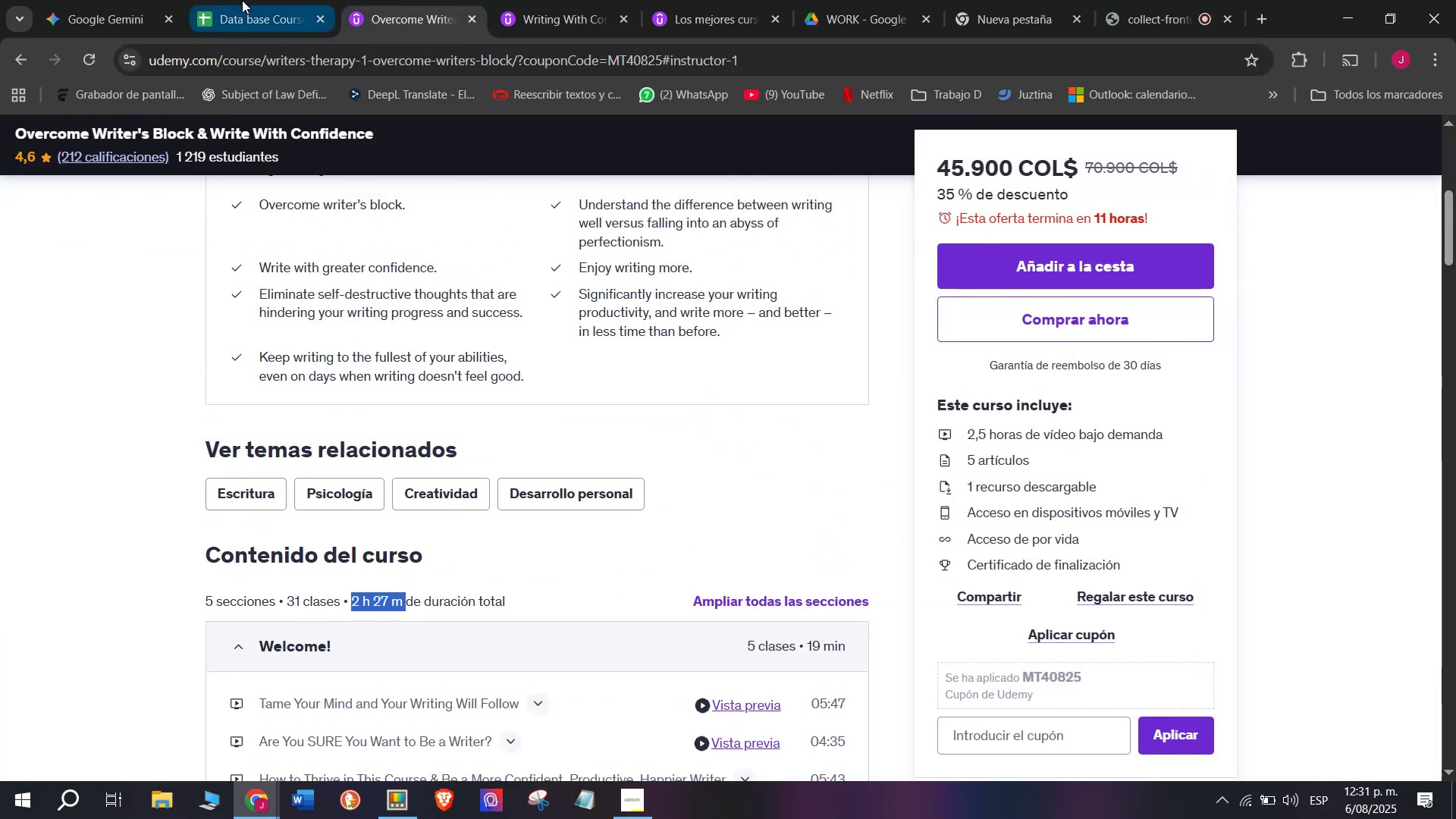 
left_click([242, 0])
 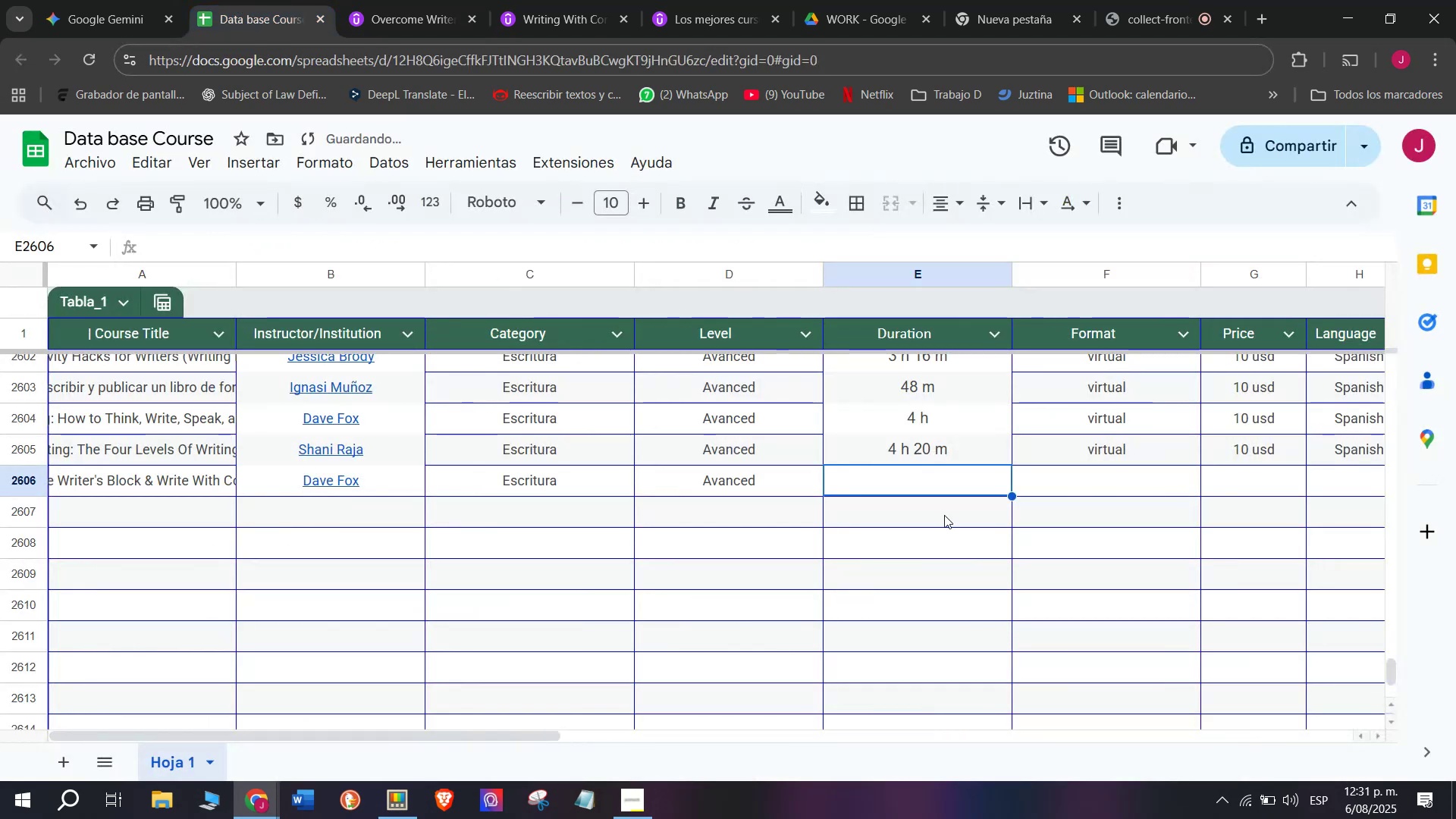 
key(Control+ControlLeft)
 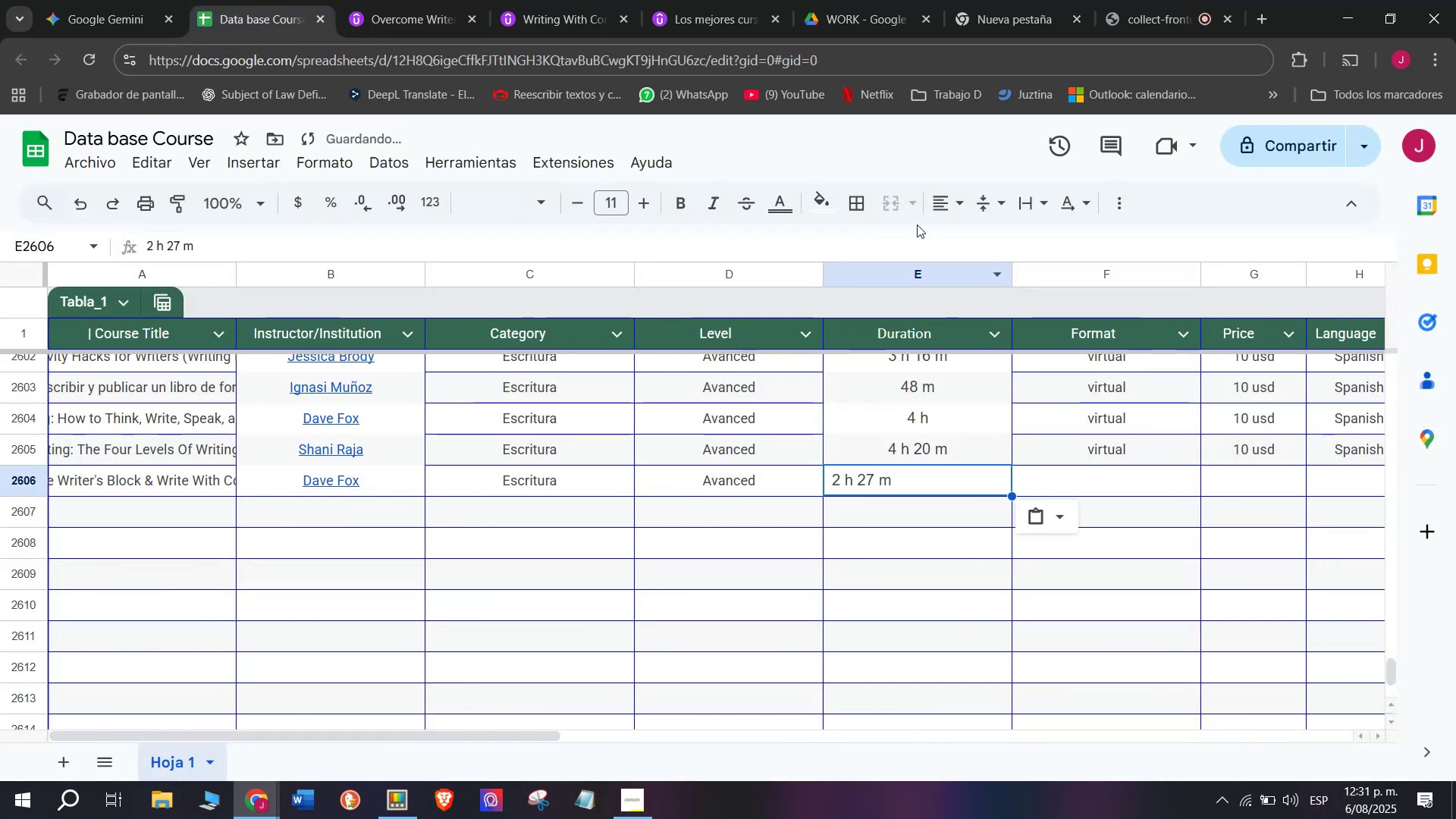 
key(Z)
 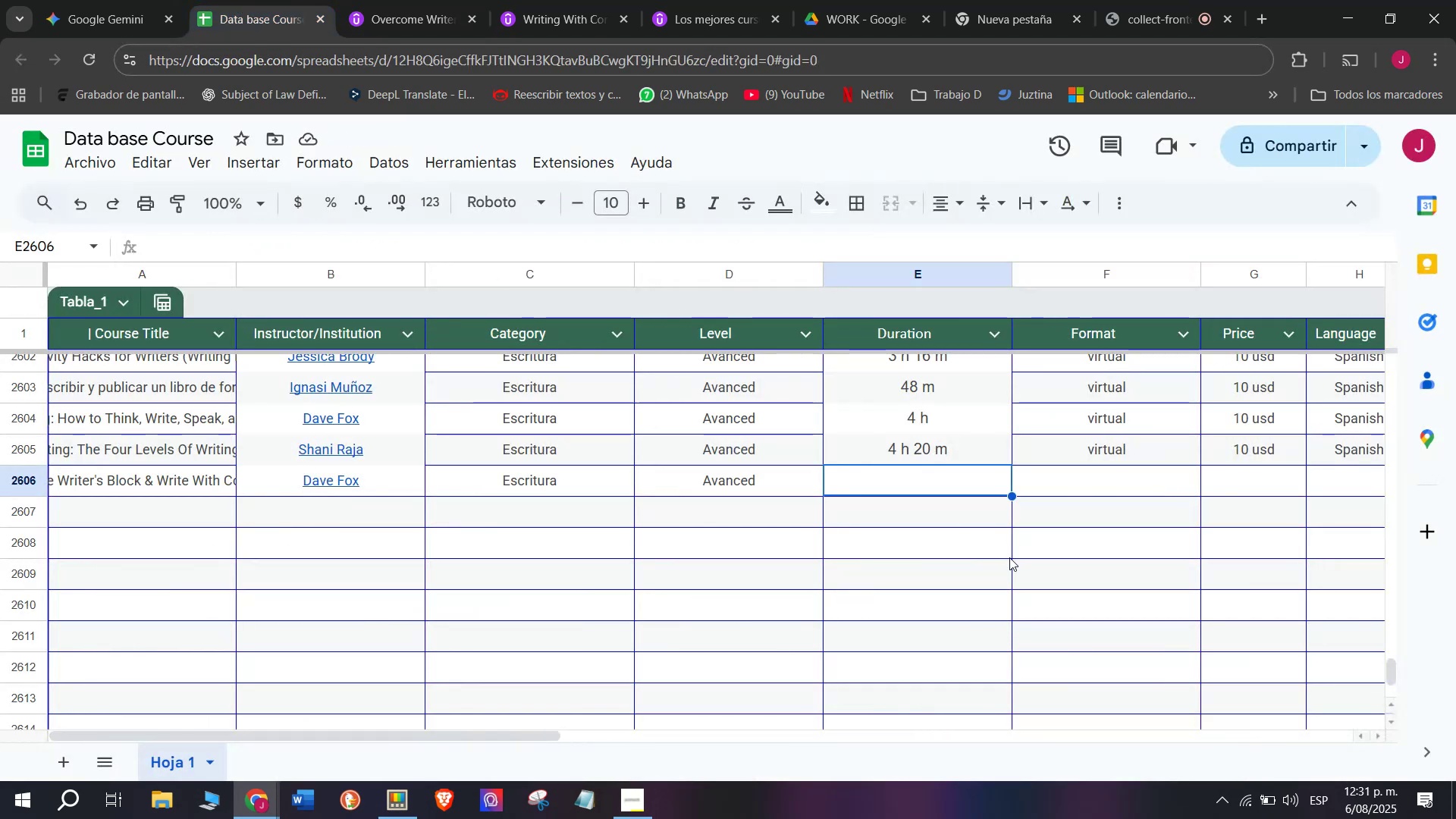 
key(Control+V)
 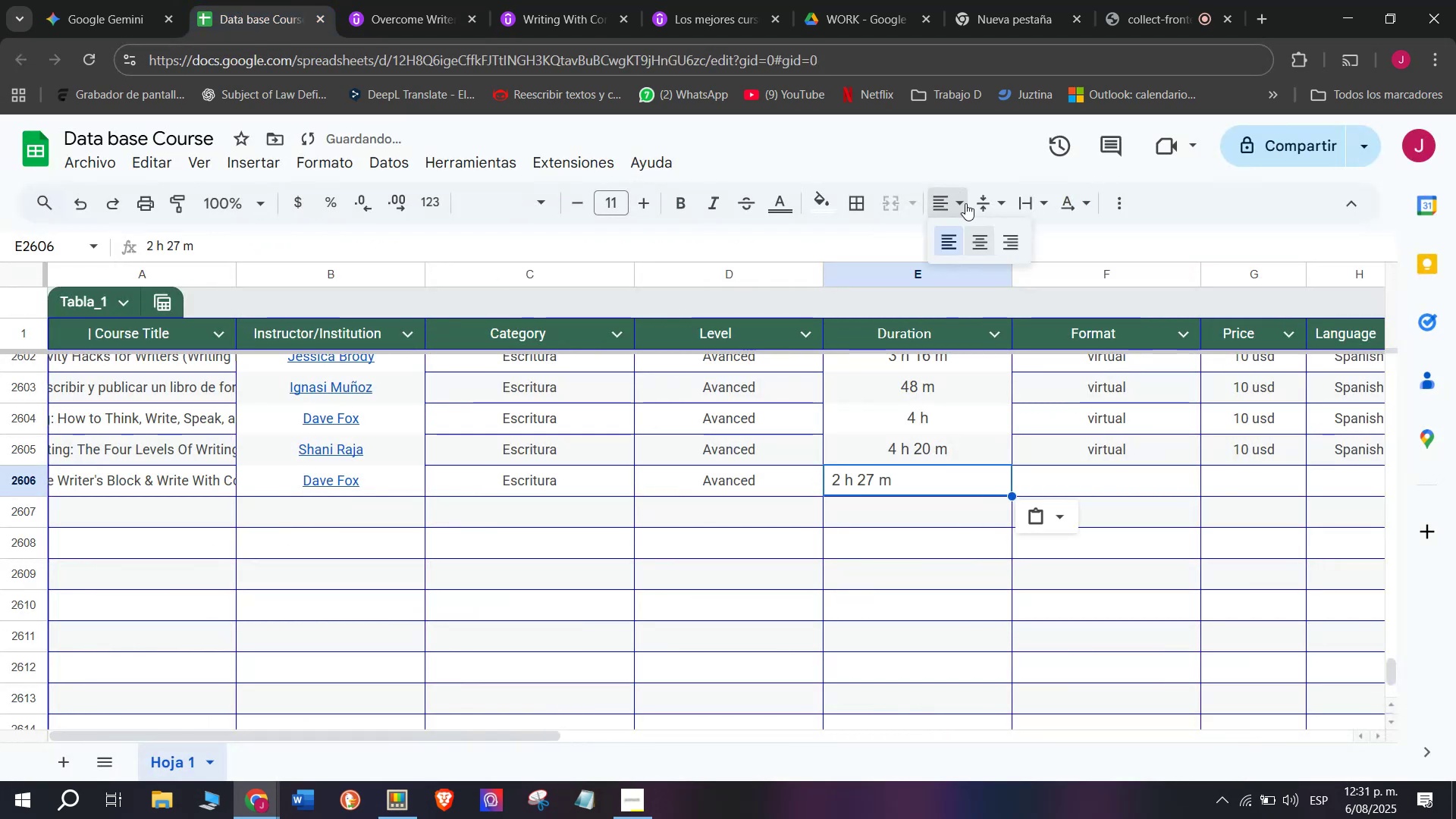 
double_click([984, 233])
 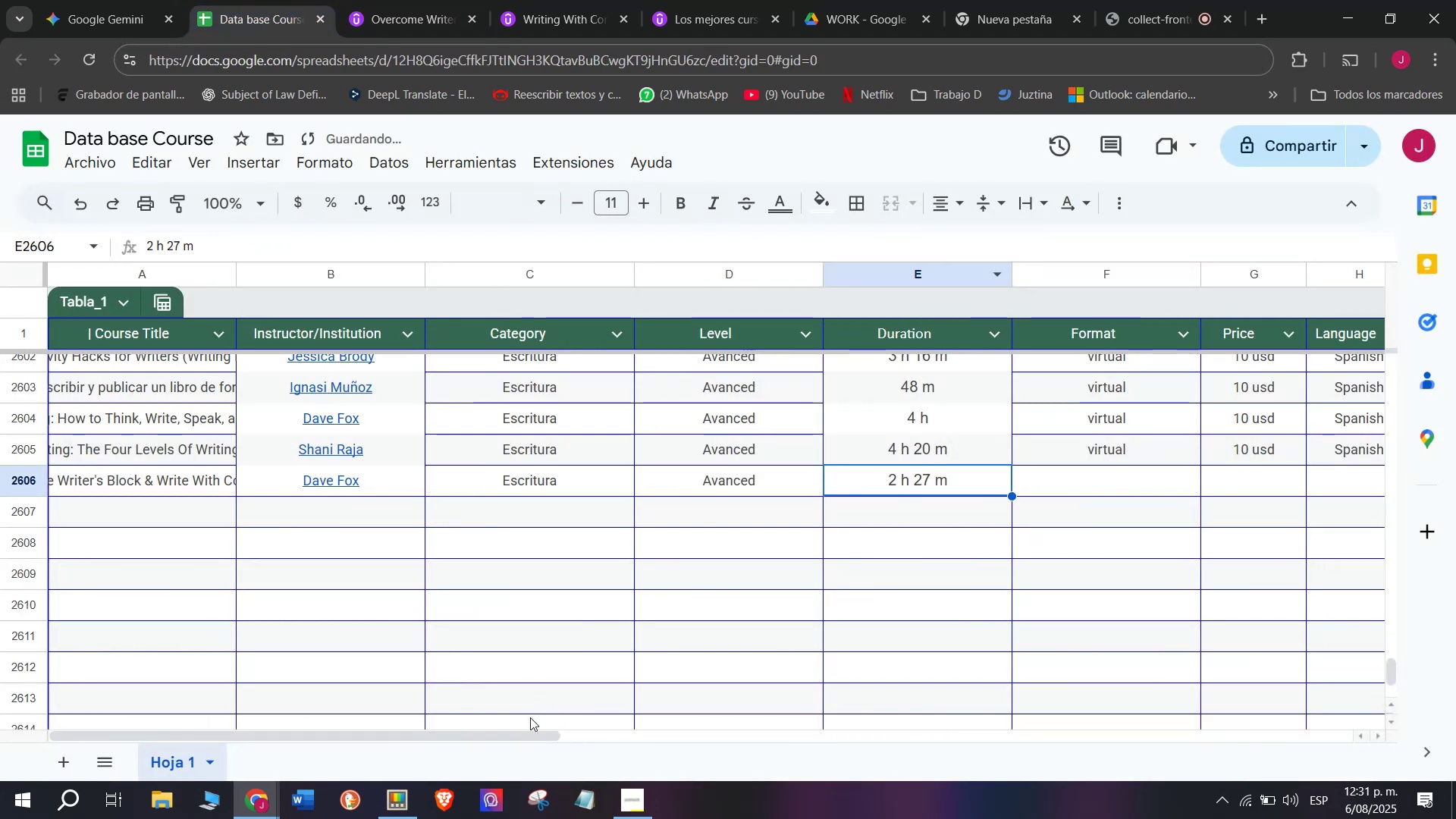 
left_click_drag(start_coordinate=[533, 736], to_coordinate=[748, 742])
 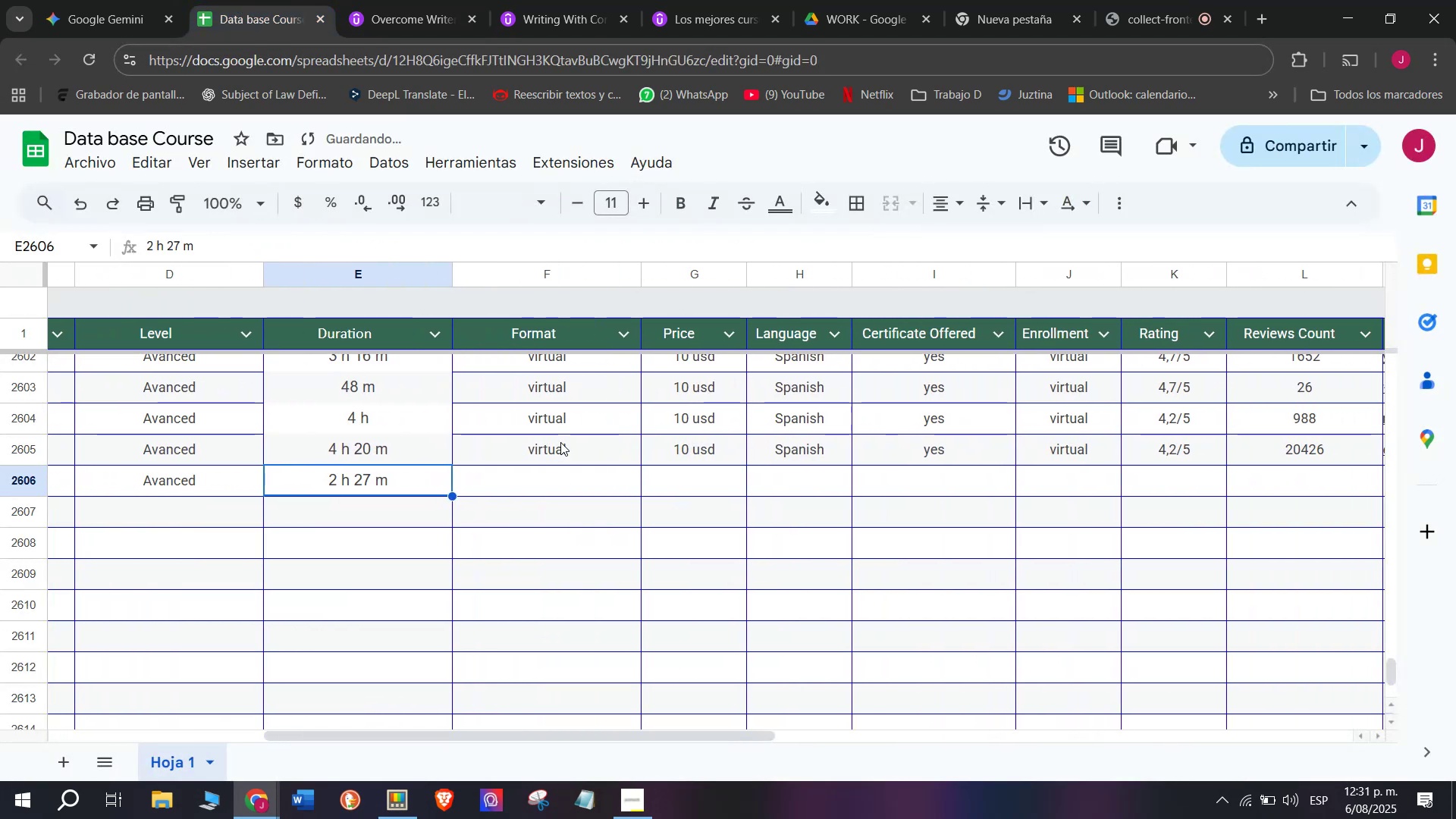 
left_click([560, 441])
 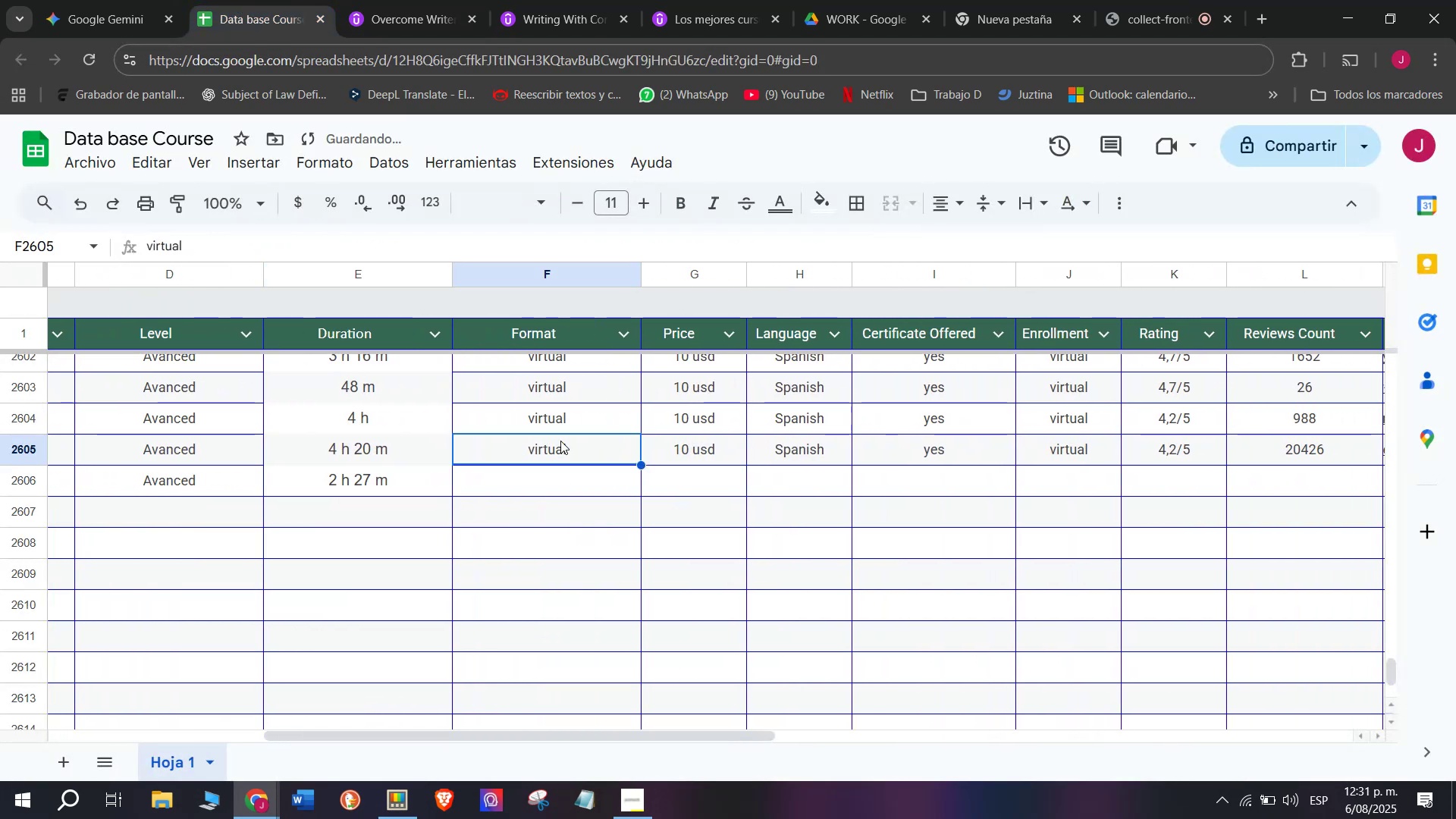 
key(Break)
 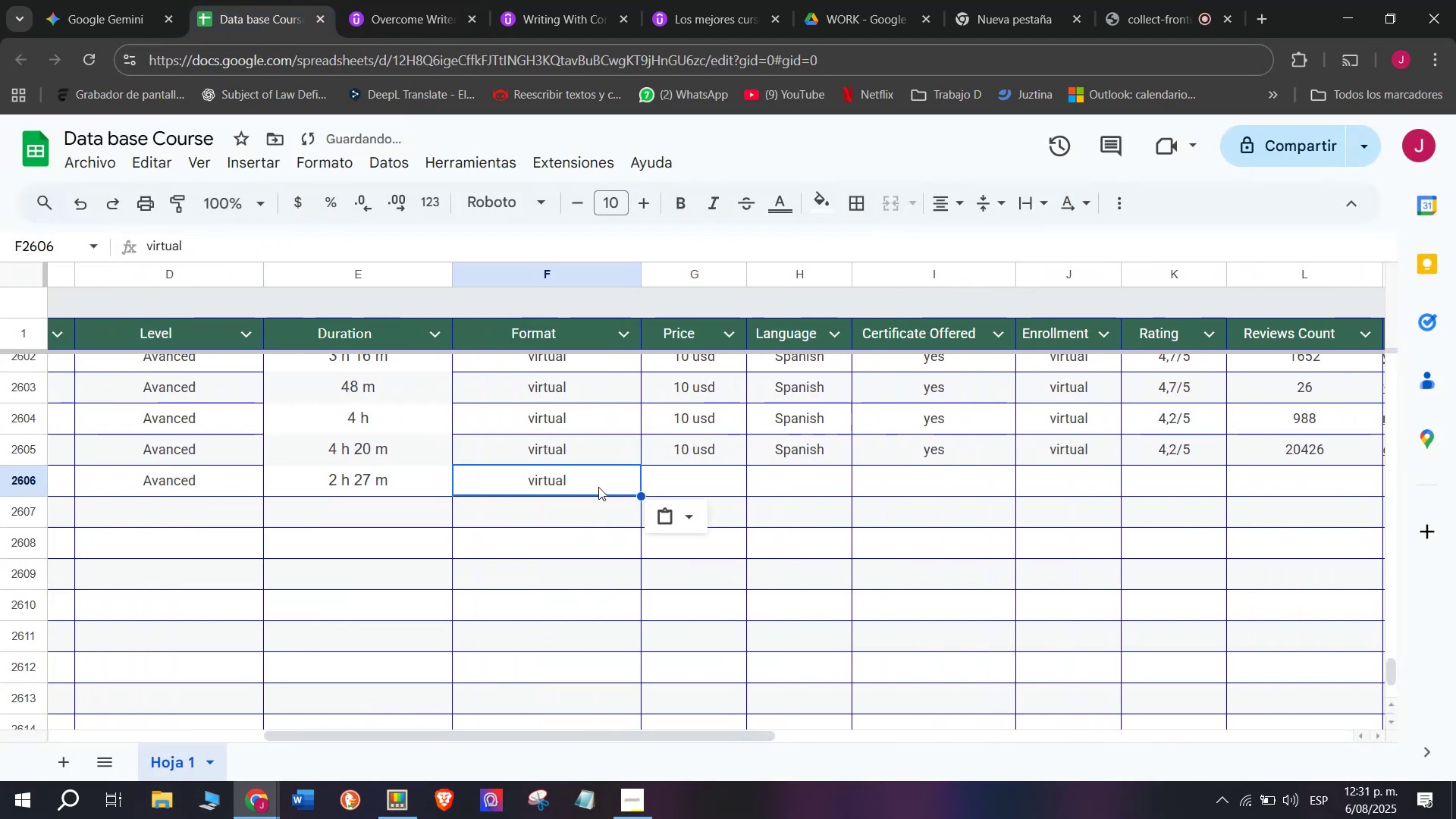 
key(Control+C)
 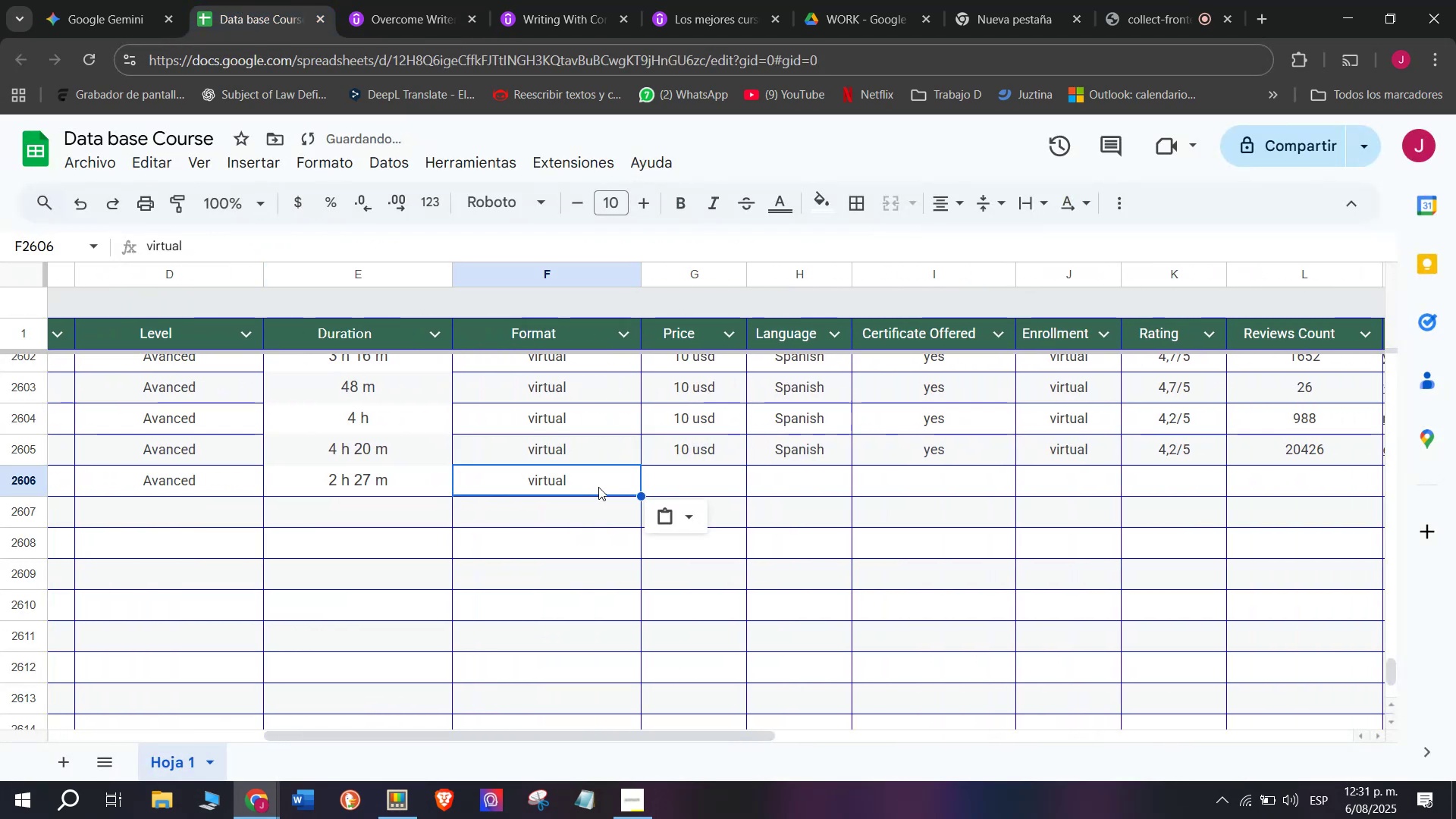 
key(Control+ControlLeft)
 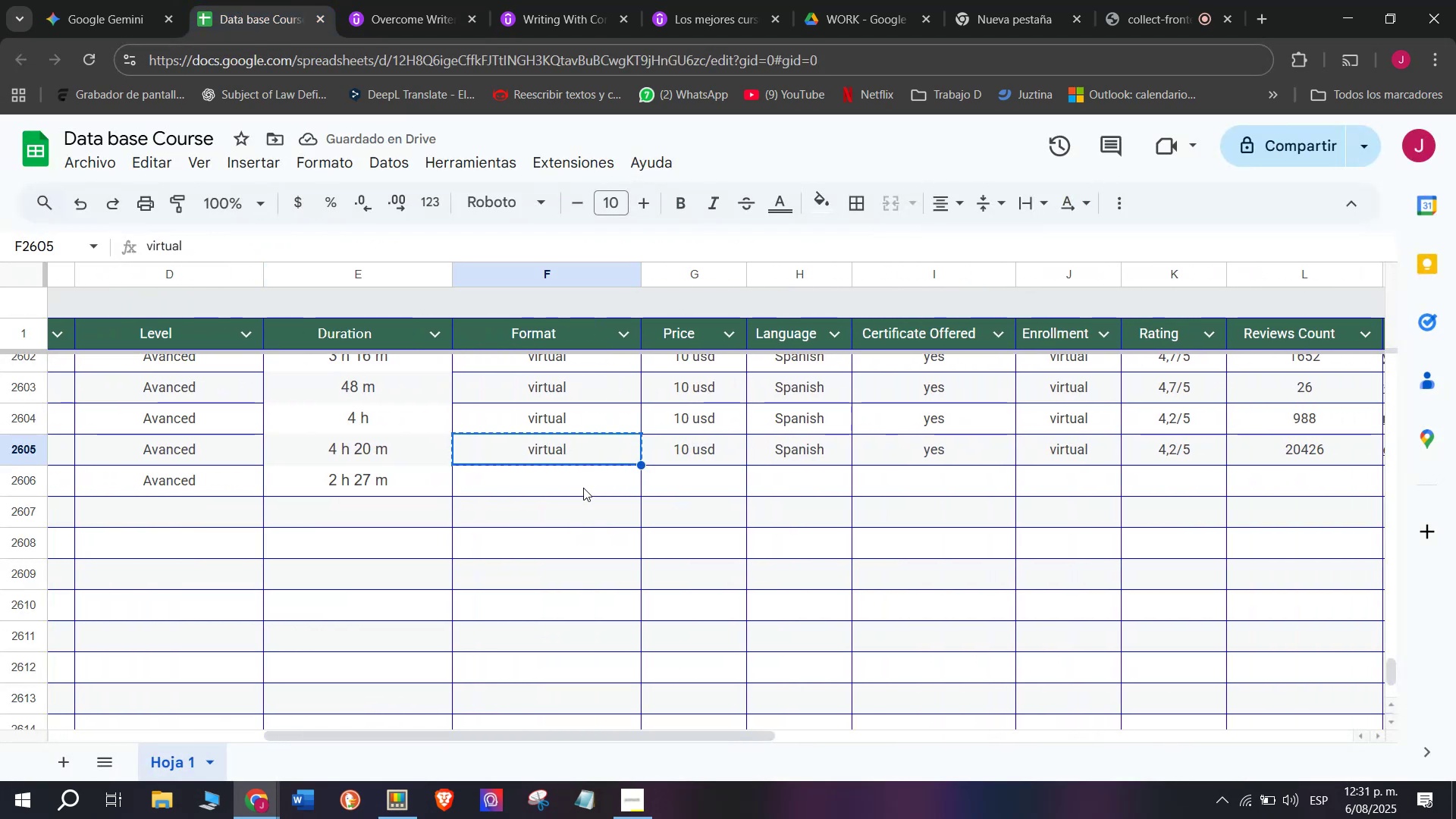 
double_click([583, 488])
 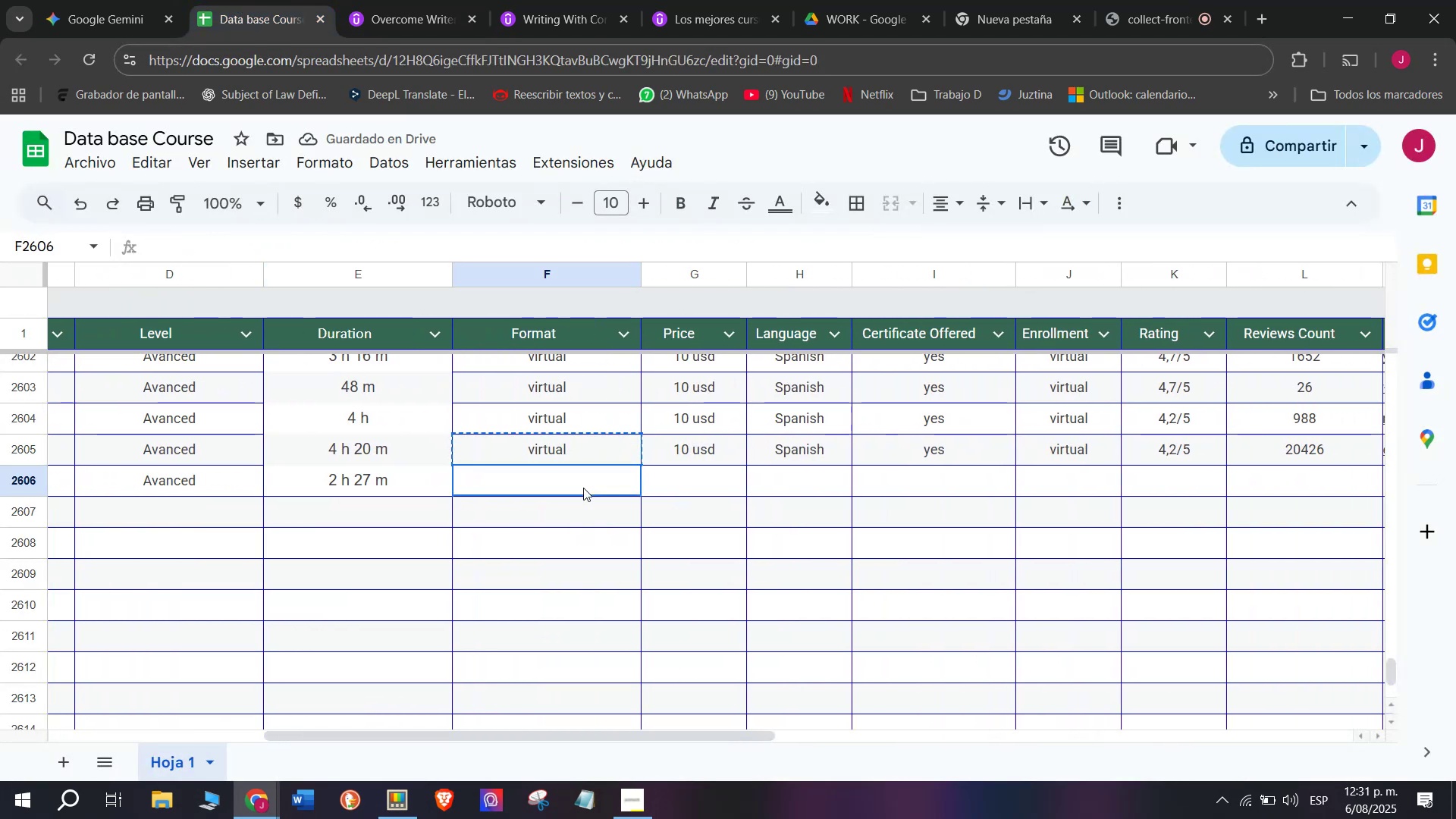 
key(Z)
 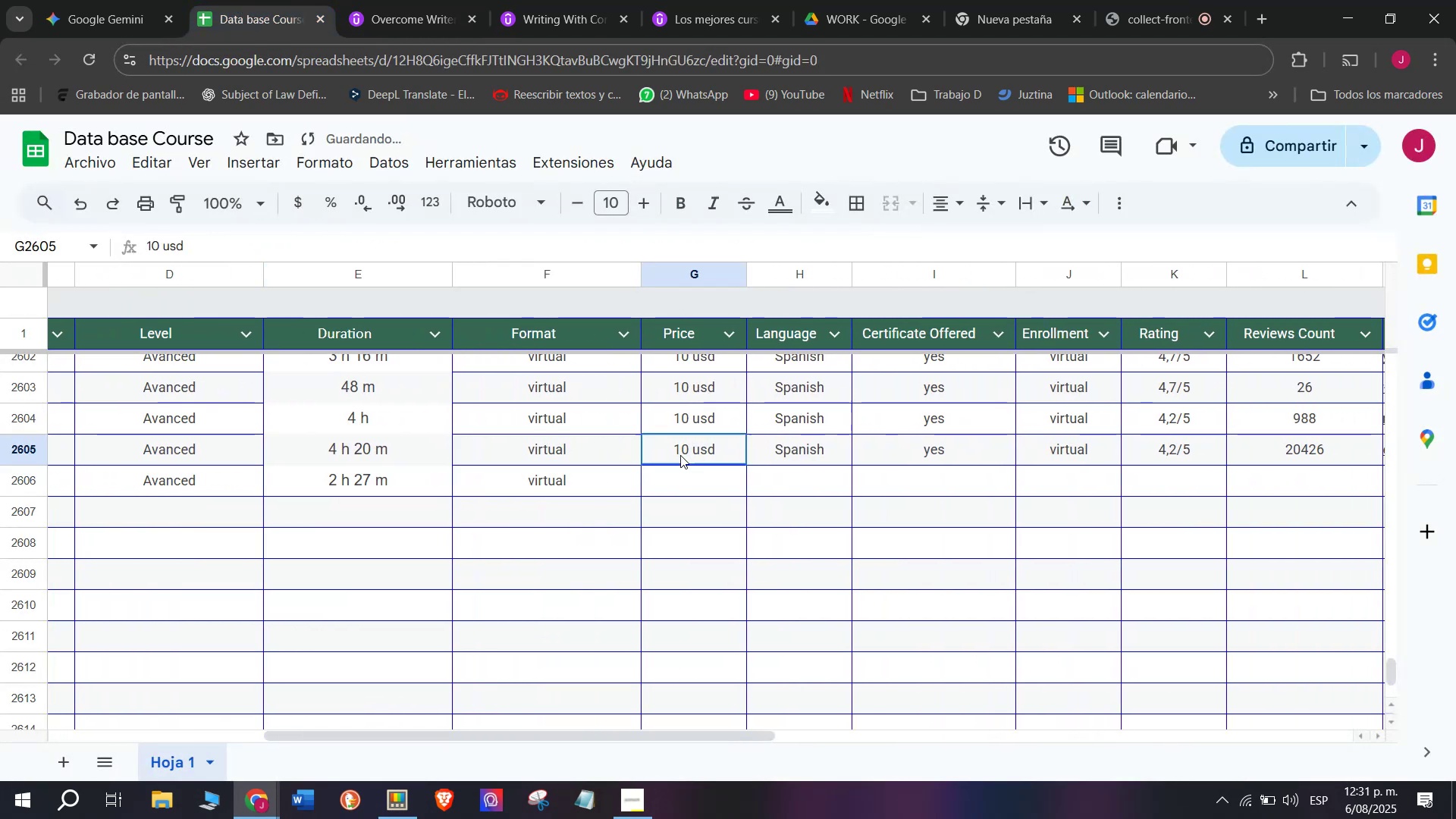 
key(Control+ControlLeft)
 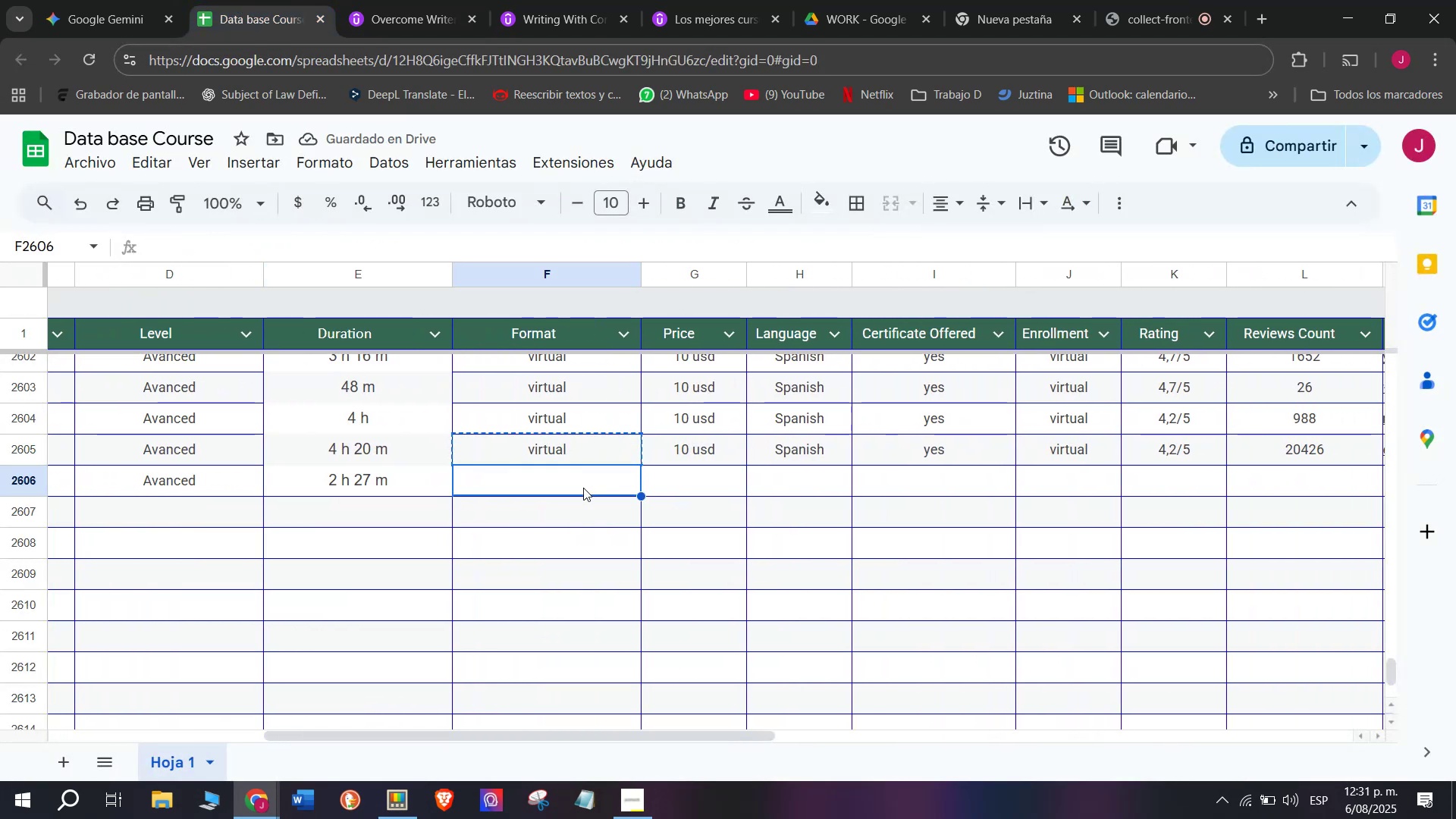 
key(Control+V)
 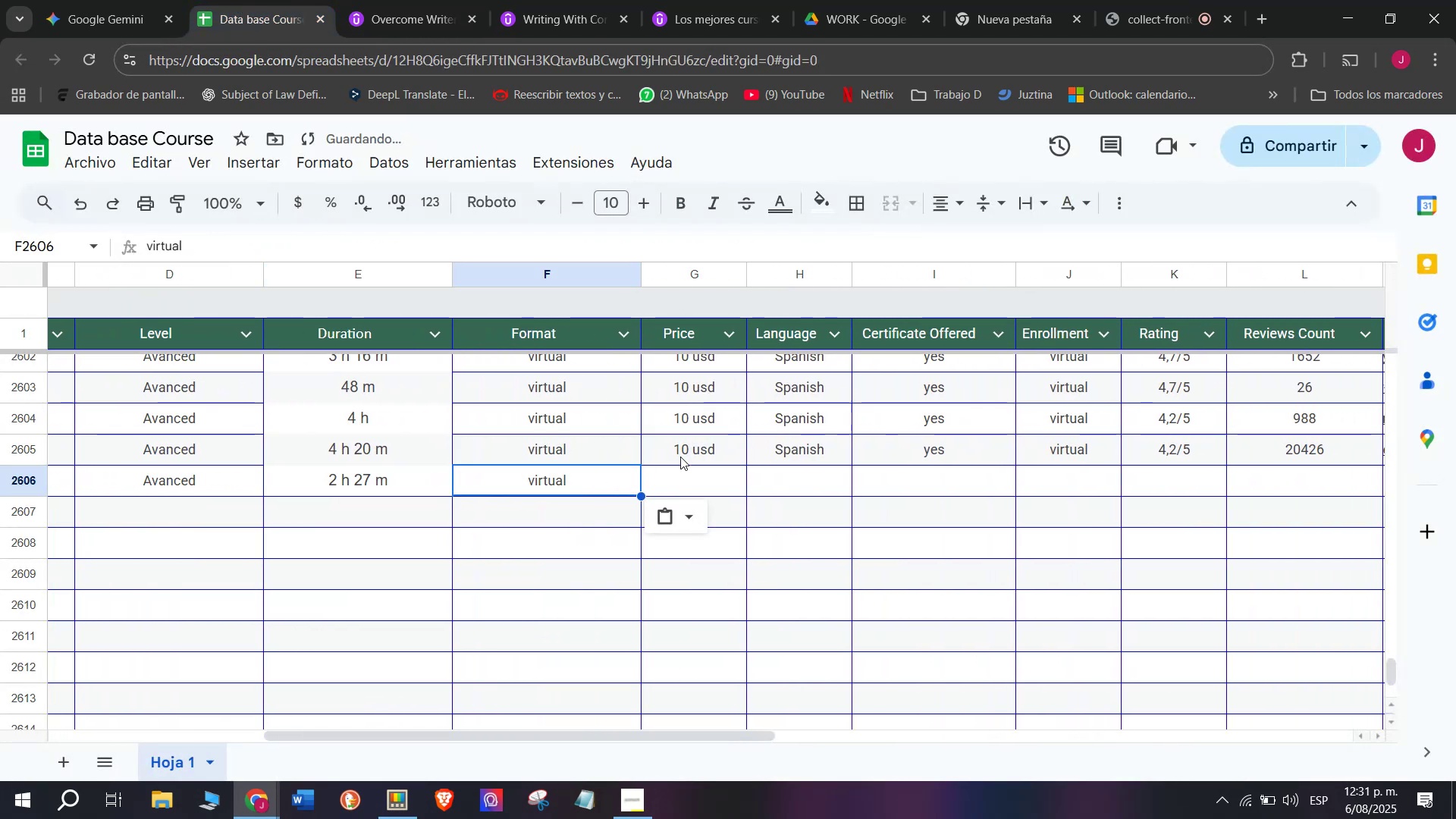 
key(Control+ControlLeft)
 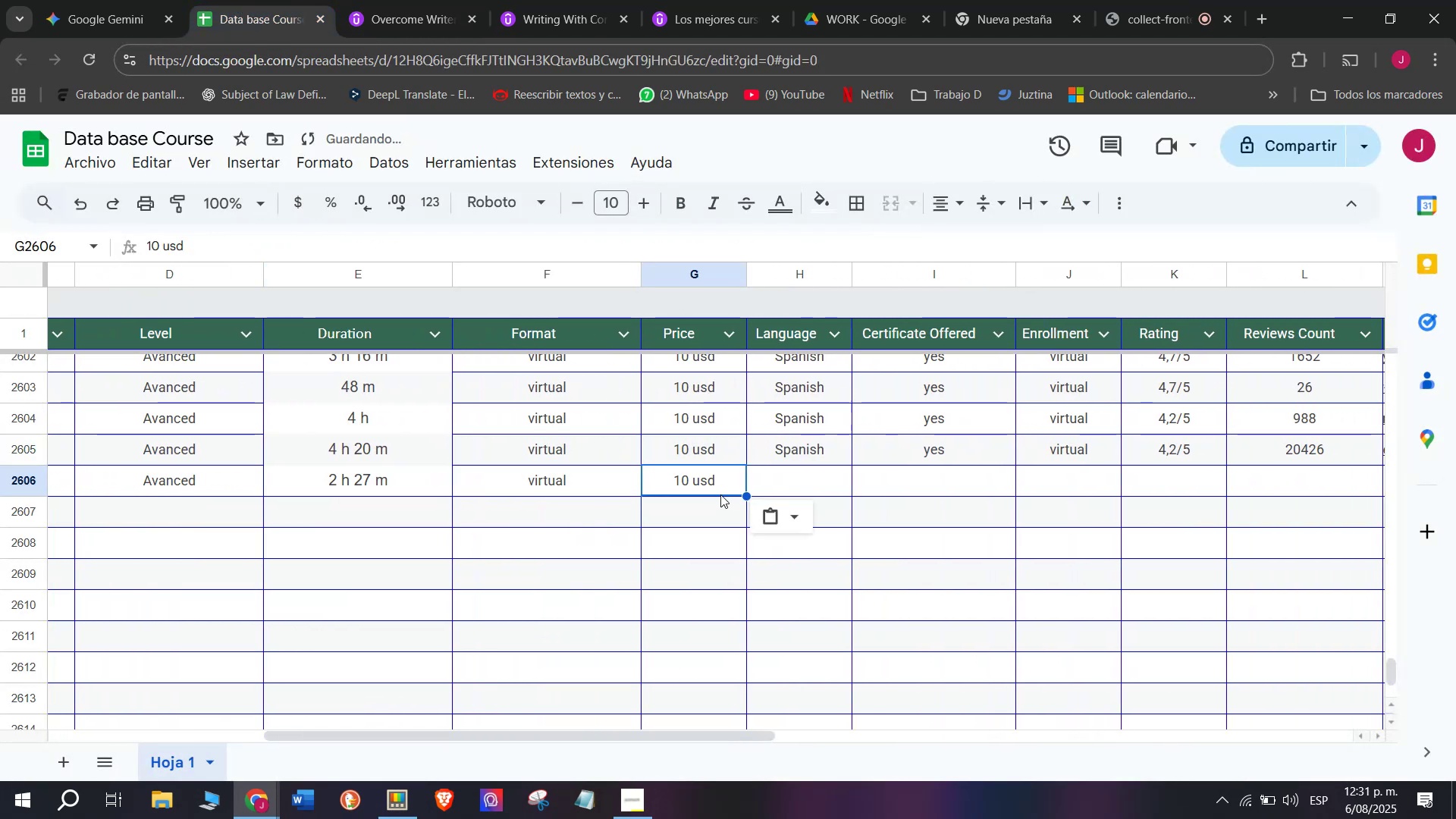 
key(Break)
 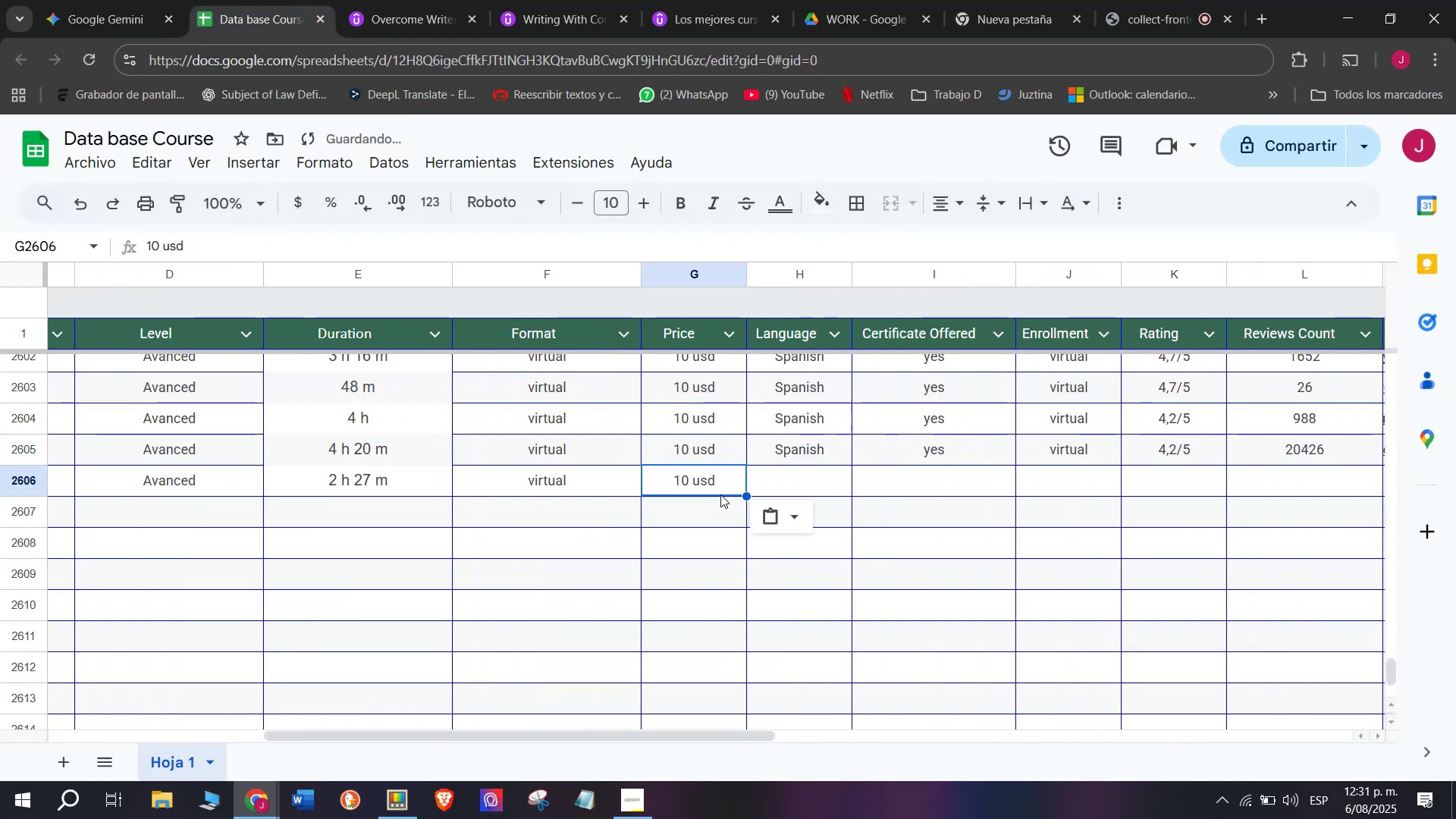 
key(Control+C)
 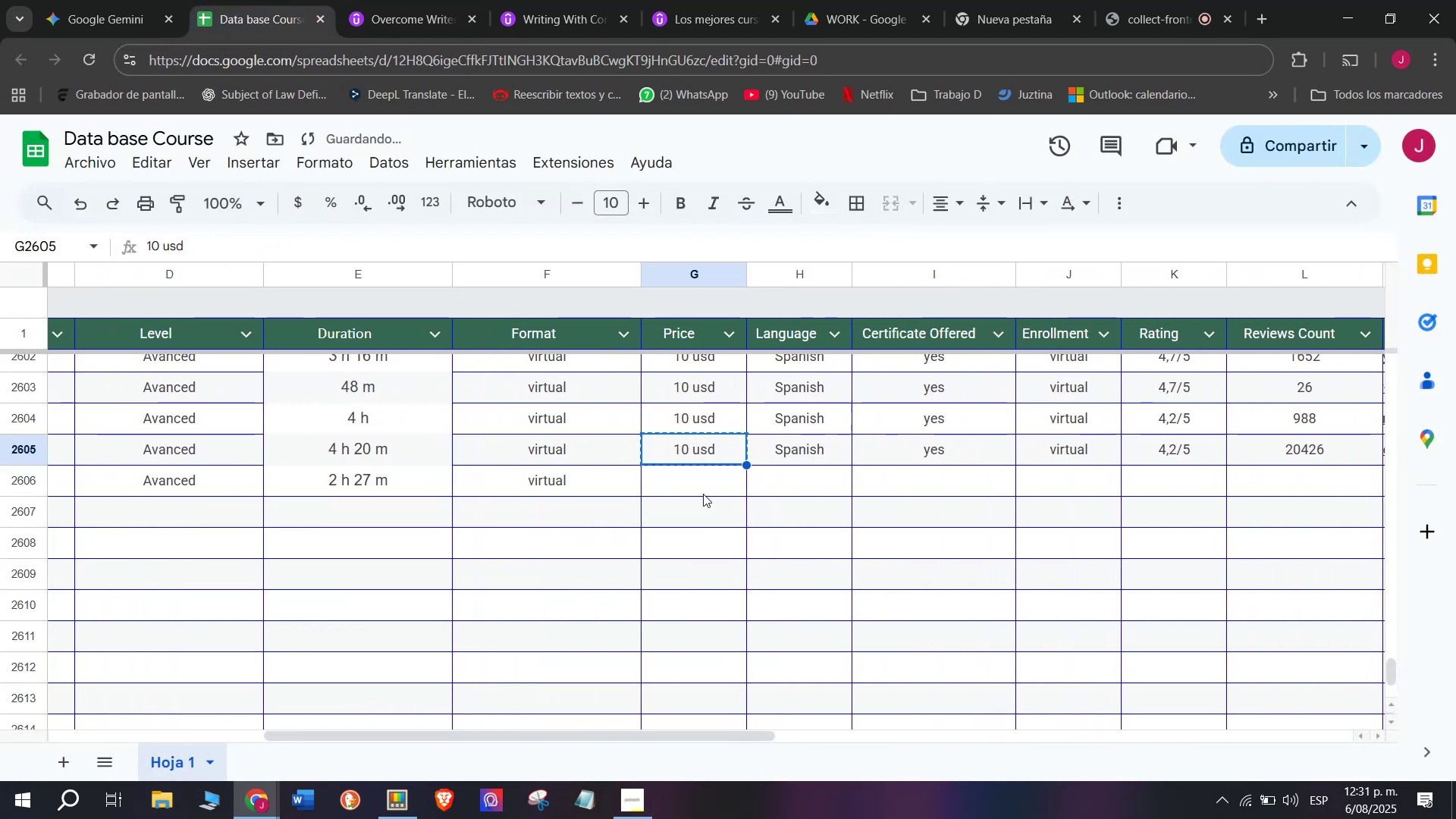 
key(Z)
 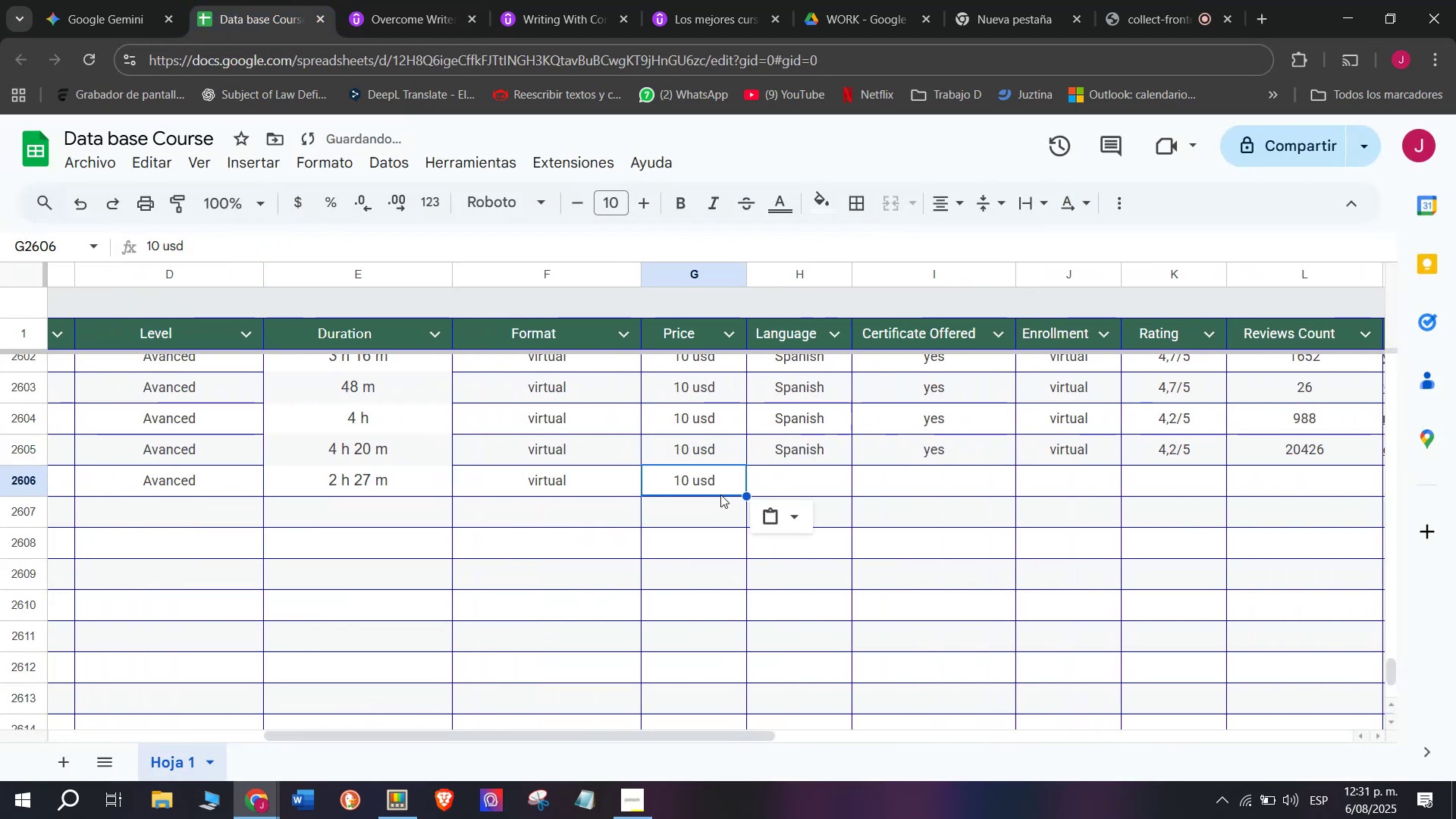 
key(Control+V)
 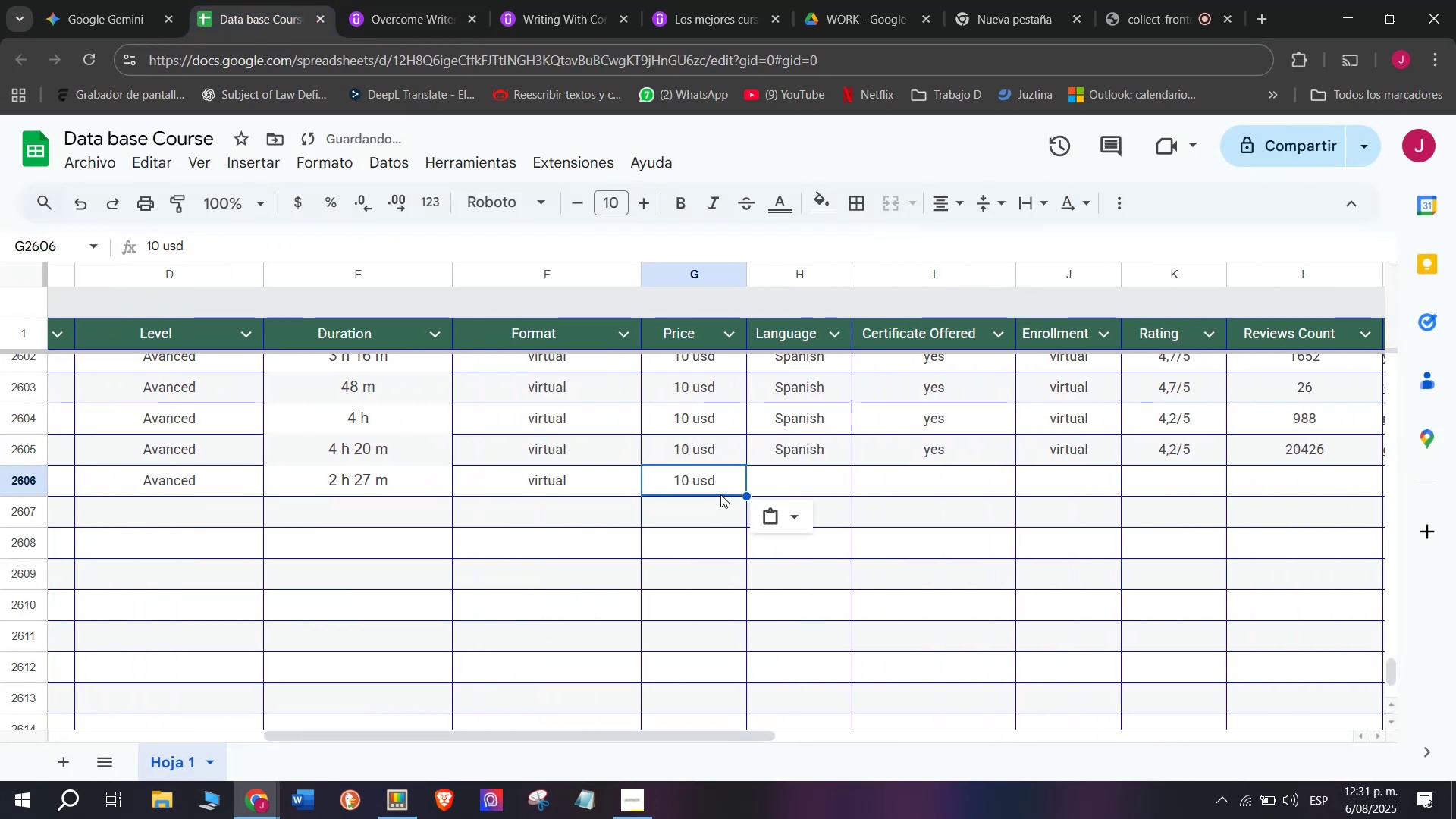 
key(Control+ControlLeft)
 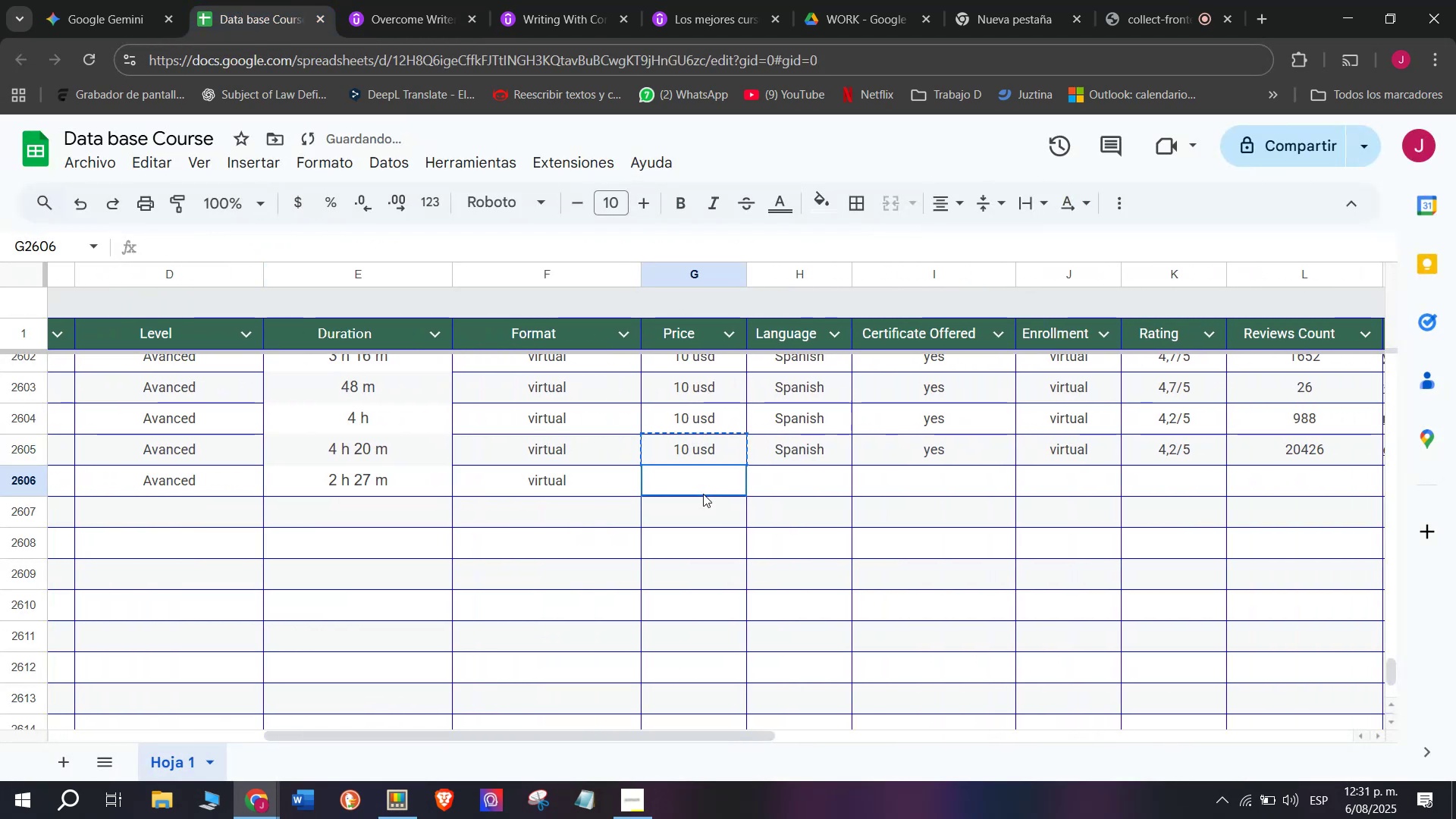 
double_click([703, 494])
 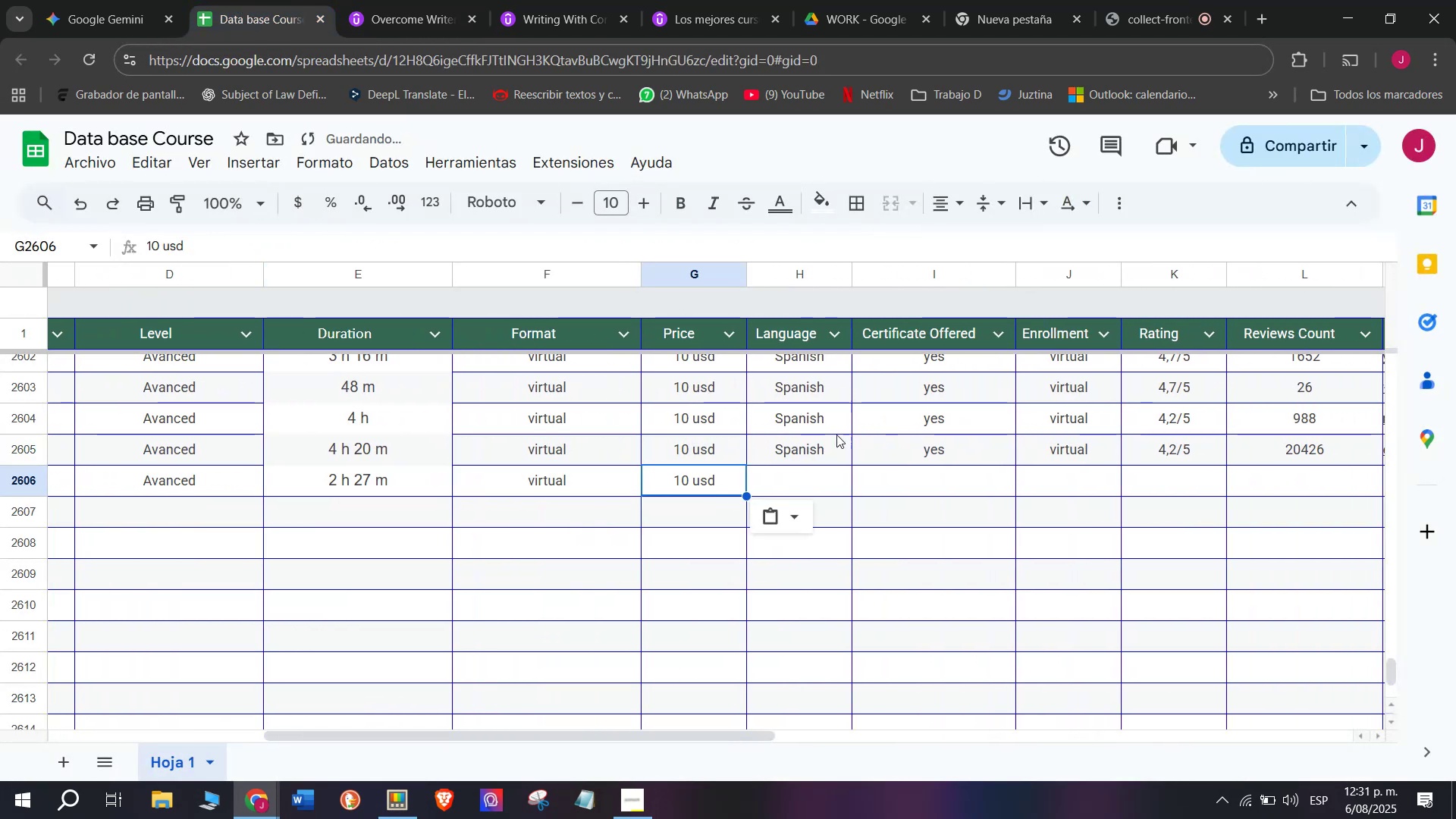 
left_click([835, 464])
 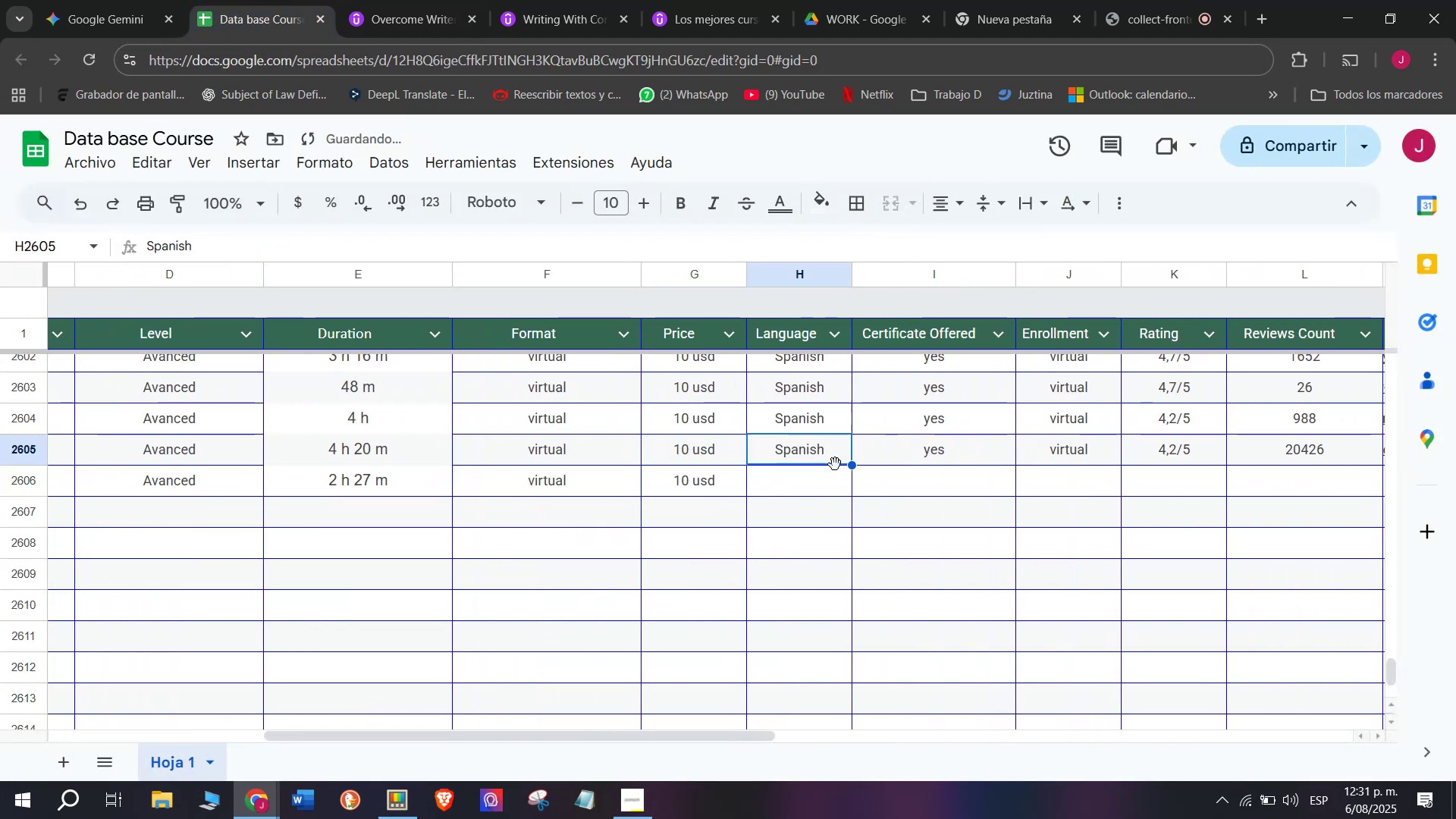 
key(Break)
 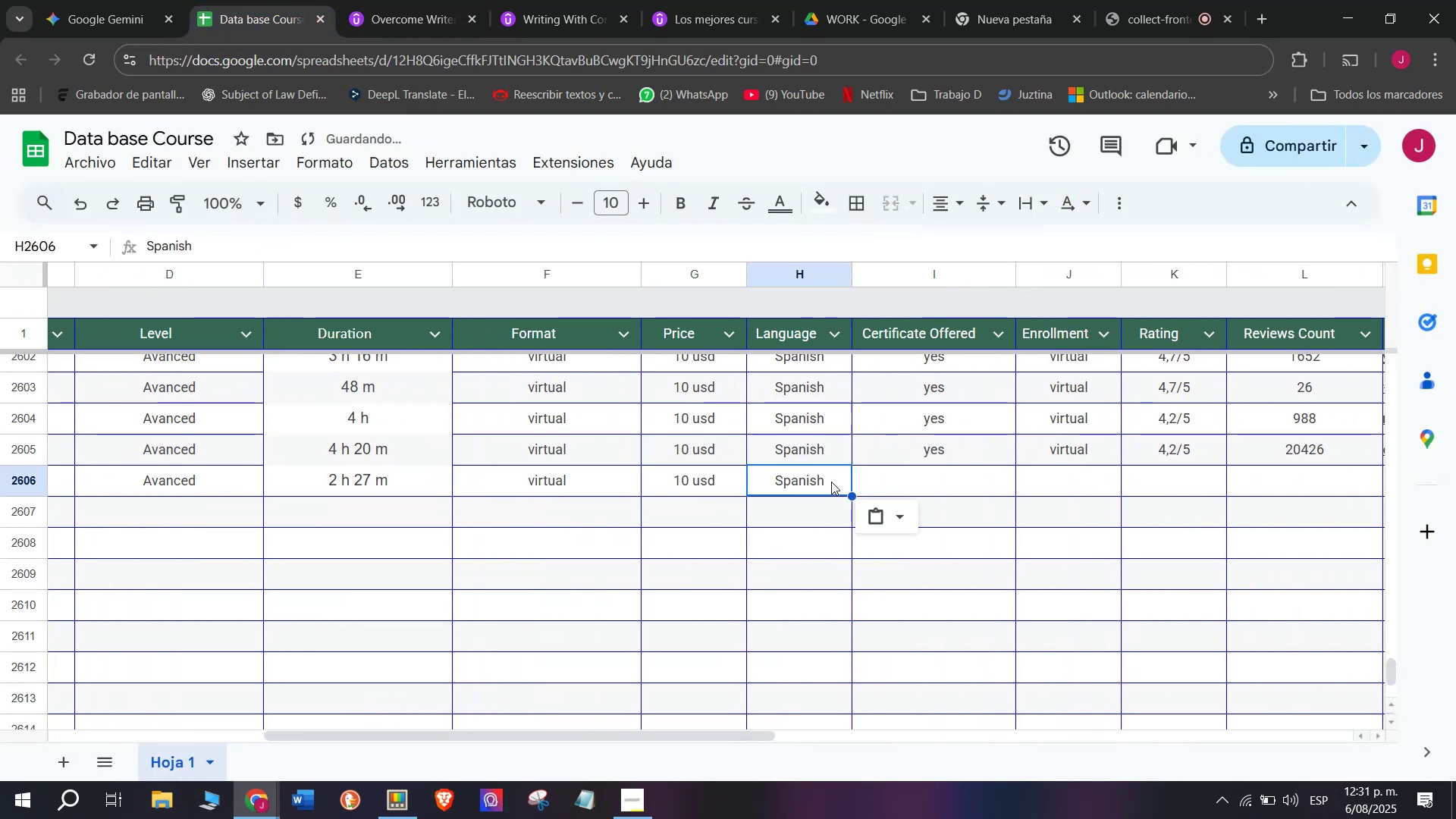 
key(Control+ControlLeft)
 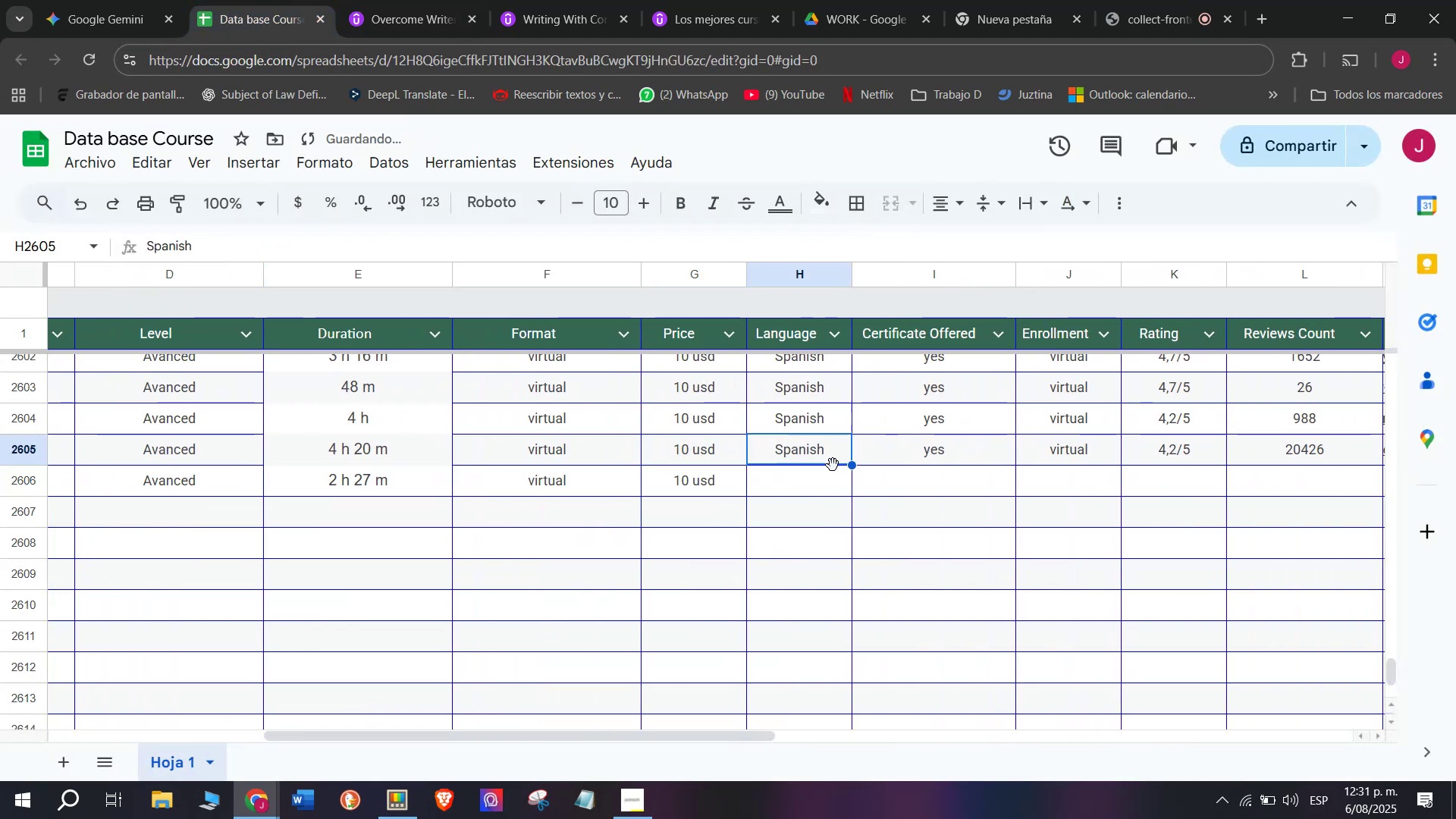 
key(Control+C)
 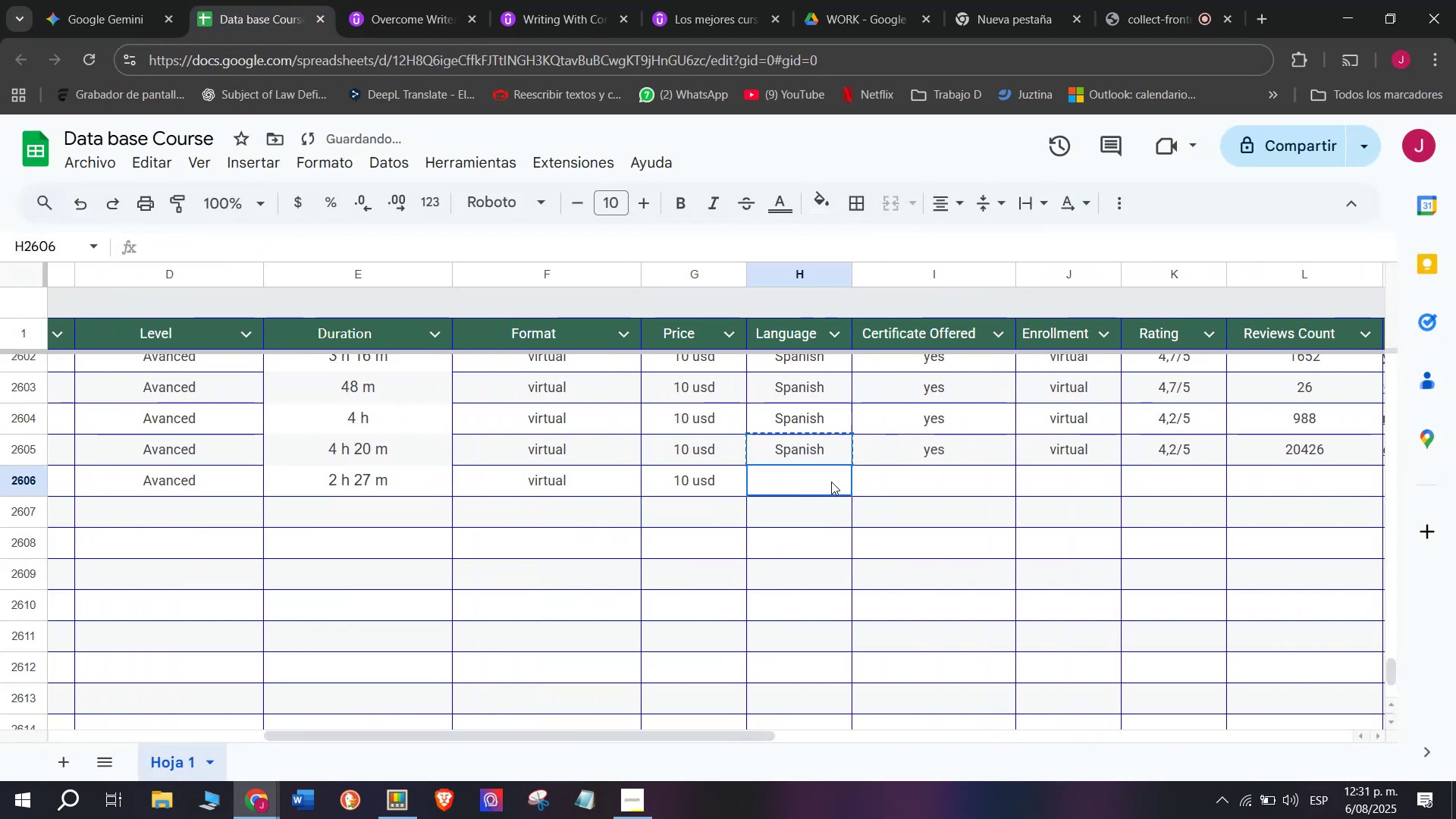 
left_click([831, 482])
 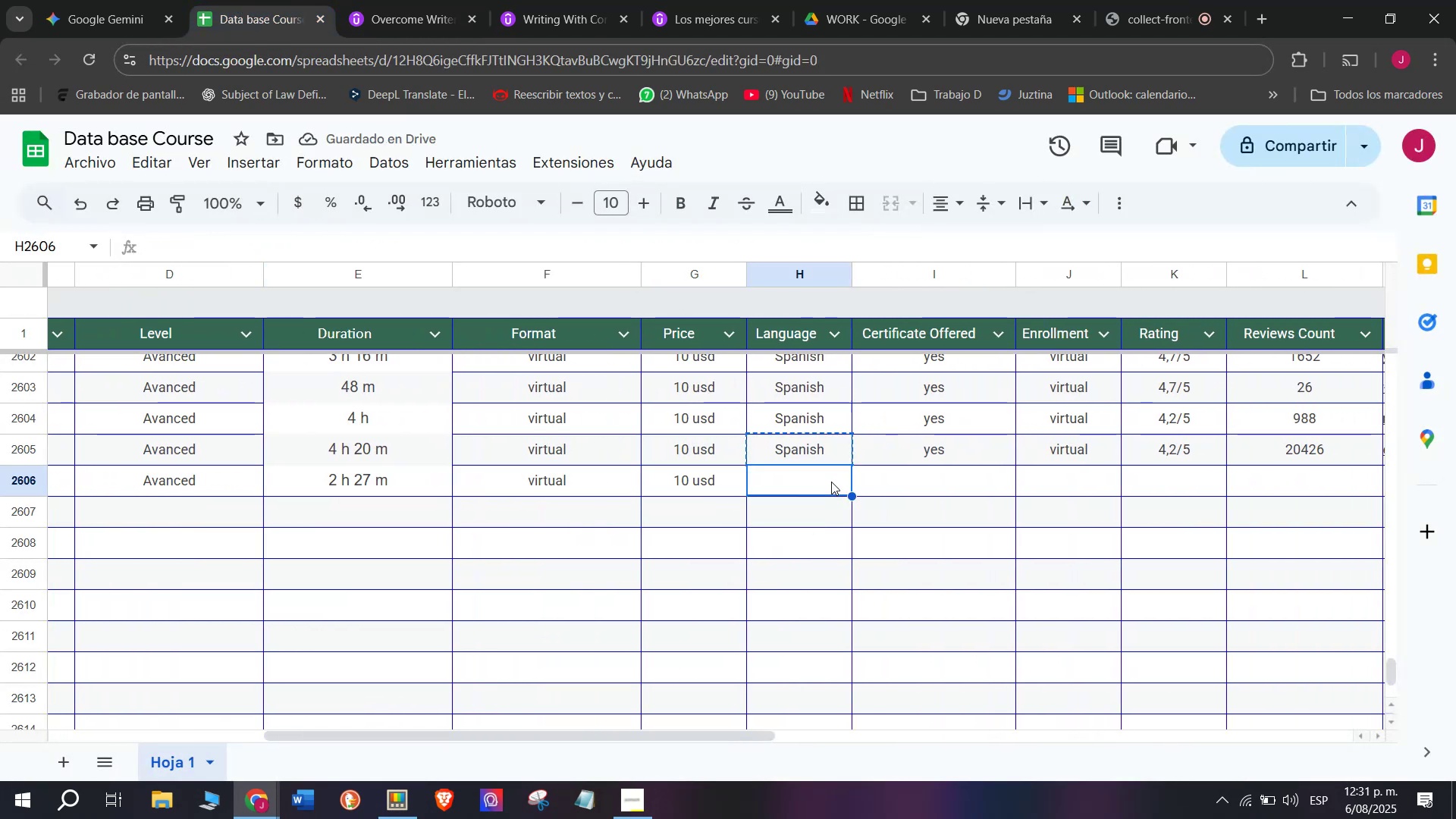 
key(Z)
 